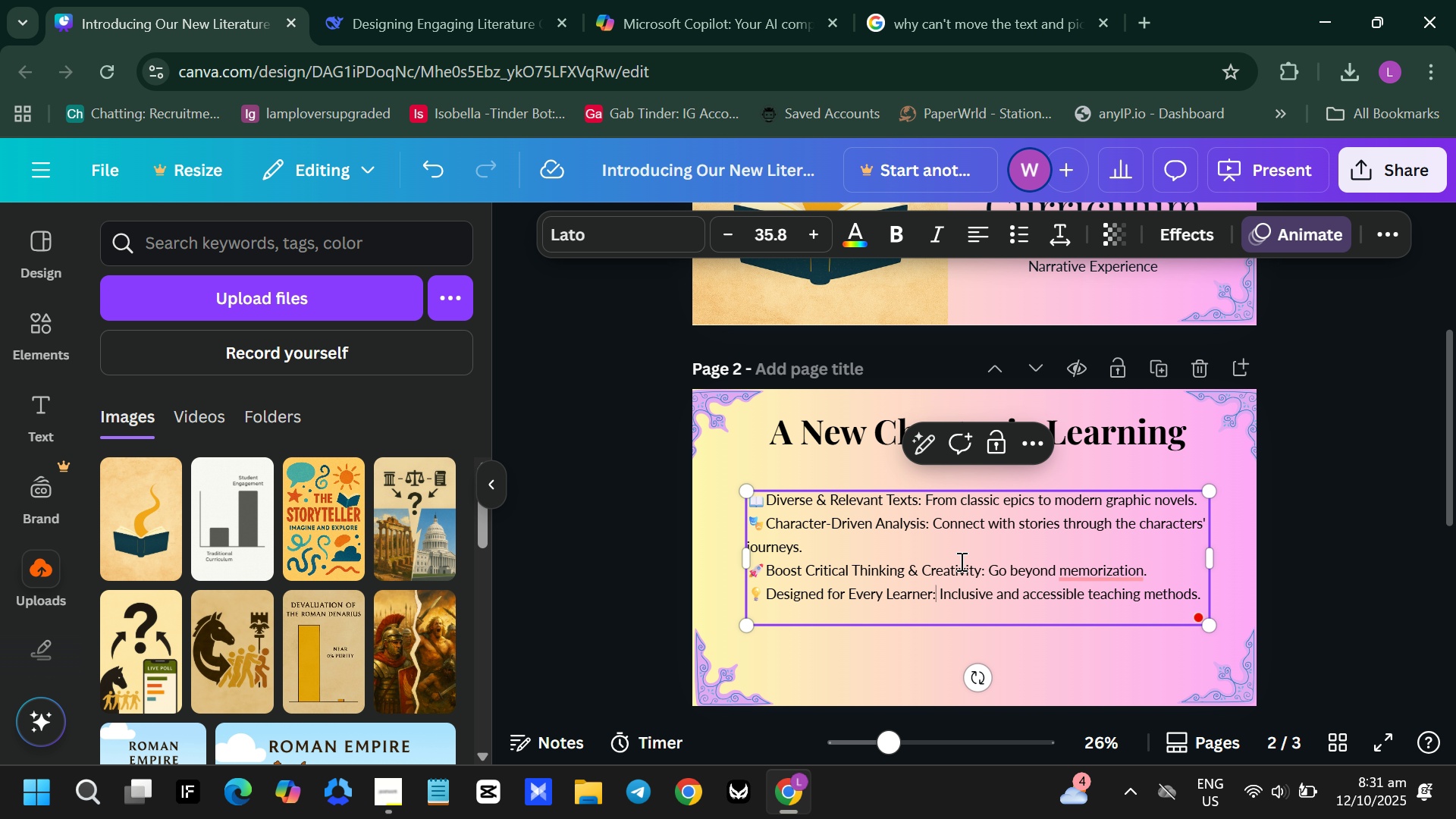 
left_click_drag(start_coordinate=[986, 566], to_coordinate=[765, 562])
 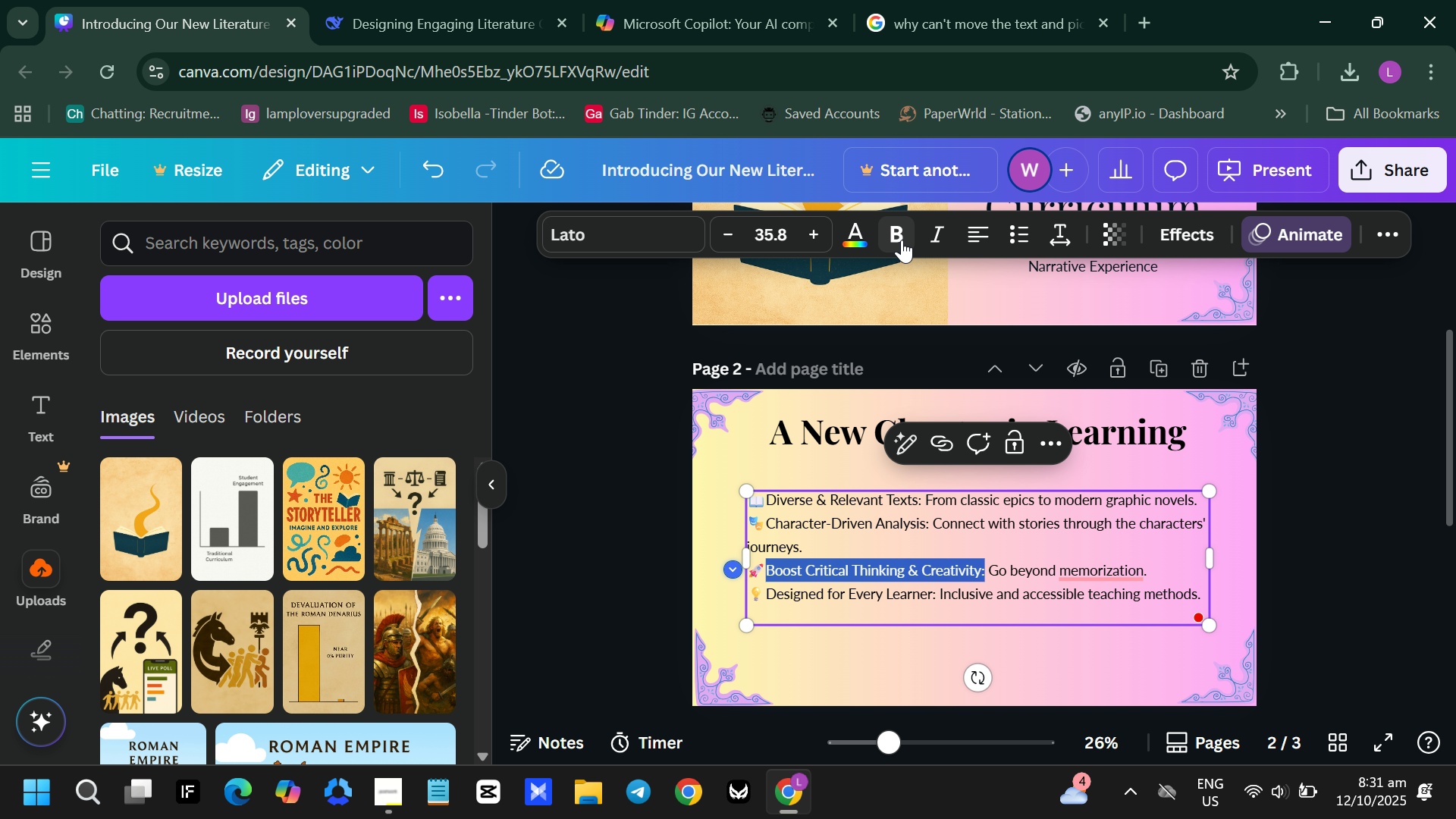 
left_click([905, 238])
 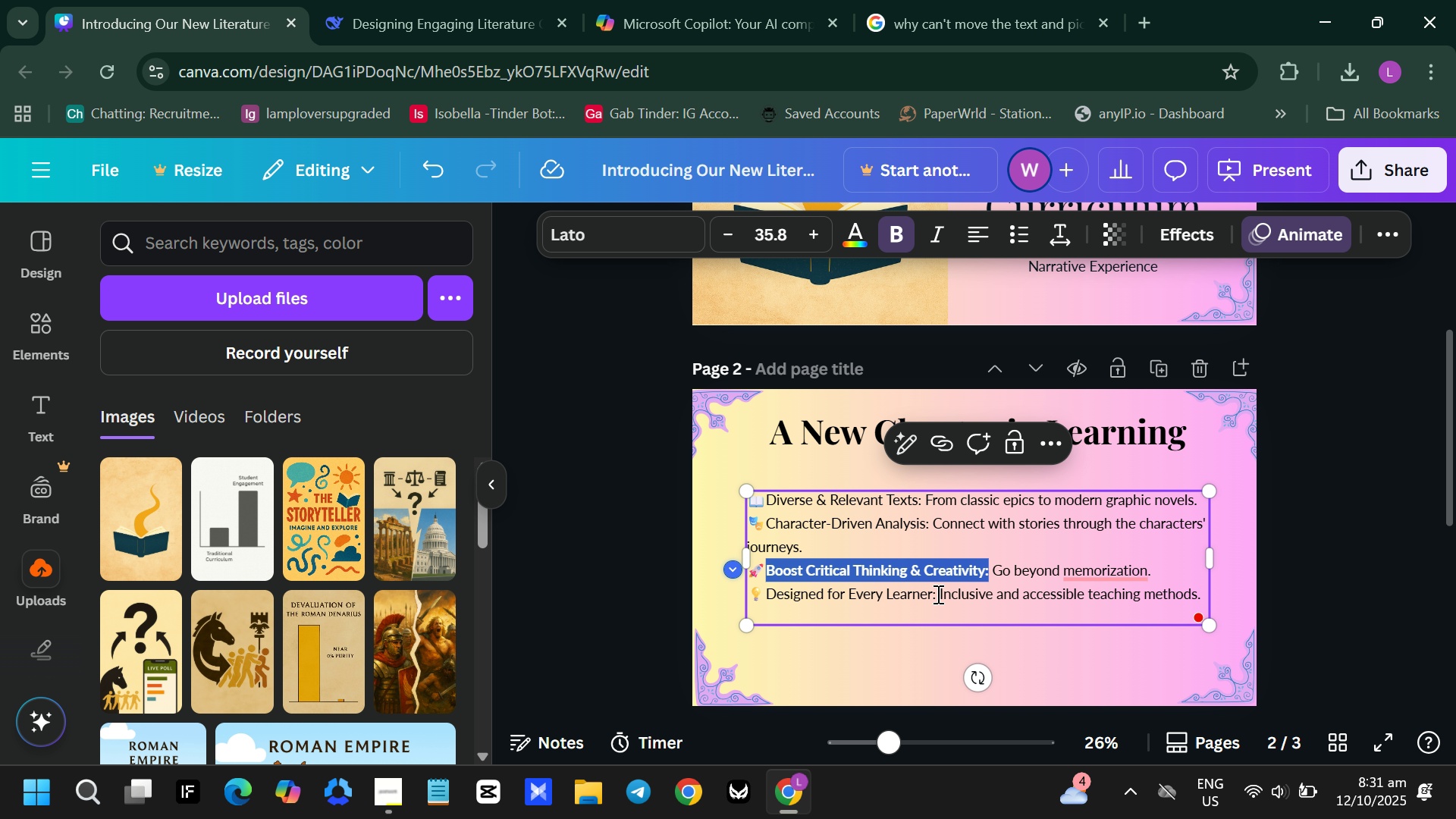 
left_click_drag(start_coordinate=[936, 593], to_coordinate=[767, 583])
 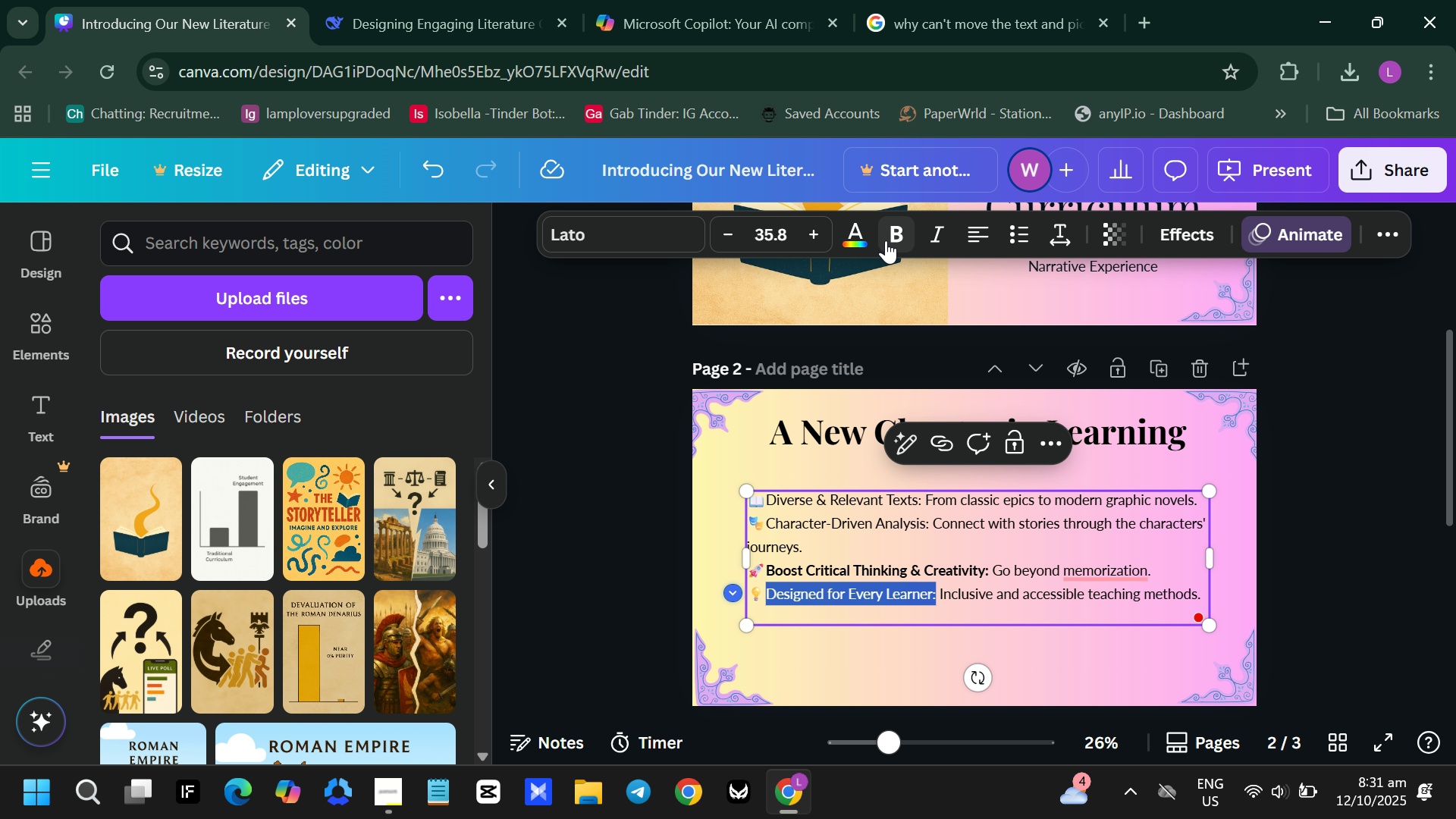 
left_click([886, 238])
 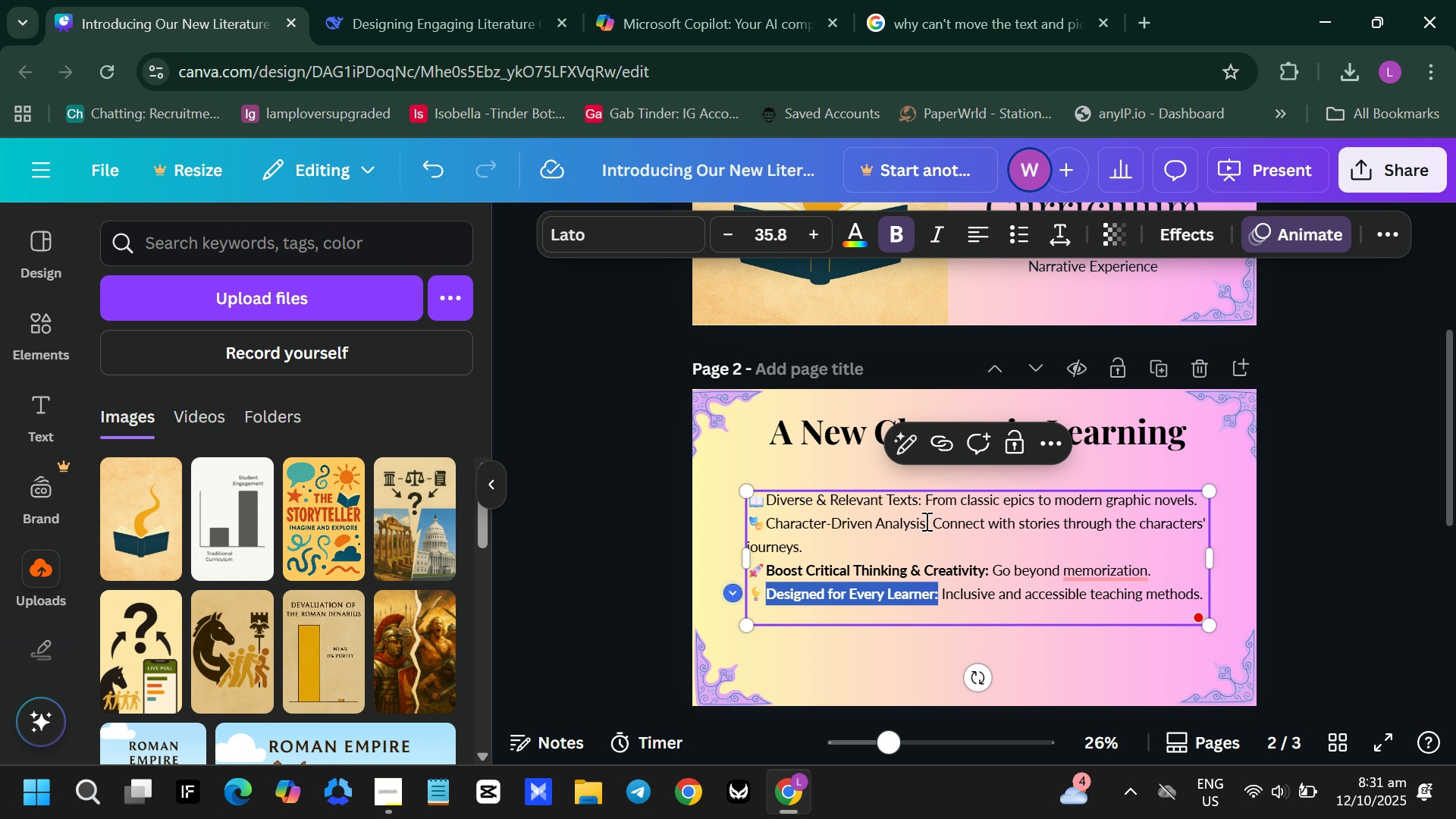 
left_click_drag(start_coordinate=[933, 519], to_coordinate=[769, 513])
 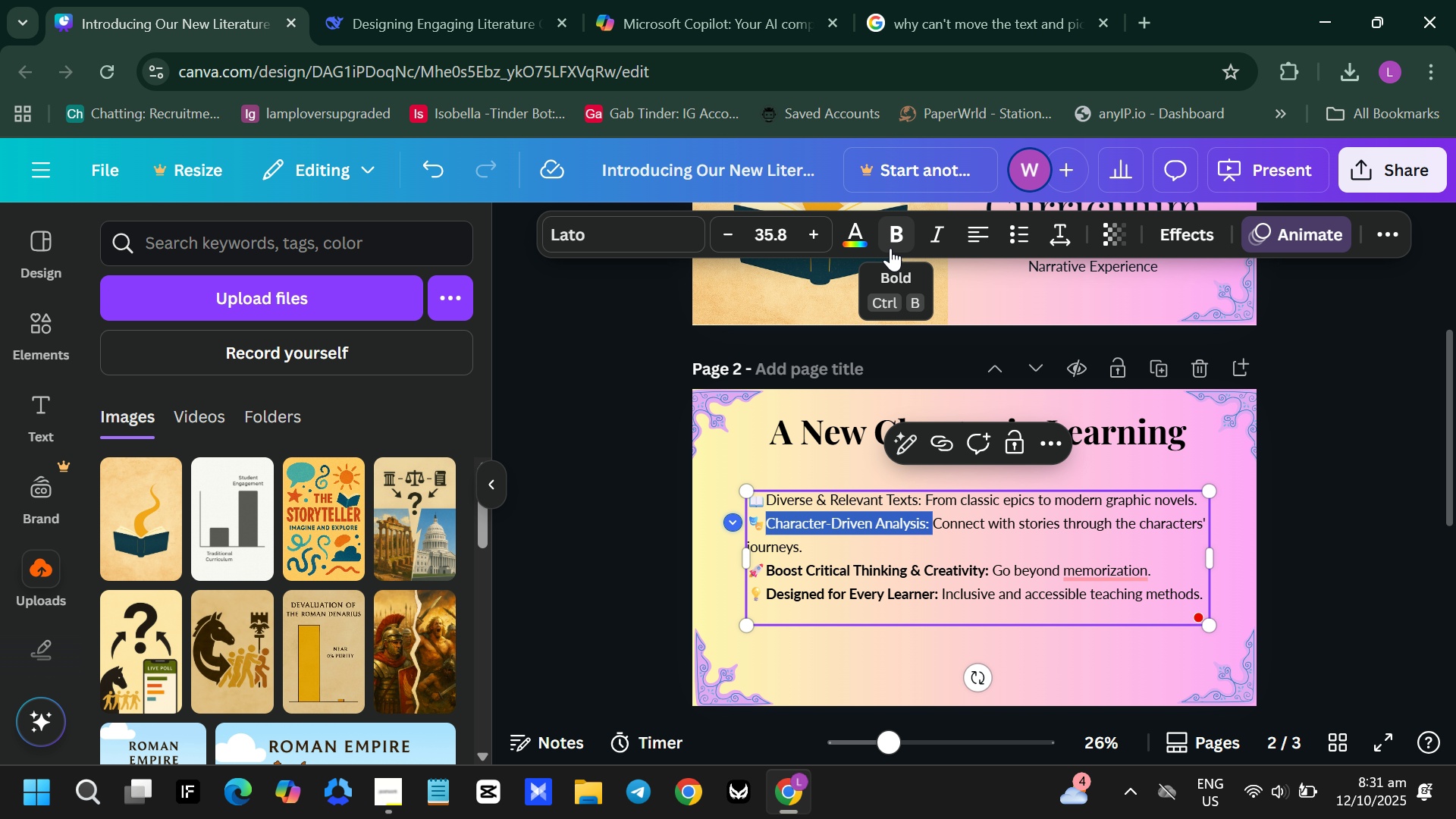 
left_click([890, 248])
 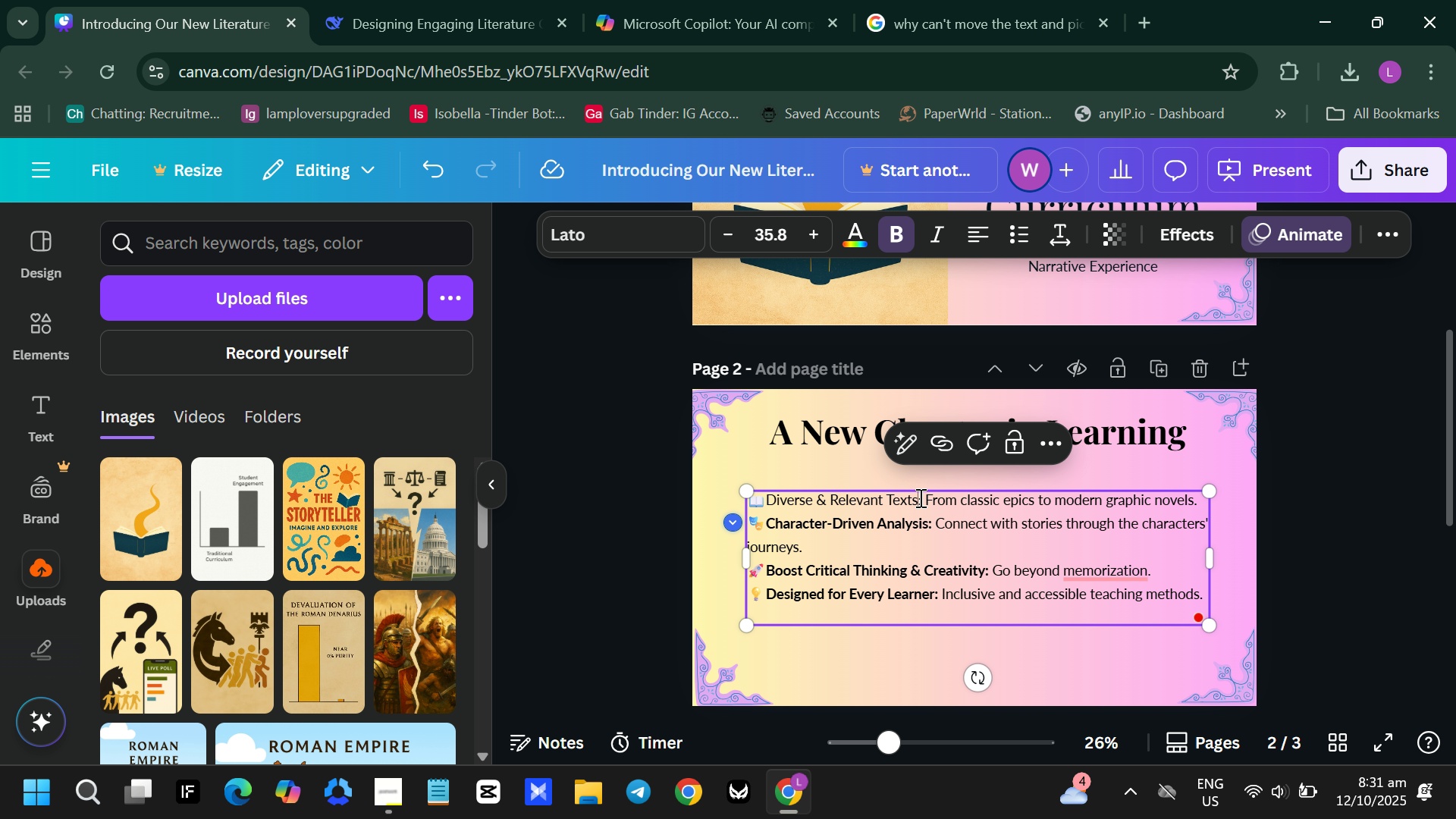 
left_click([919, 497])
 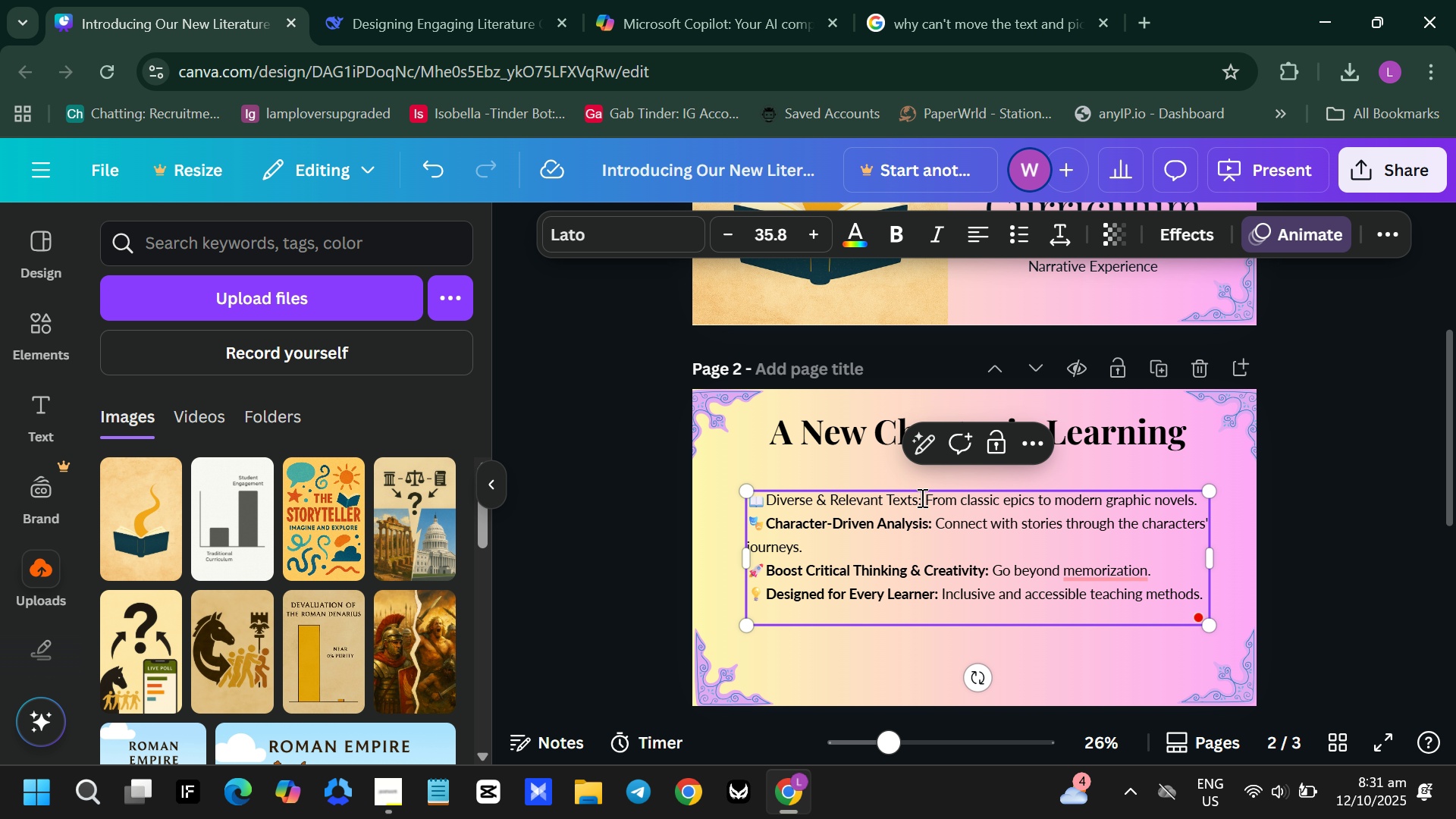 
left_click_drag(start_coordinate=[921, 497], to_coordinate=[770, 498])
 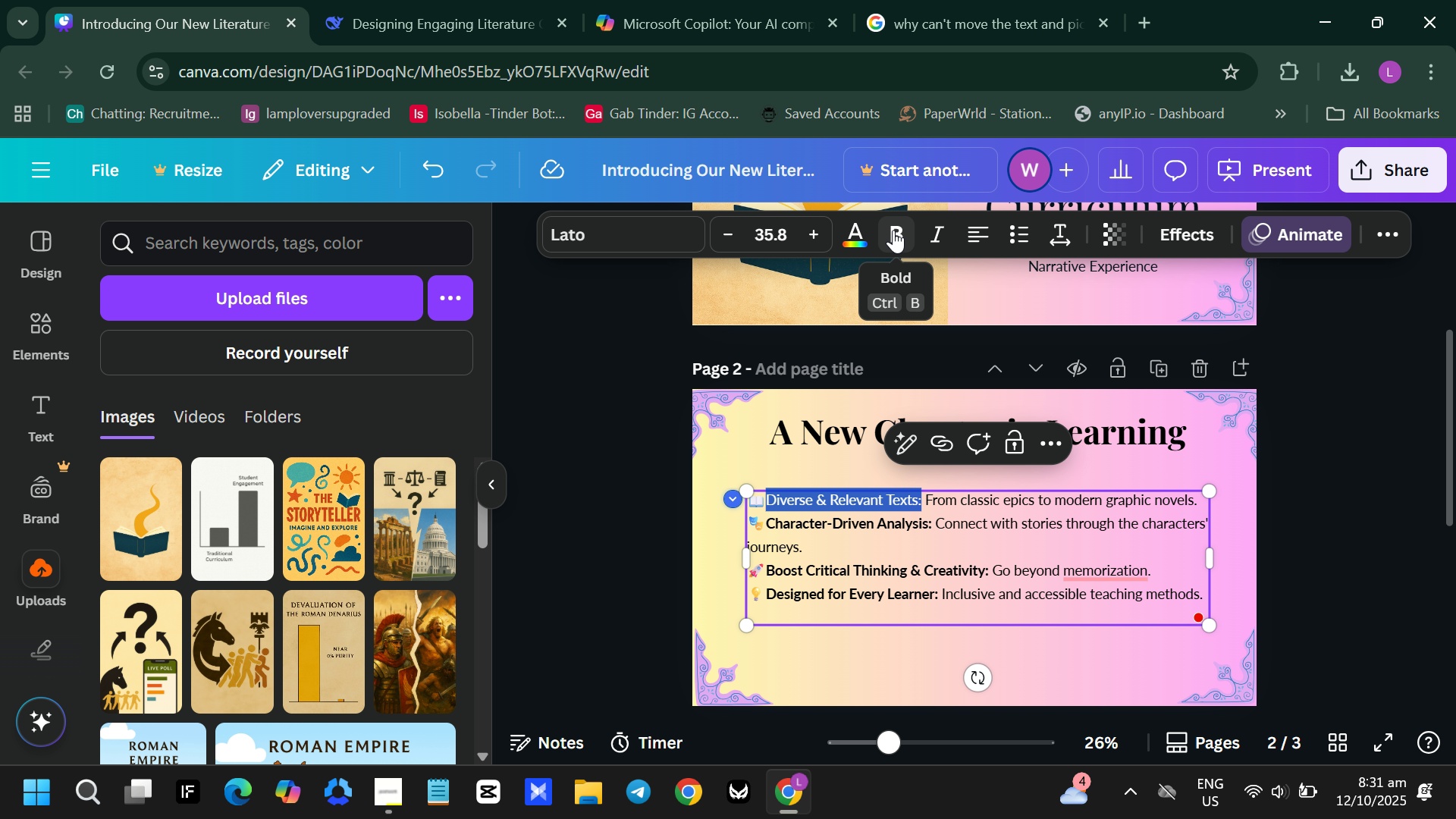 
left_click([893, 230])
 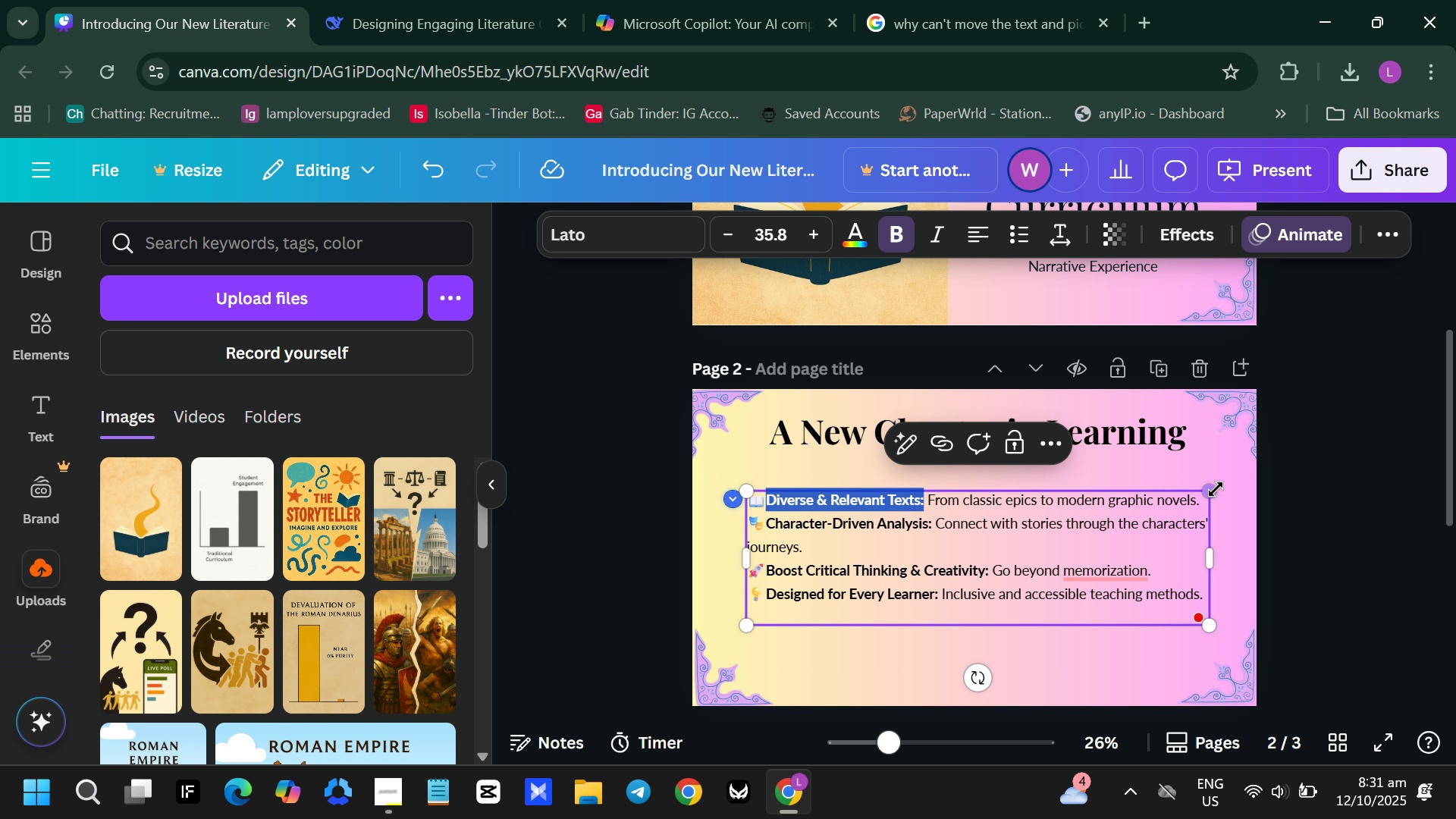 
left_click_drag(start_coordinate=[1209, 489], to_coordinate=[1216, 466])
 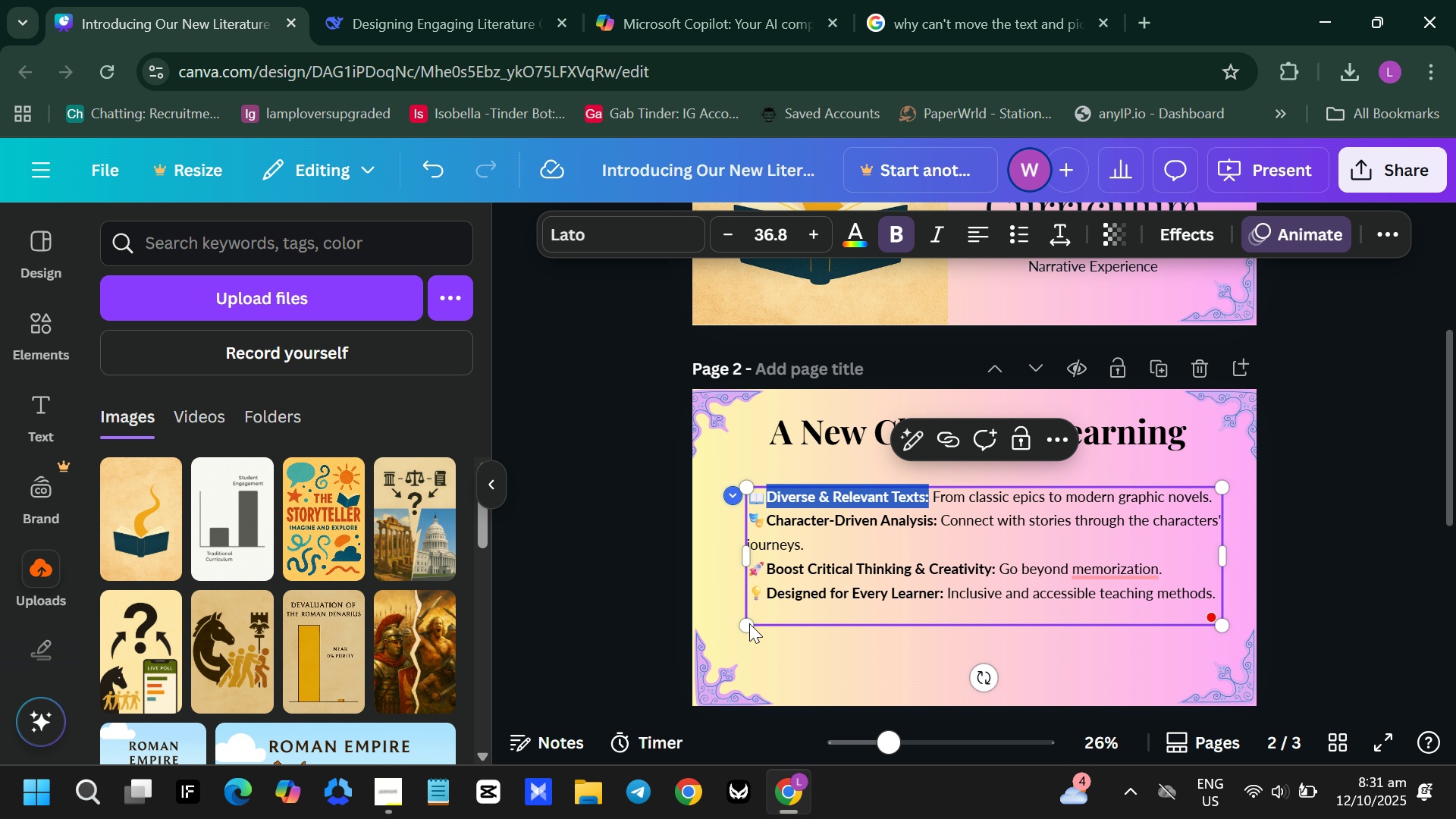 
left_click_drag(start_coordinate=[747, 623], to_coordinate=[748, 646])
 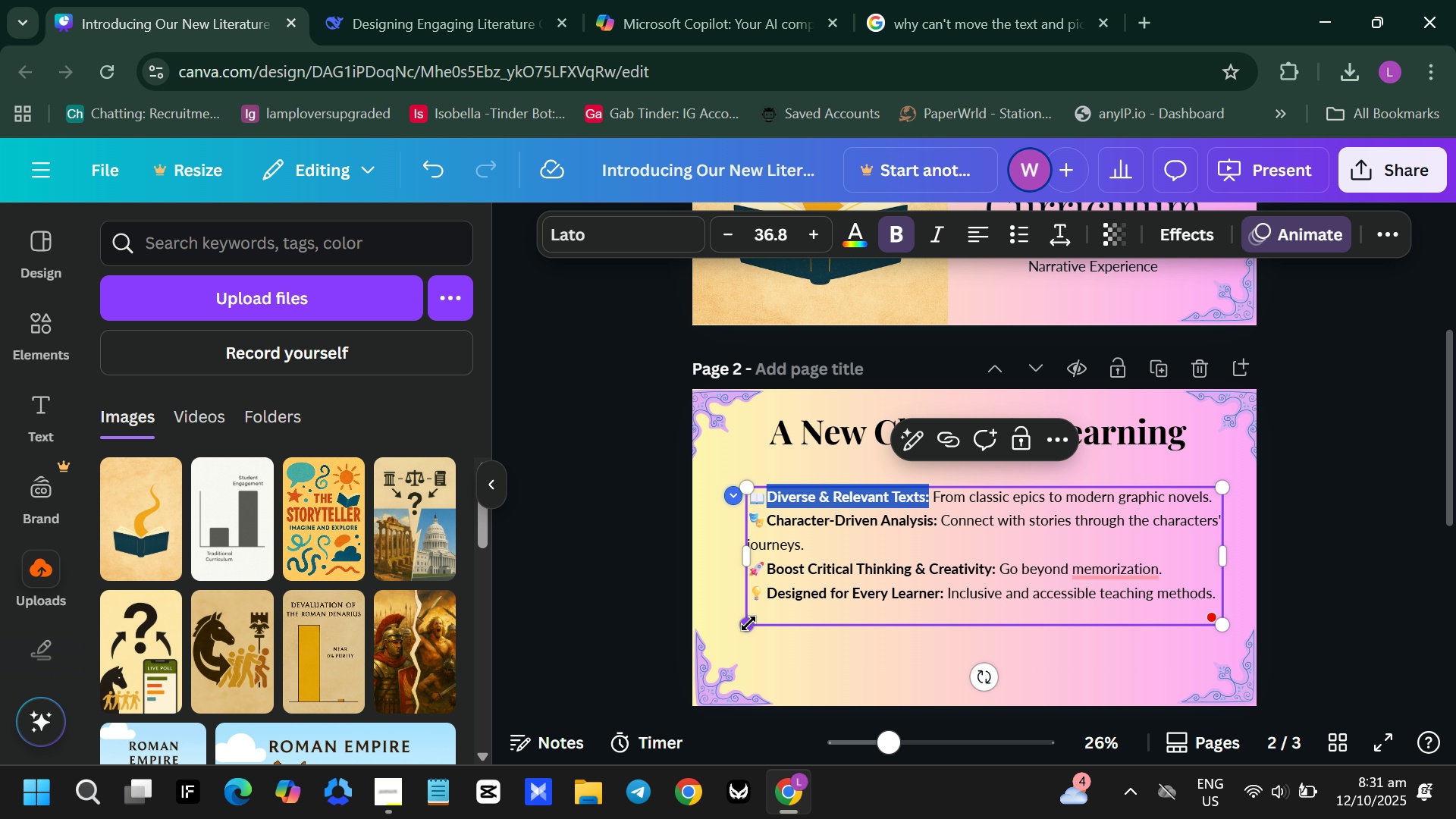 
left_click_drag(start_coordinate=[748, 623], to_coordinate=[736, 659])
 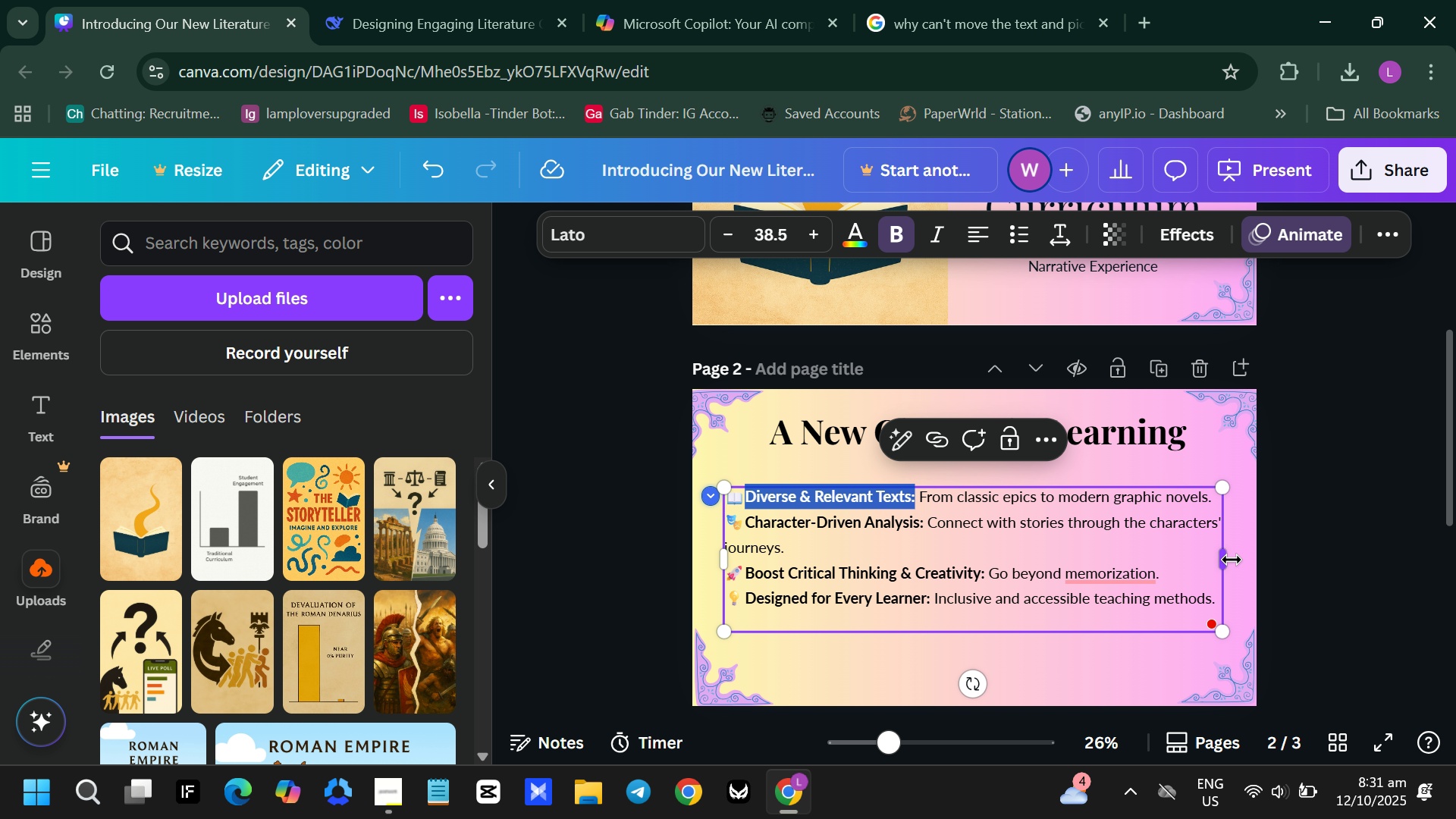 
left_click_drag(start_coordinate=[1232, 560], to_coordinate=[1201, 562])
 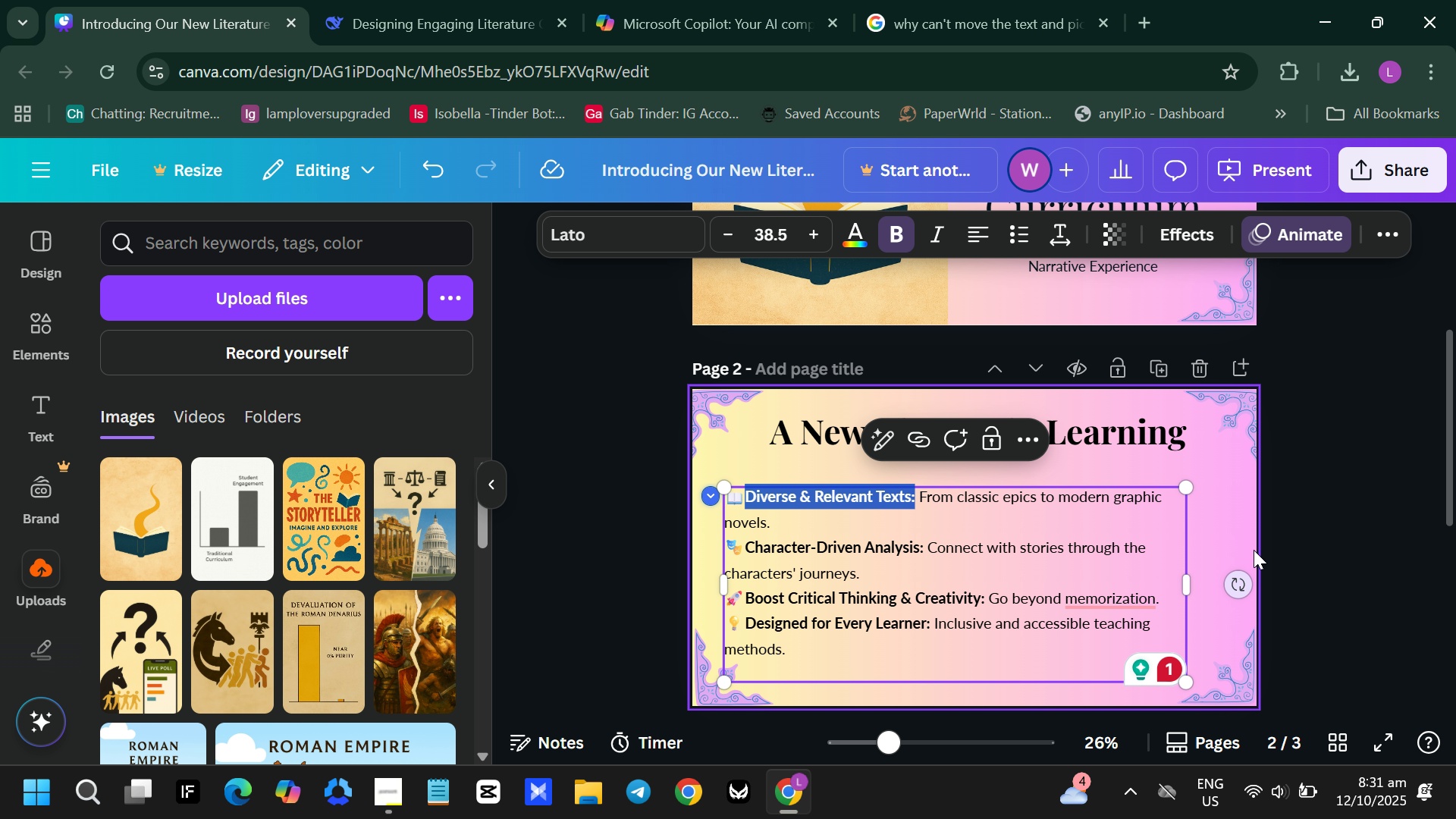 
left_click([1238, 526])
 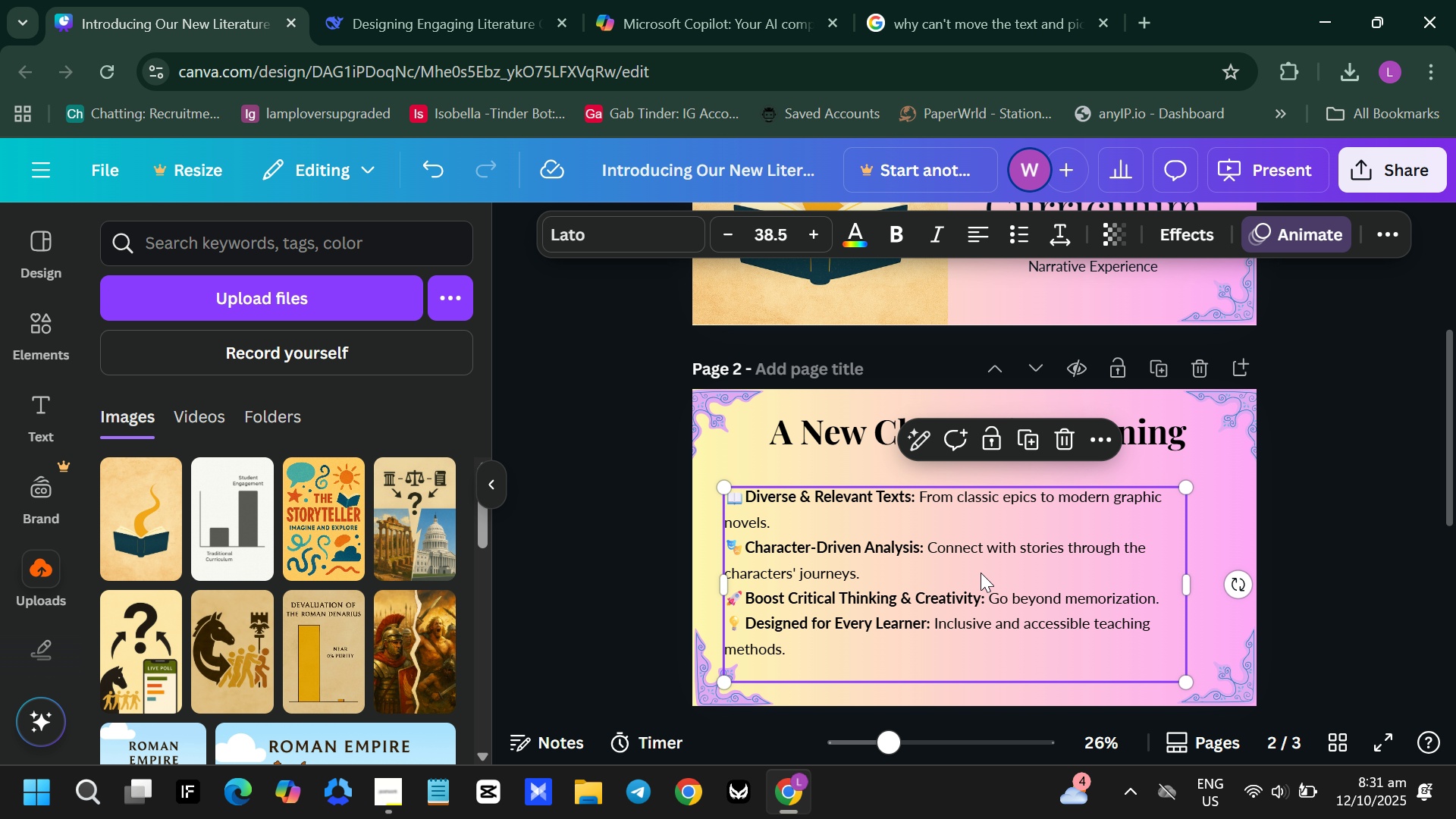 
left_click_drag(start_coordinate=[981, 573], to_coordinate=[1009, 567])
 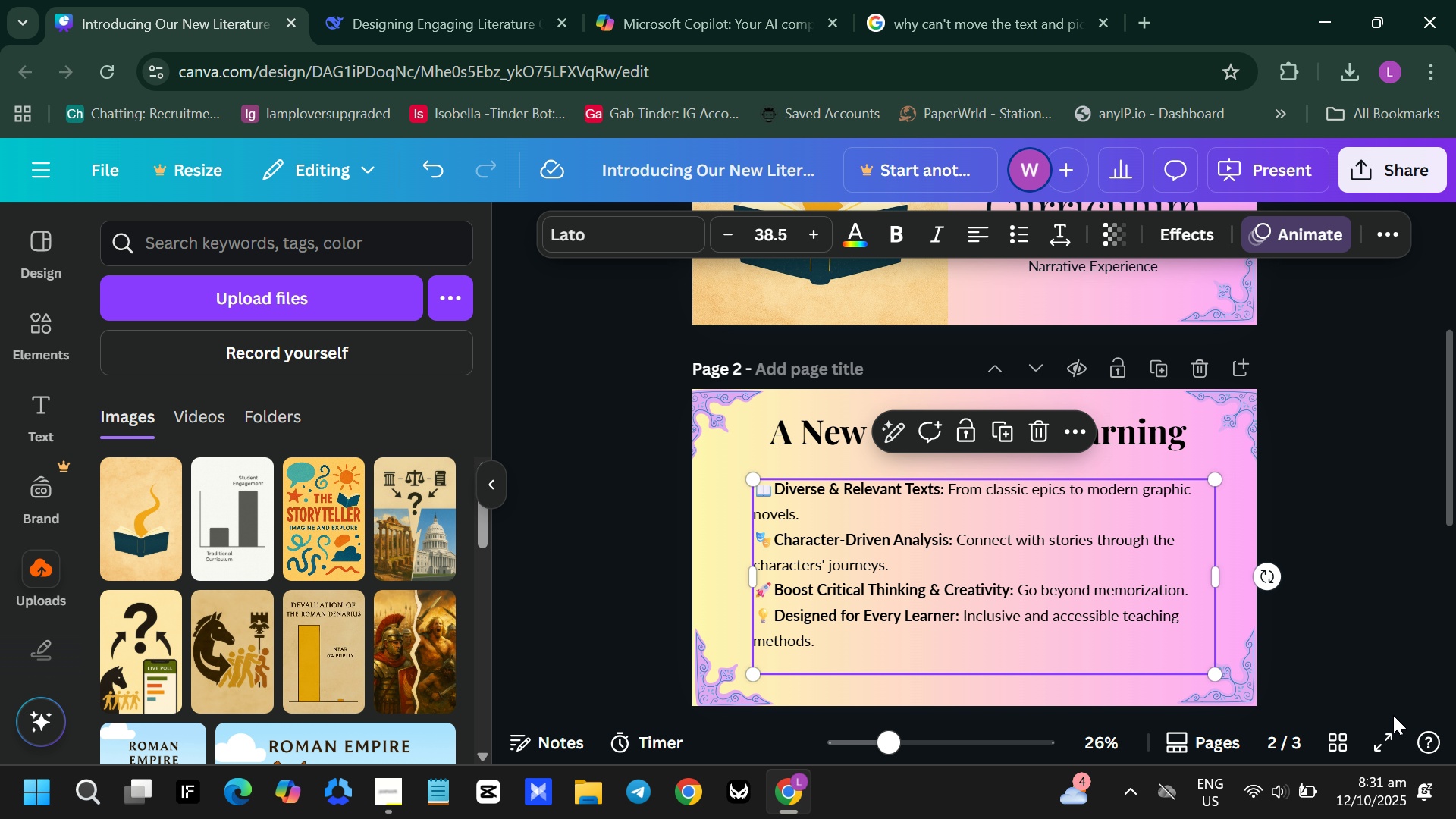 
left_click([1378, 740])
 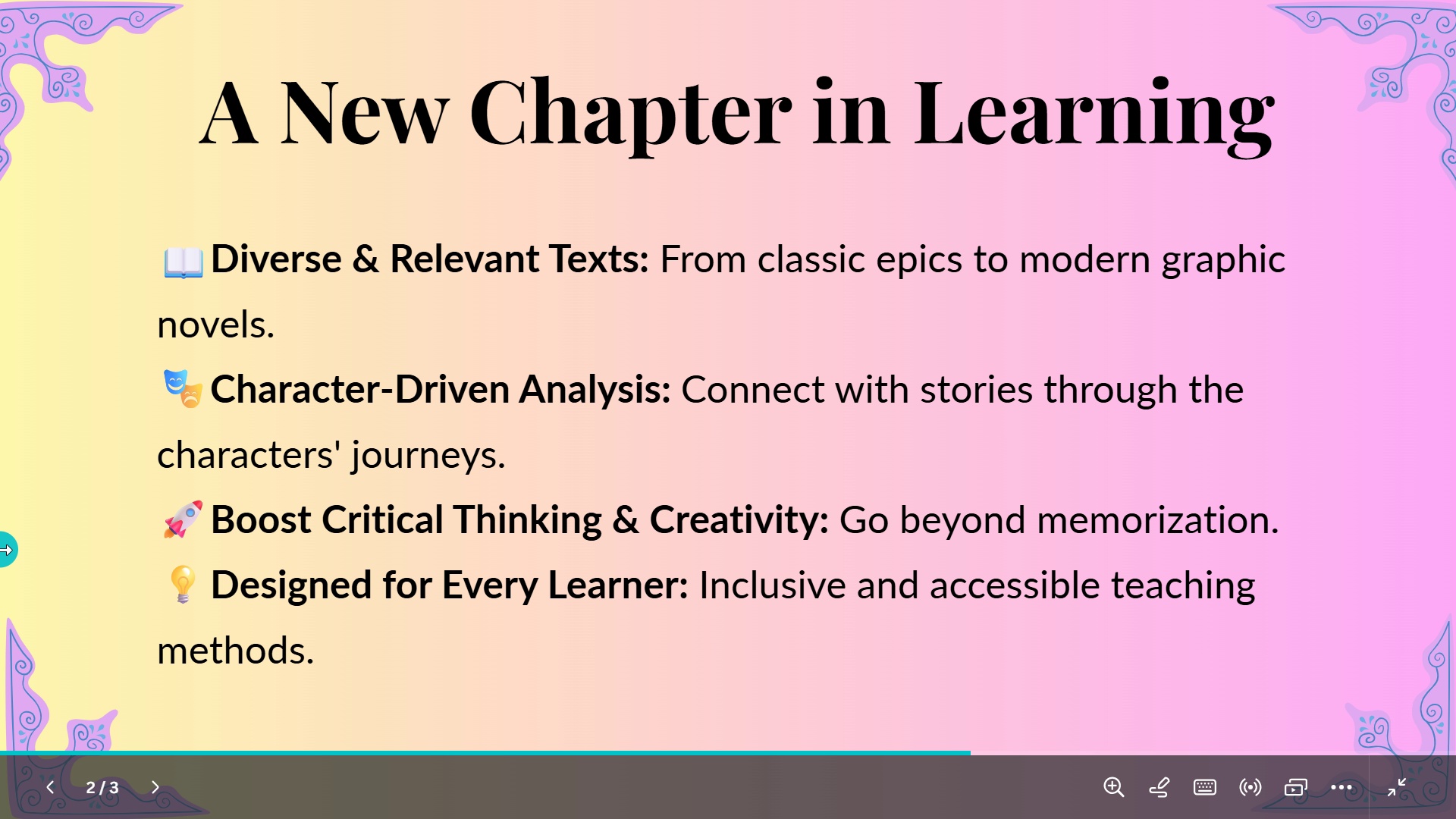 
wait(6.86)
 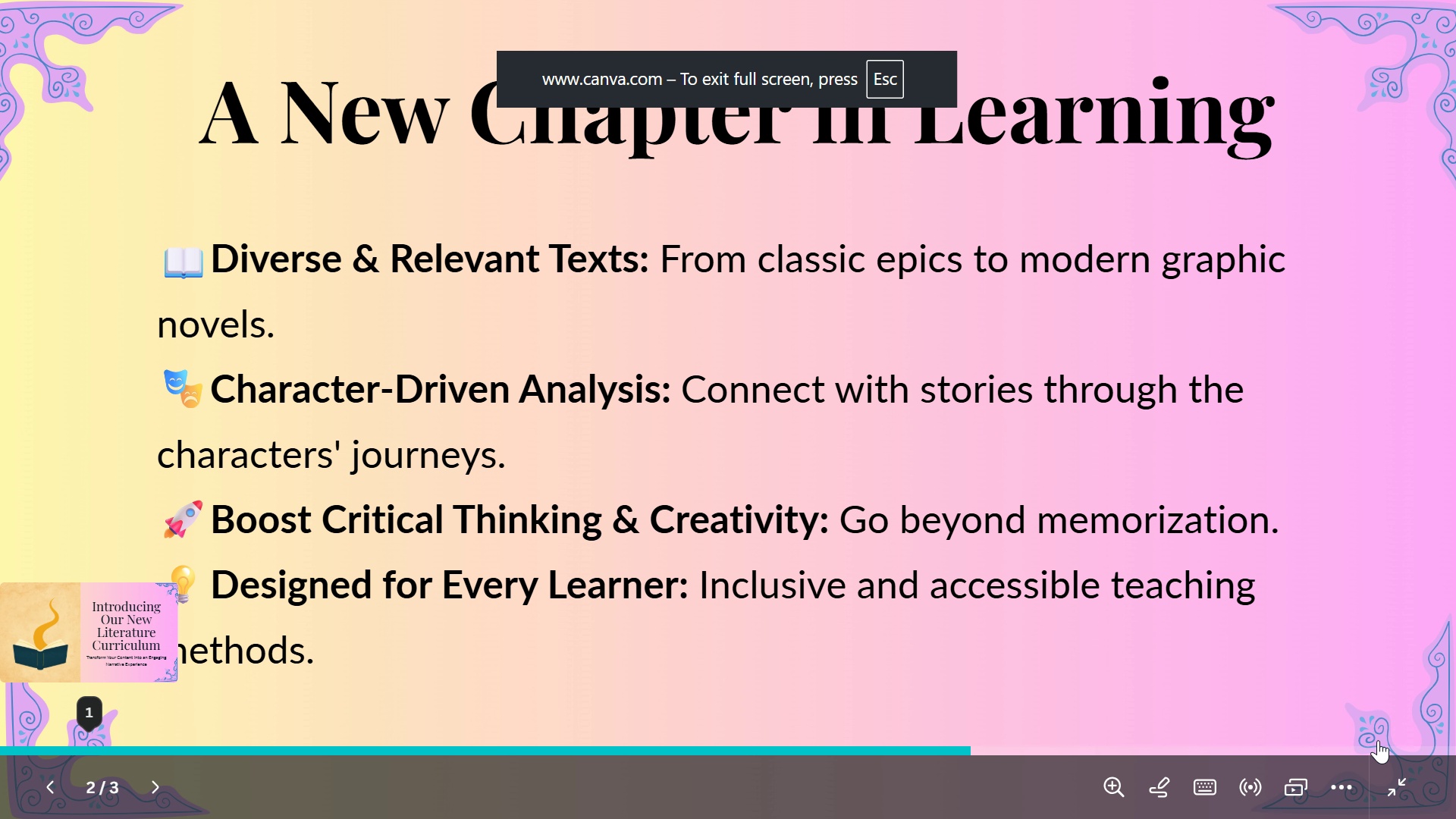 
key(Escape)
 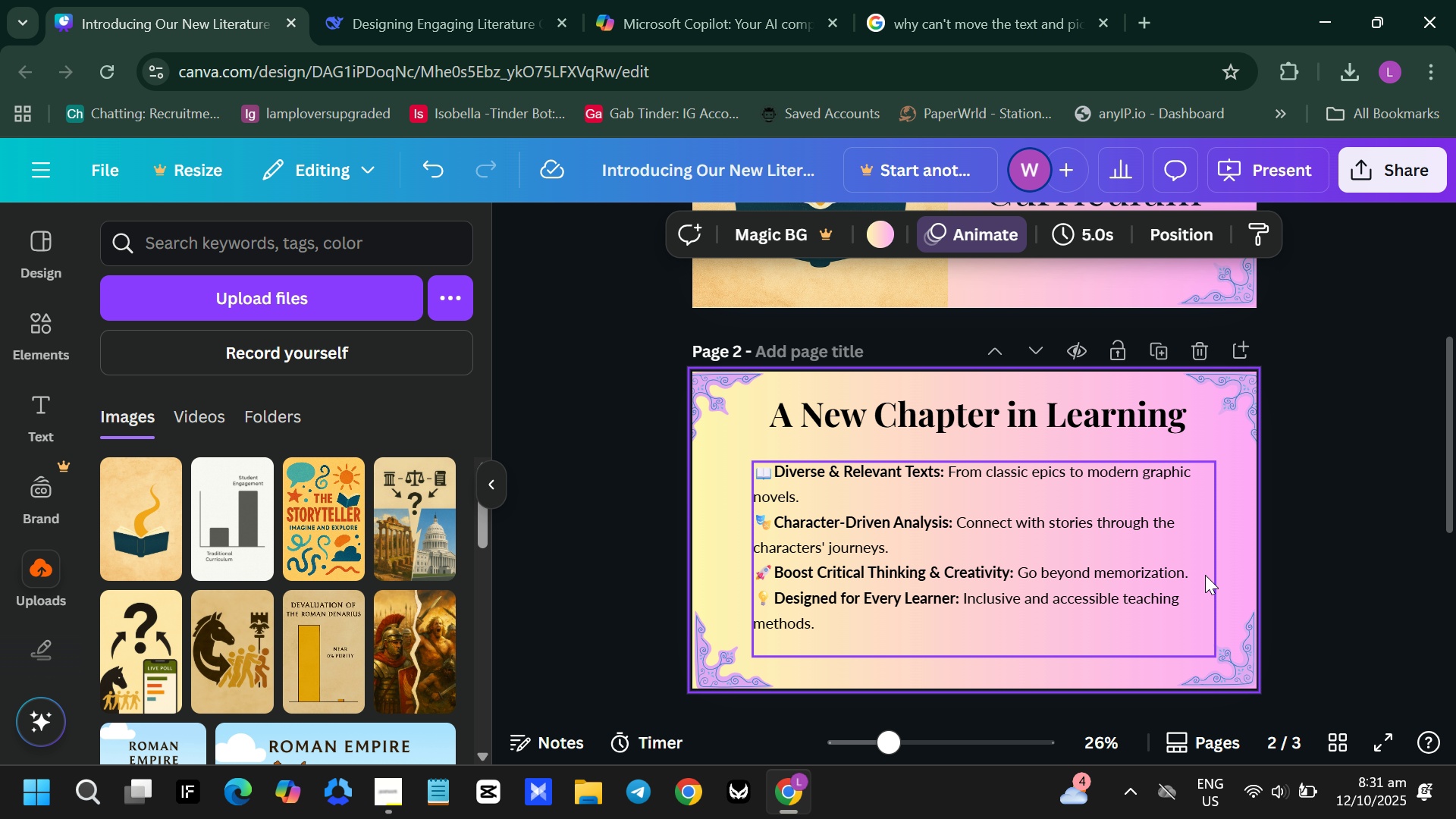 
left_click([1193, 570])
 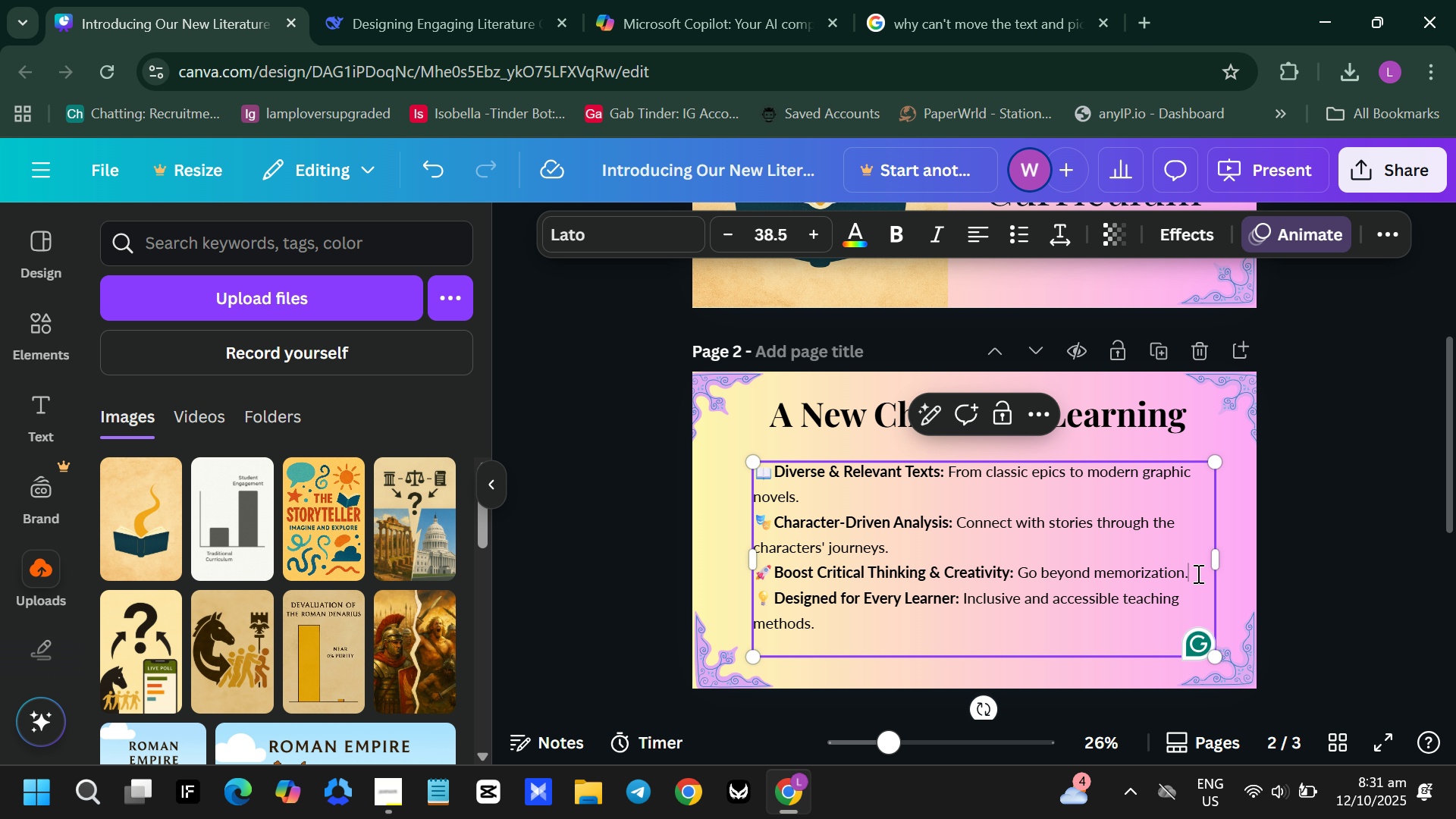 
left_click([1197, 573])
 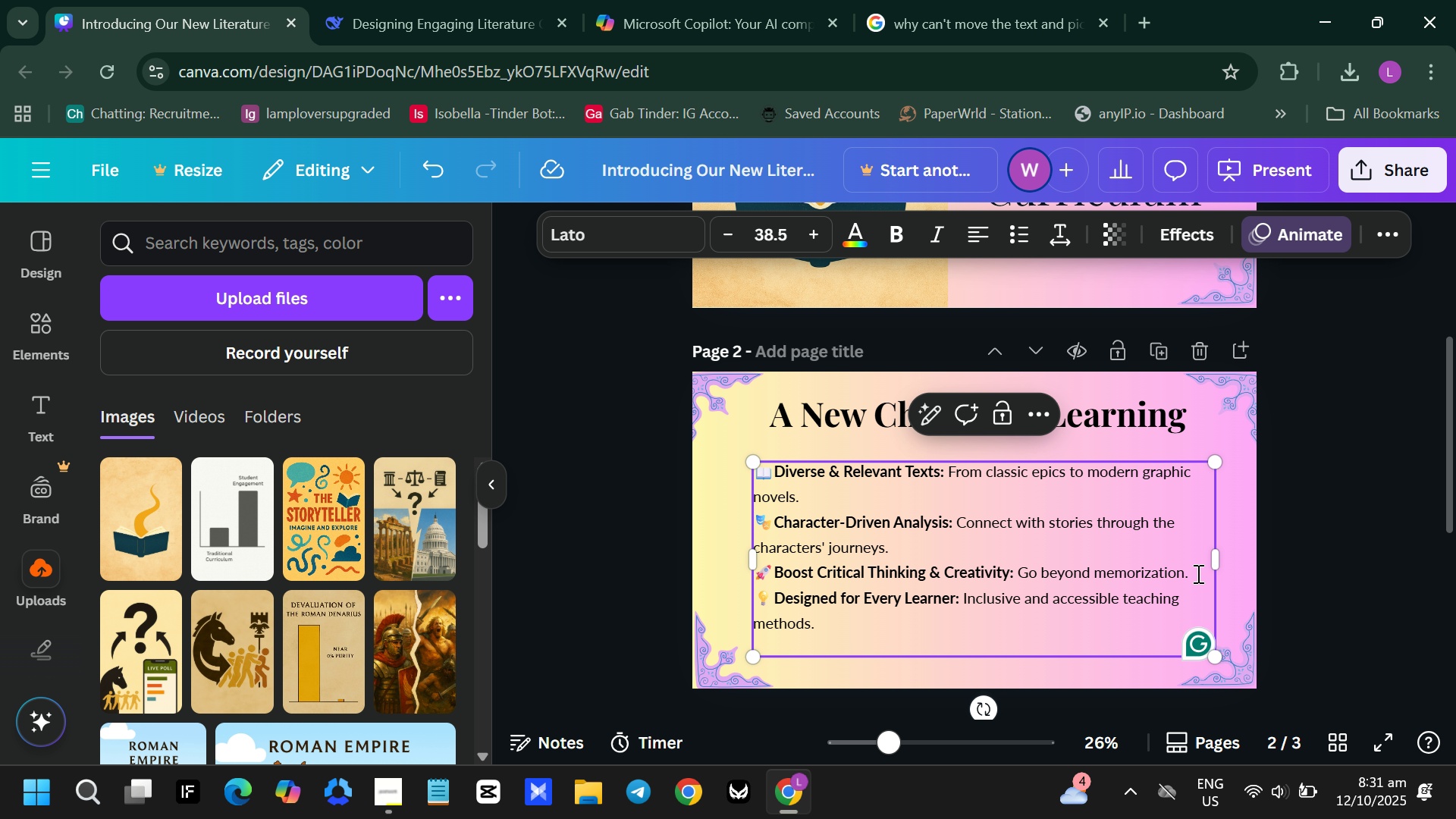 
key(Enter)
 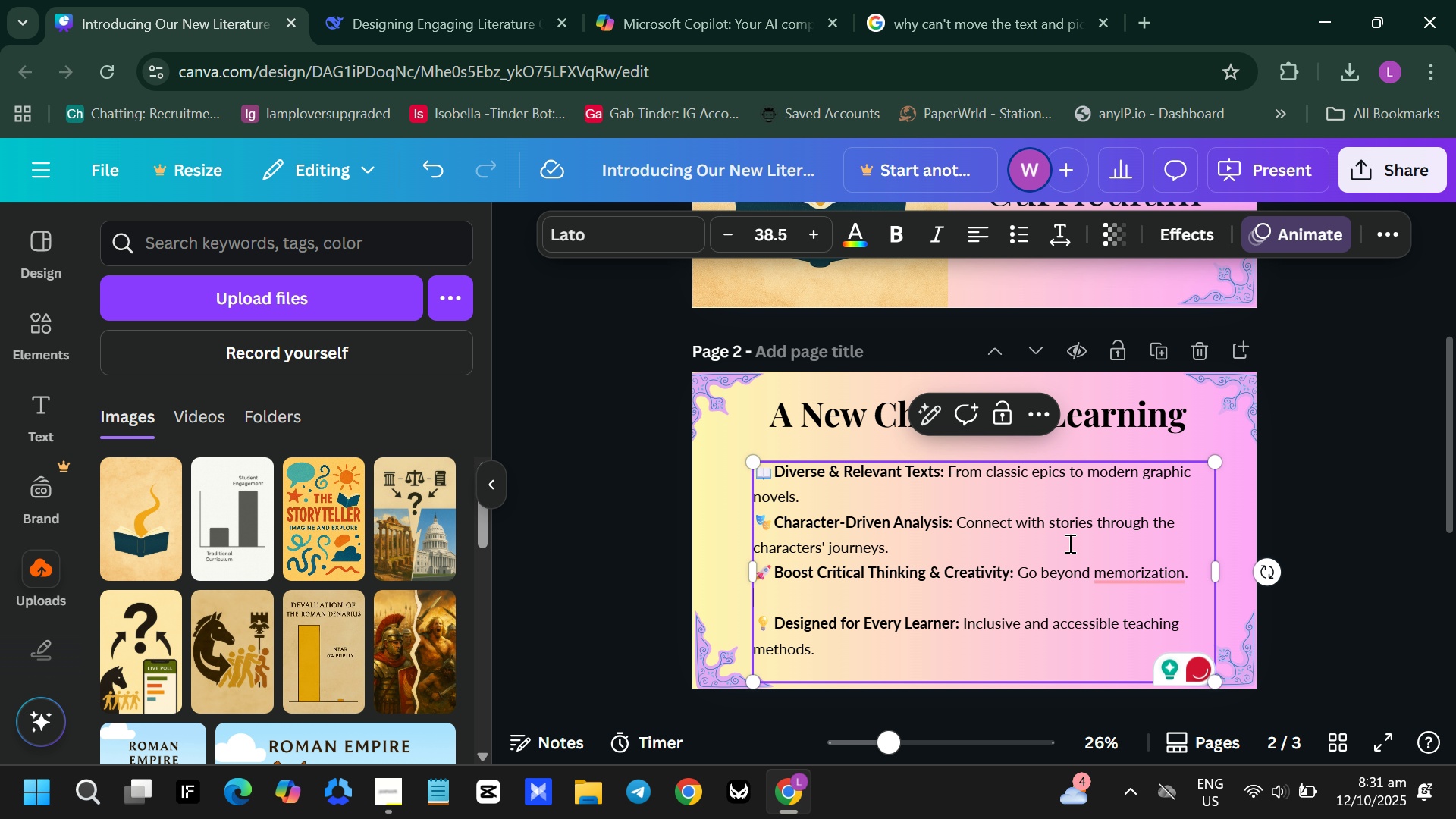 
left_click([1068, 543])
 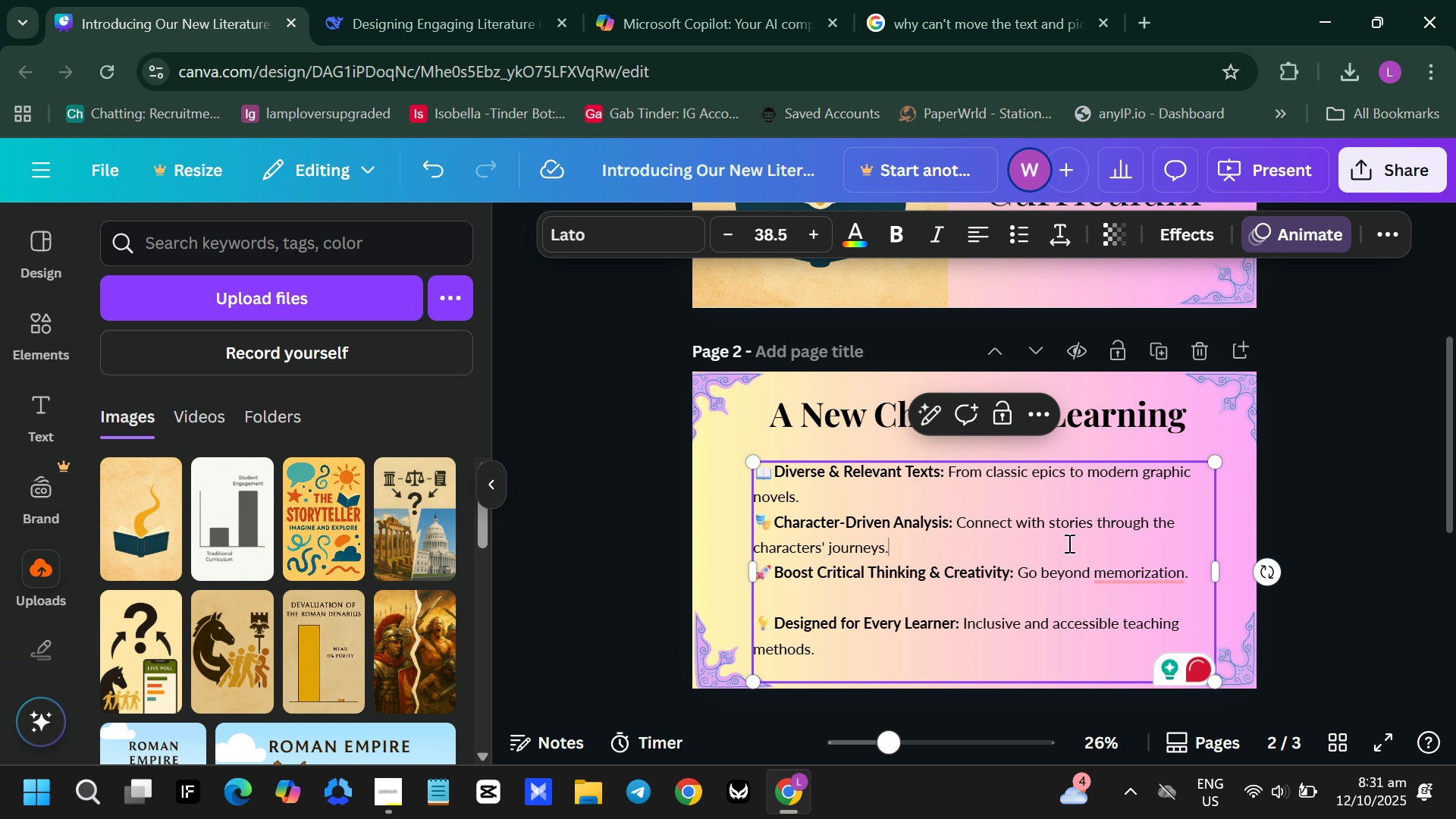 
key(Enter)
 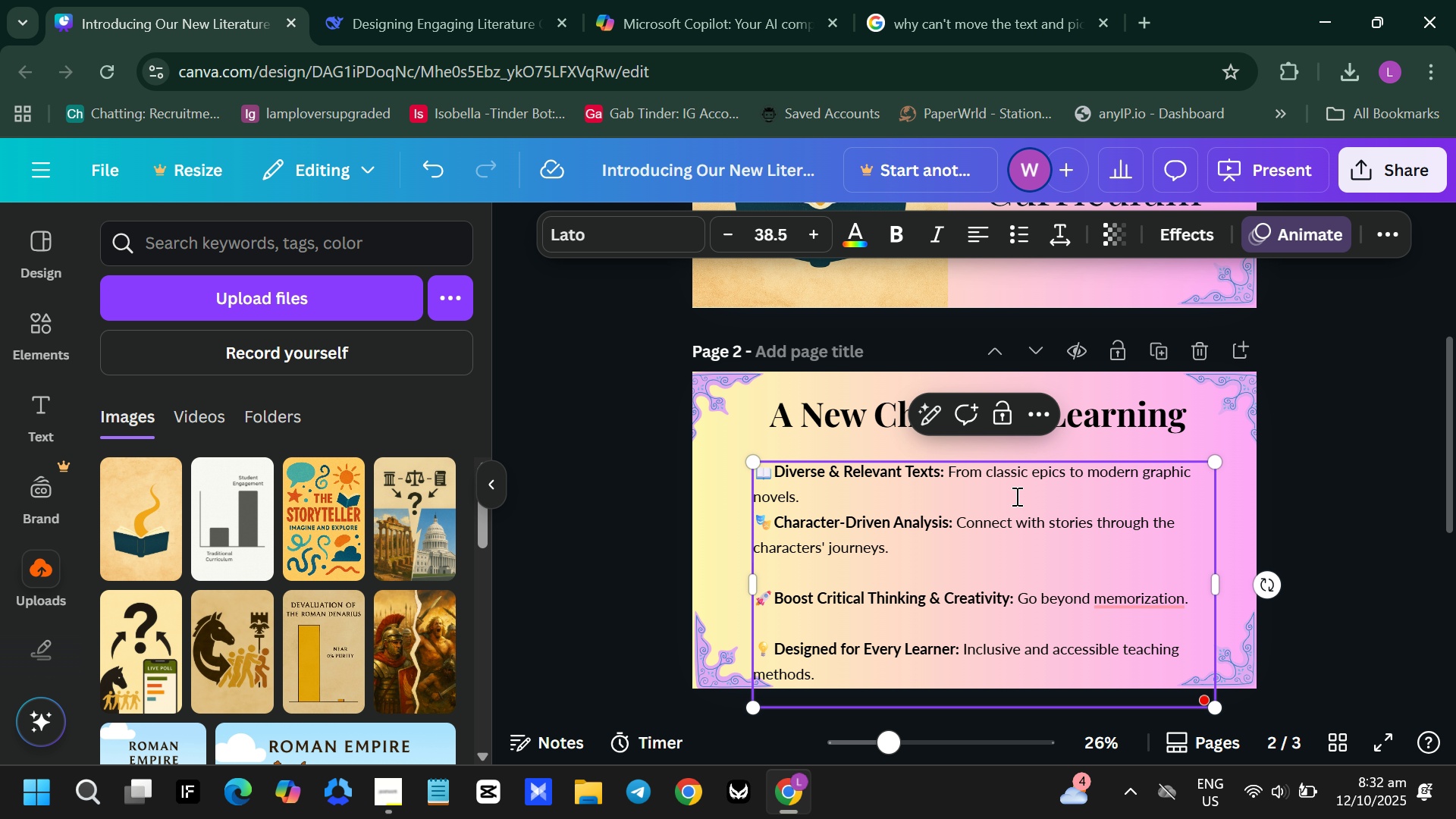 
left_click([1015, 496])
 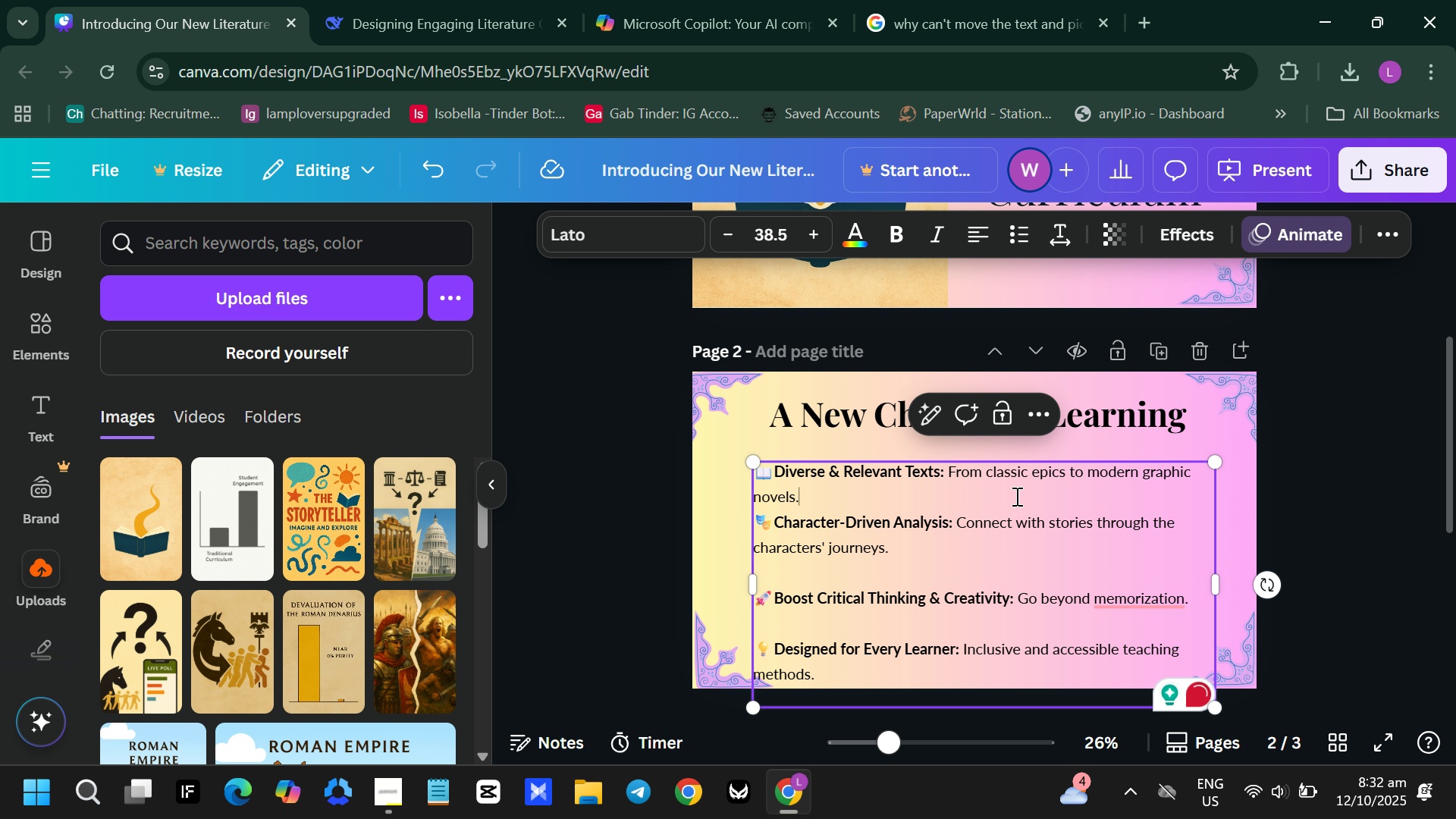 
key(Enter)
 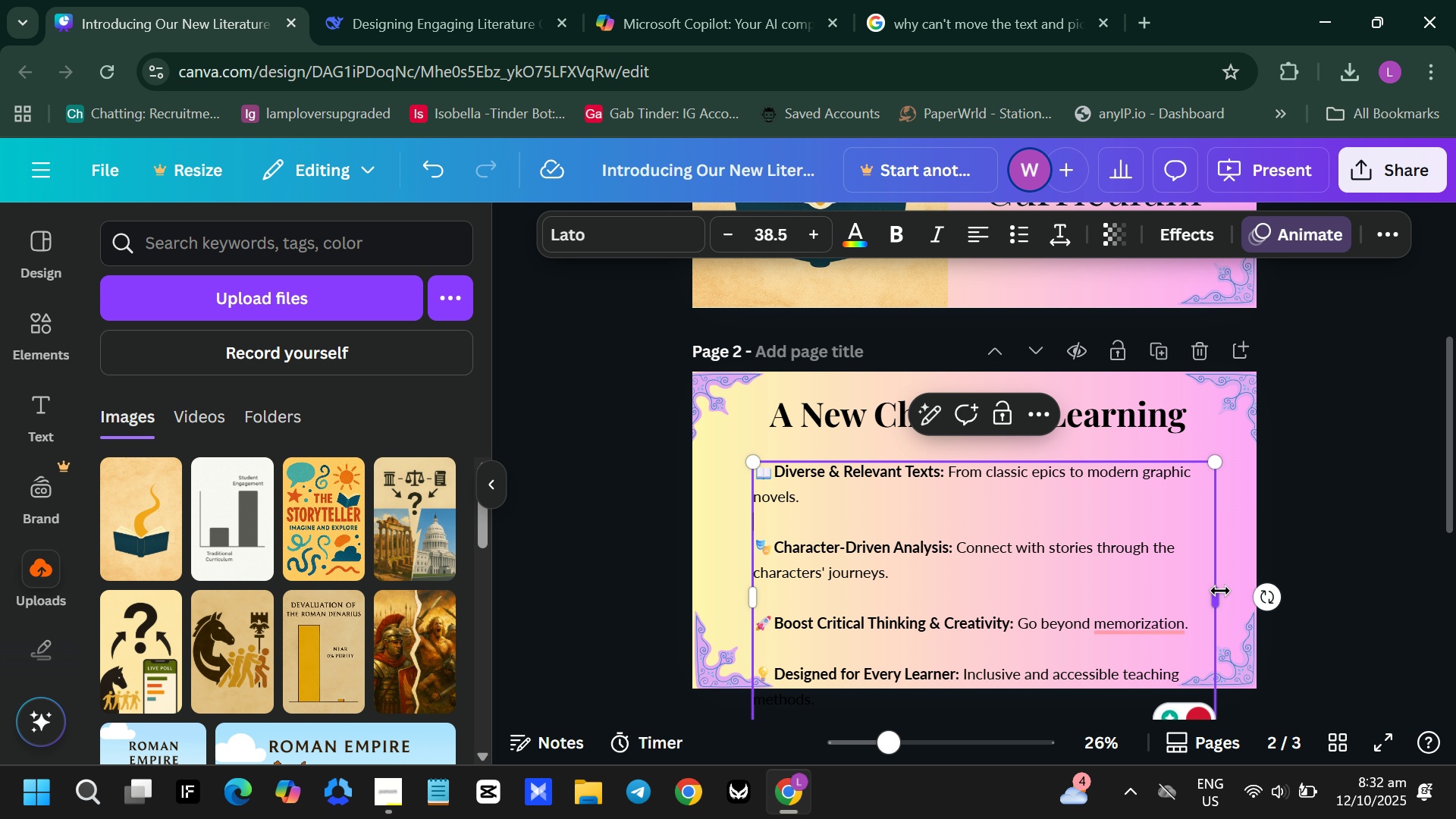 
left_click_drag(start_coordinate=[1216, 600], to_coordinate=[1239, 600])
 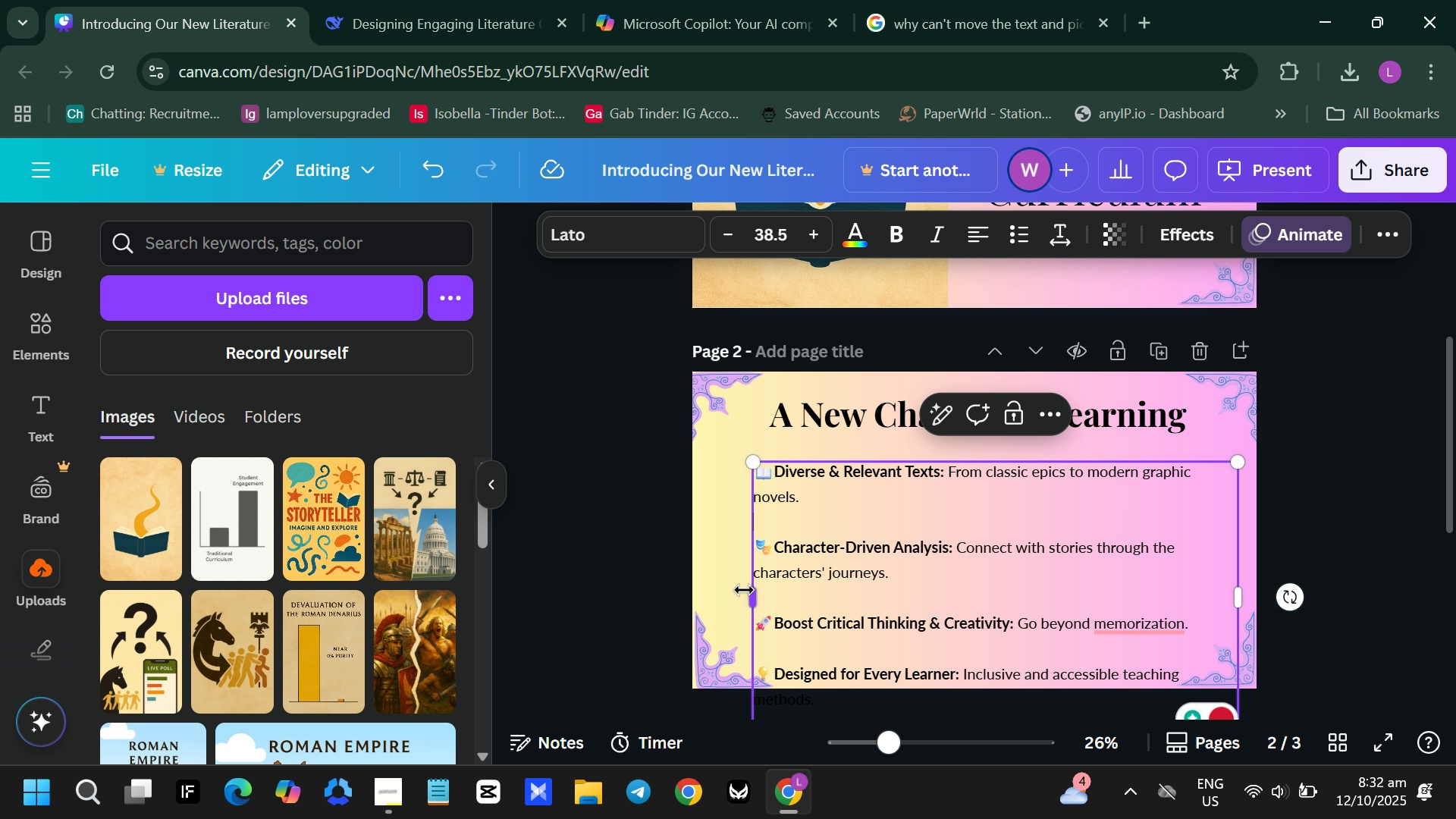 
left_click_drag(start_coordinate=[744, 591], to_coordinate=[723, 592])
 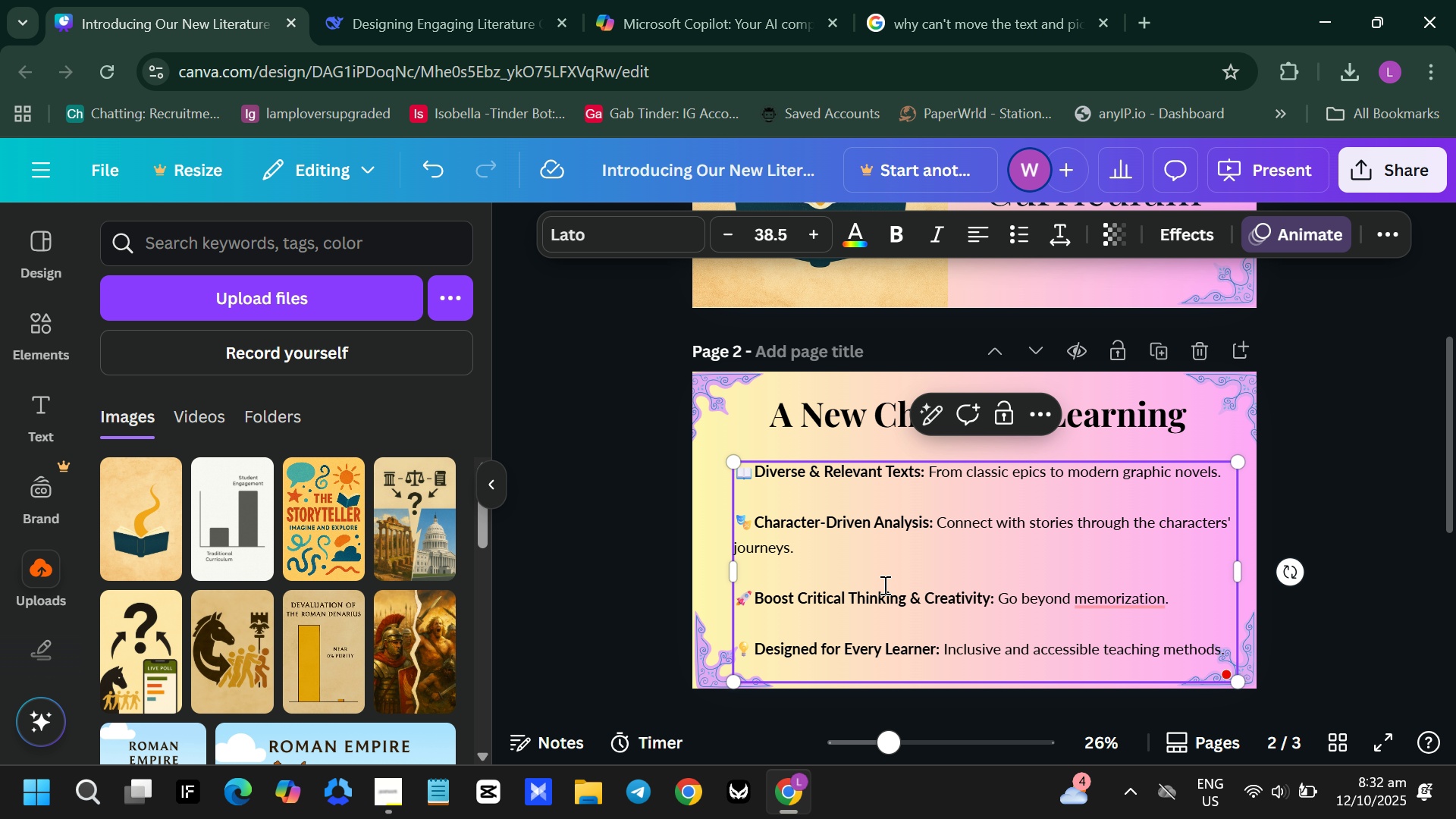 
key(Control+A)
 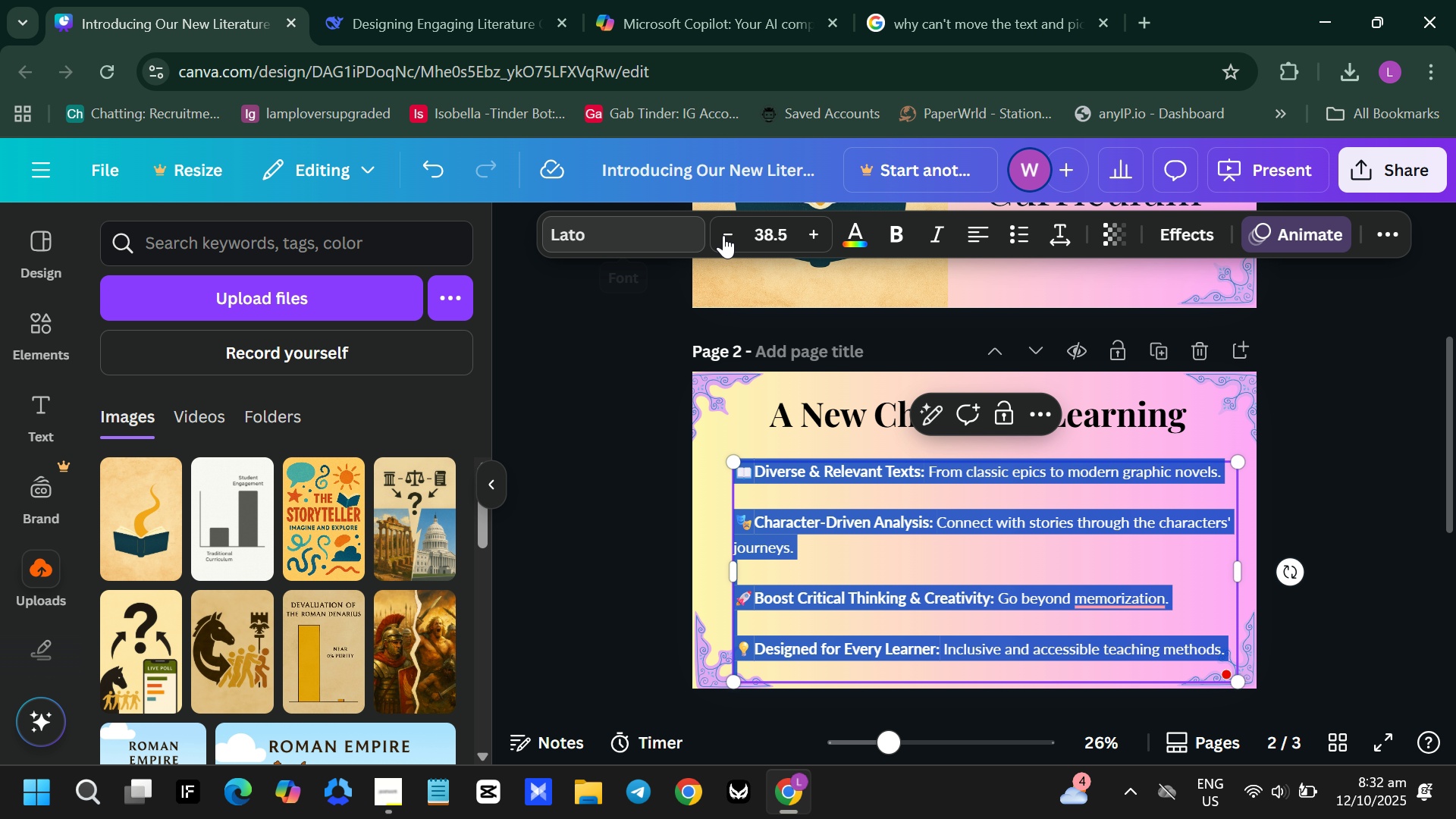 
left_click([732, 235])
 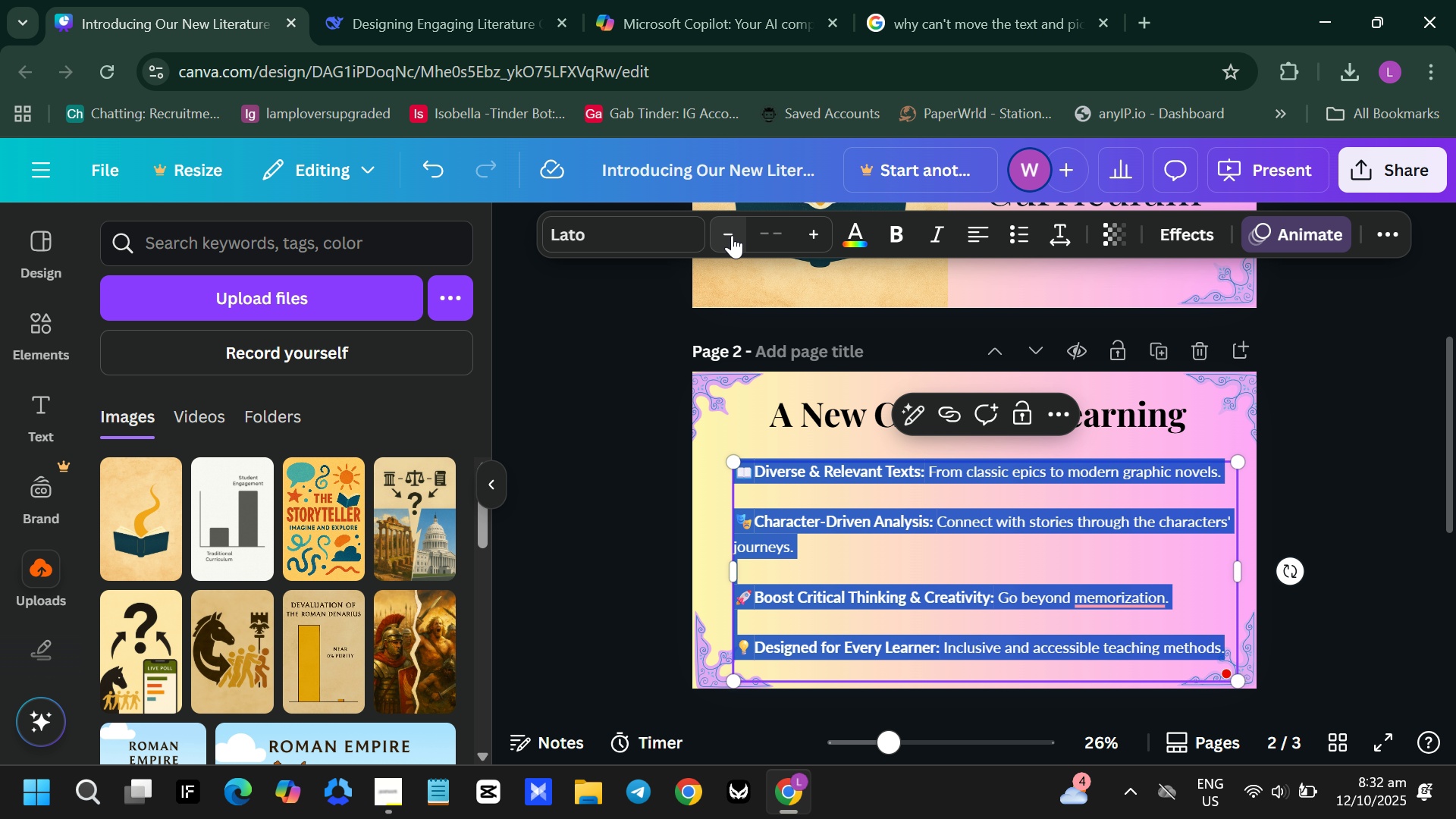 
left_click([732, 235])
 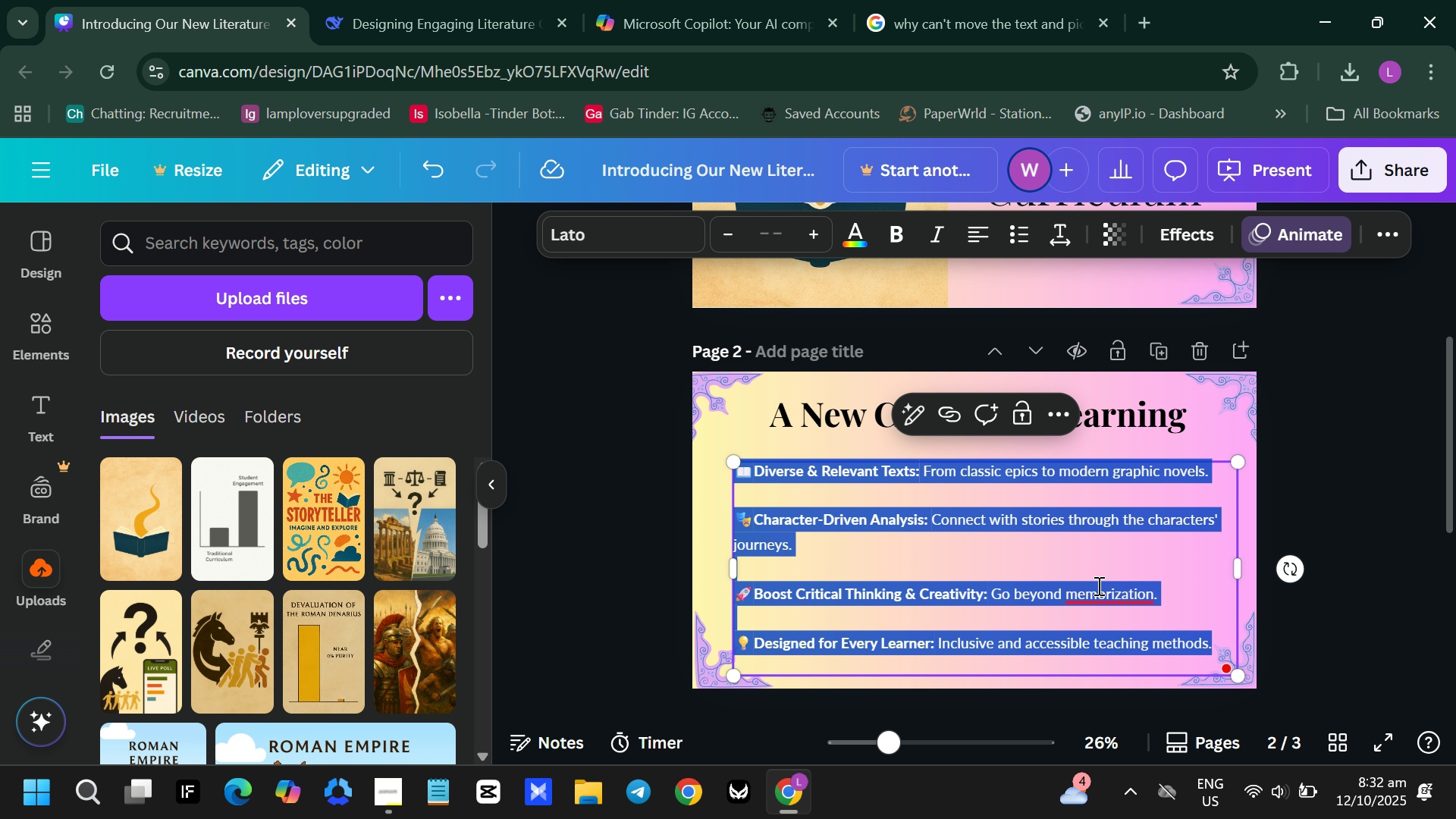 
left_click([1403, 656])
 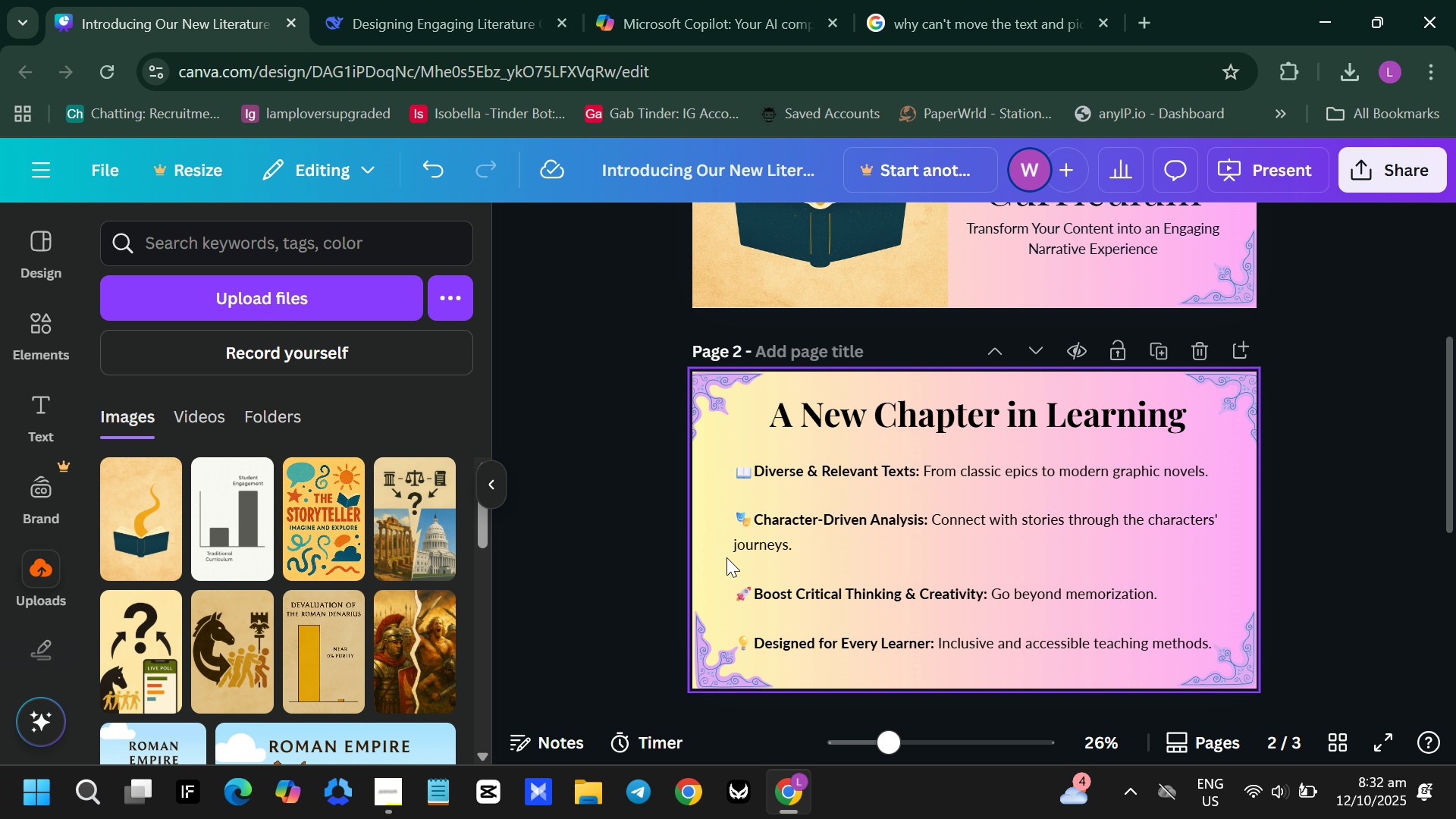 
left_click_drag(start_coordinate=[929, 569], to_coordinate=[930, 559])
 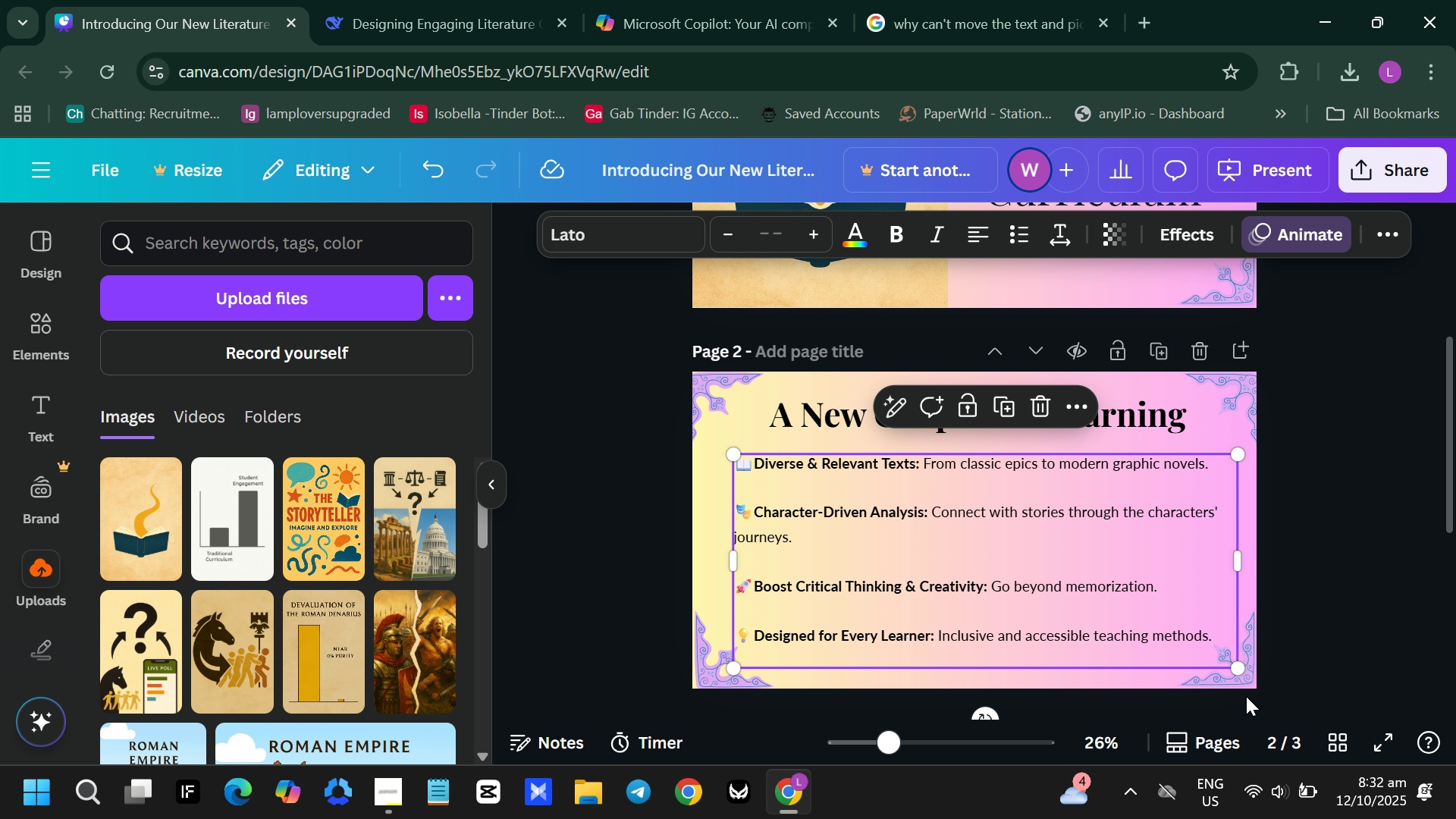 
mouse_move([1383, 767])
 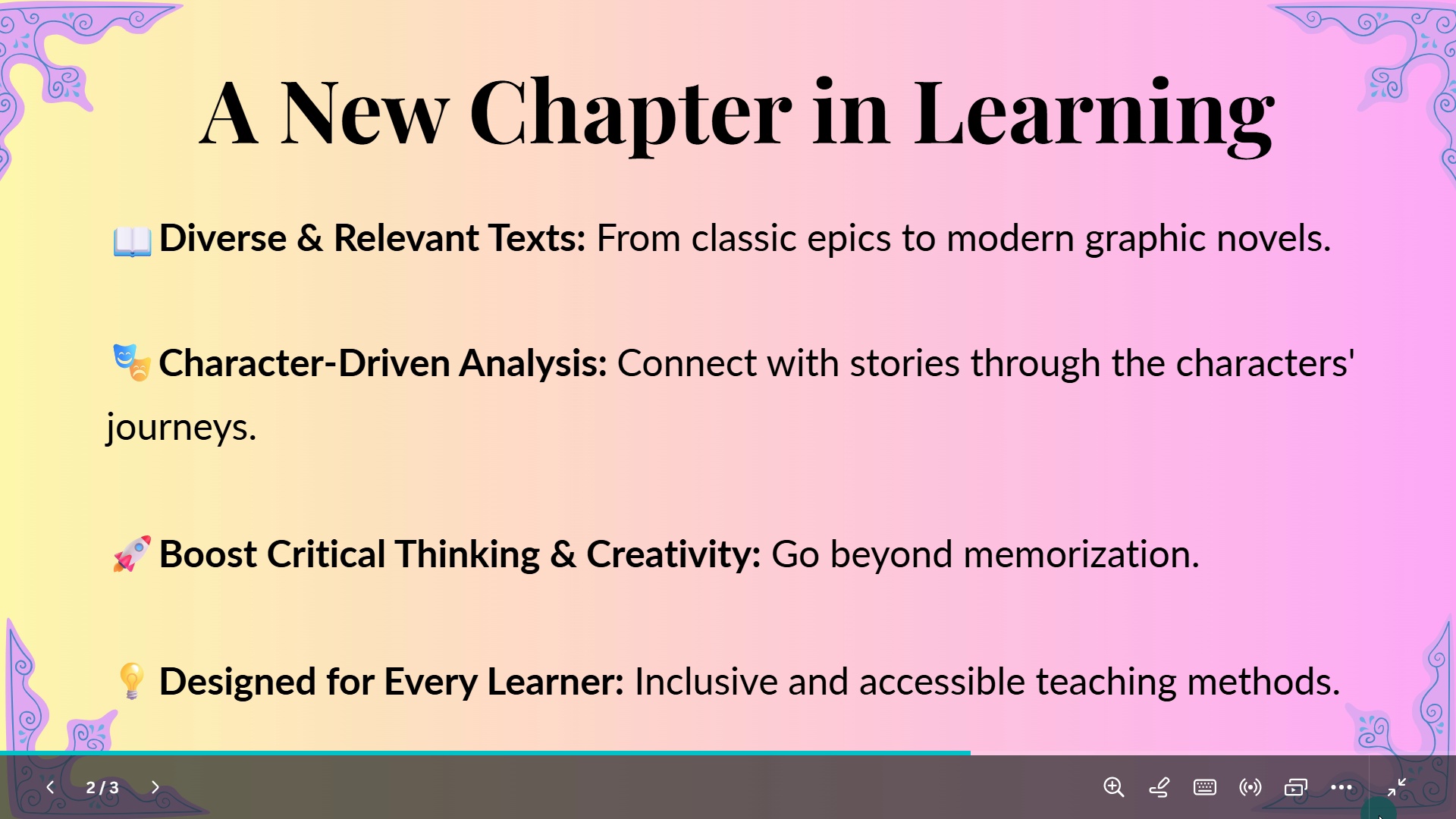 
wait(5.97)
 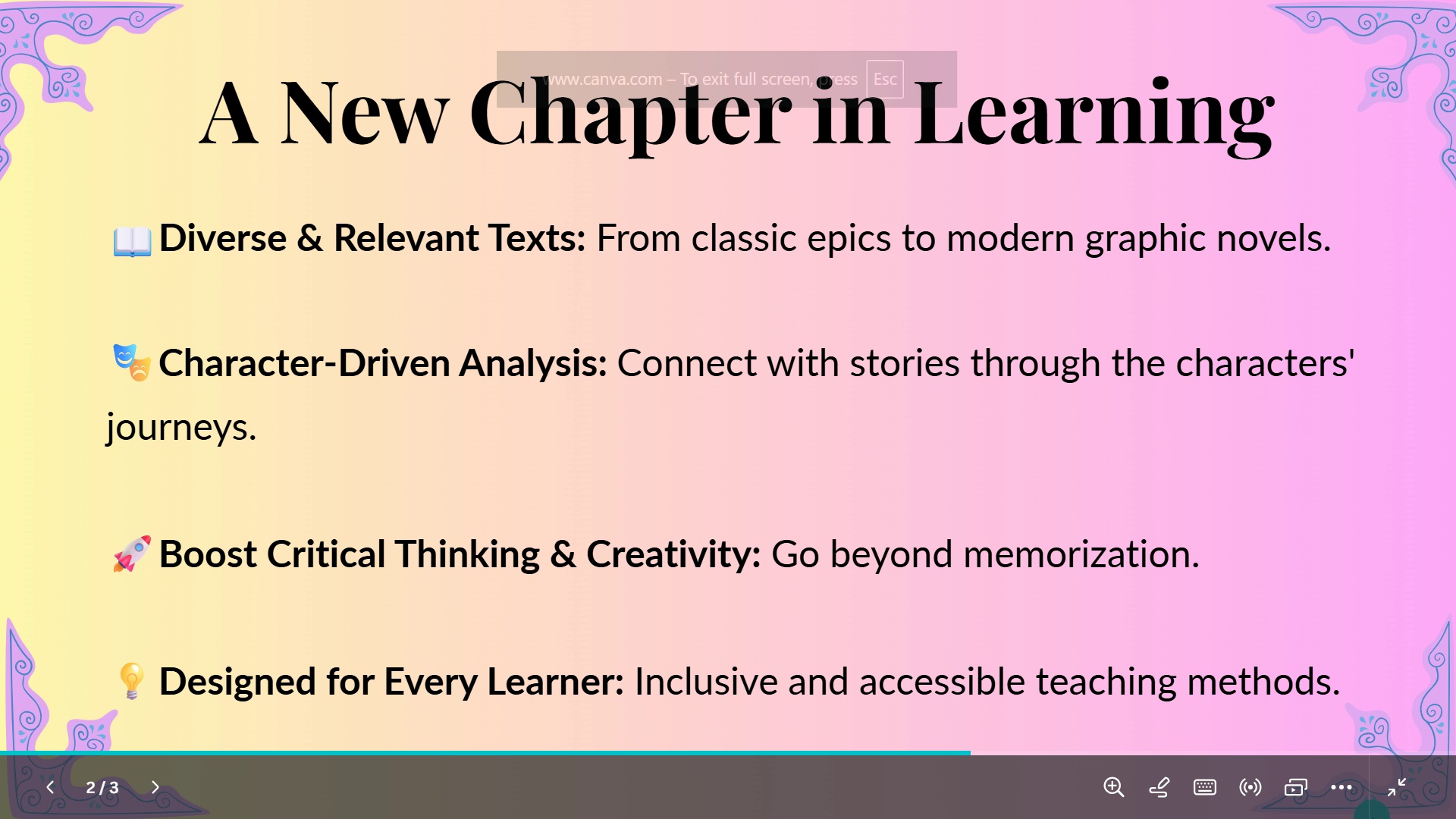 
key(Escape)
 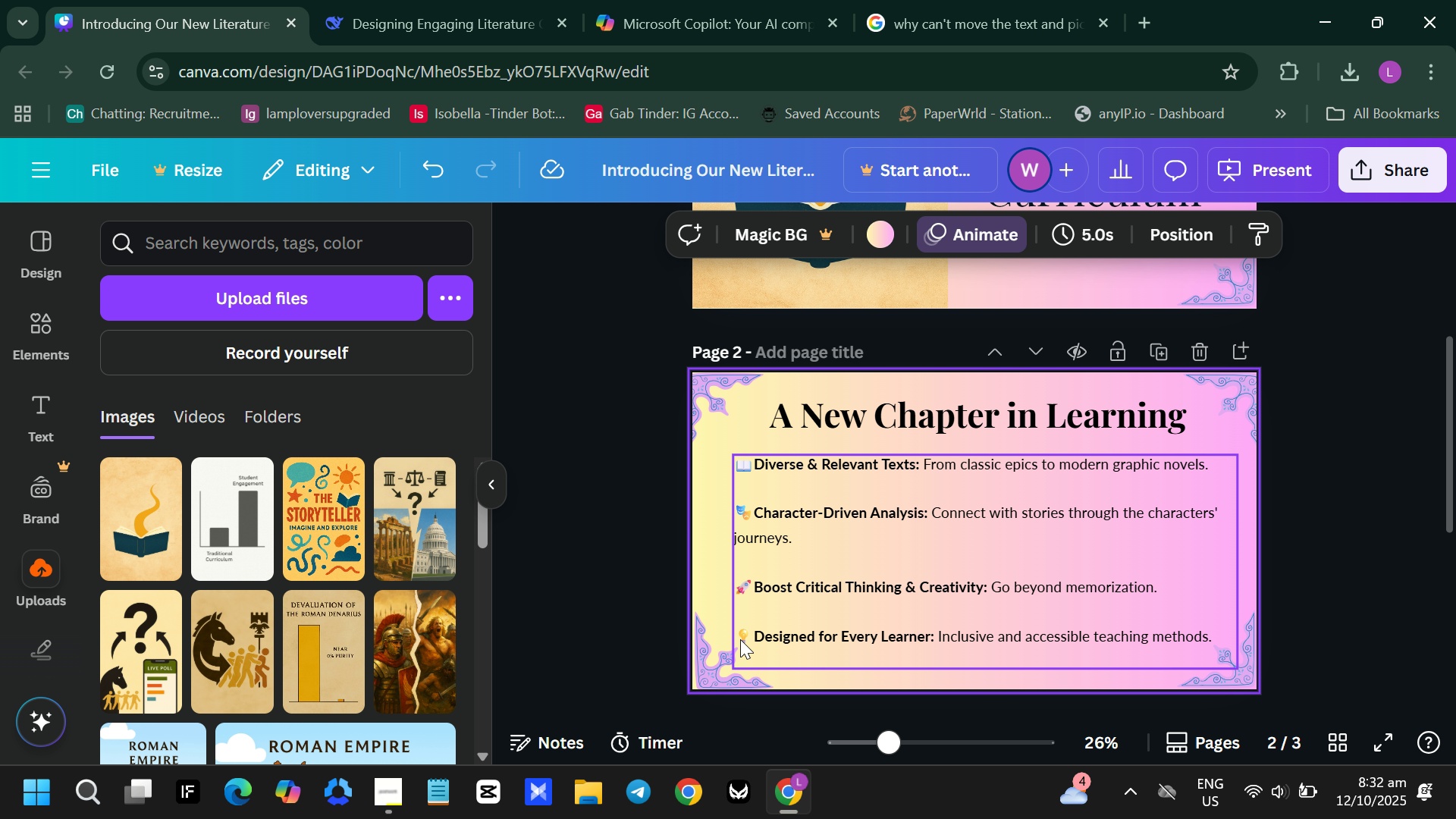 
left_click([739, 639])
 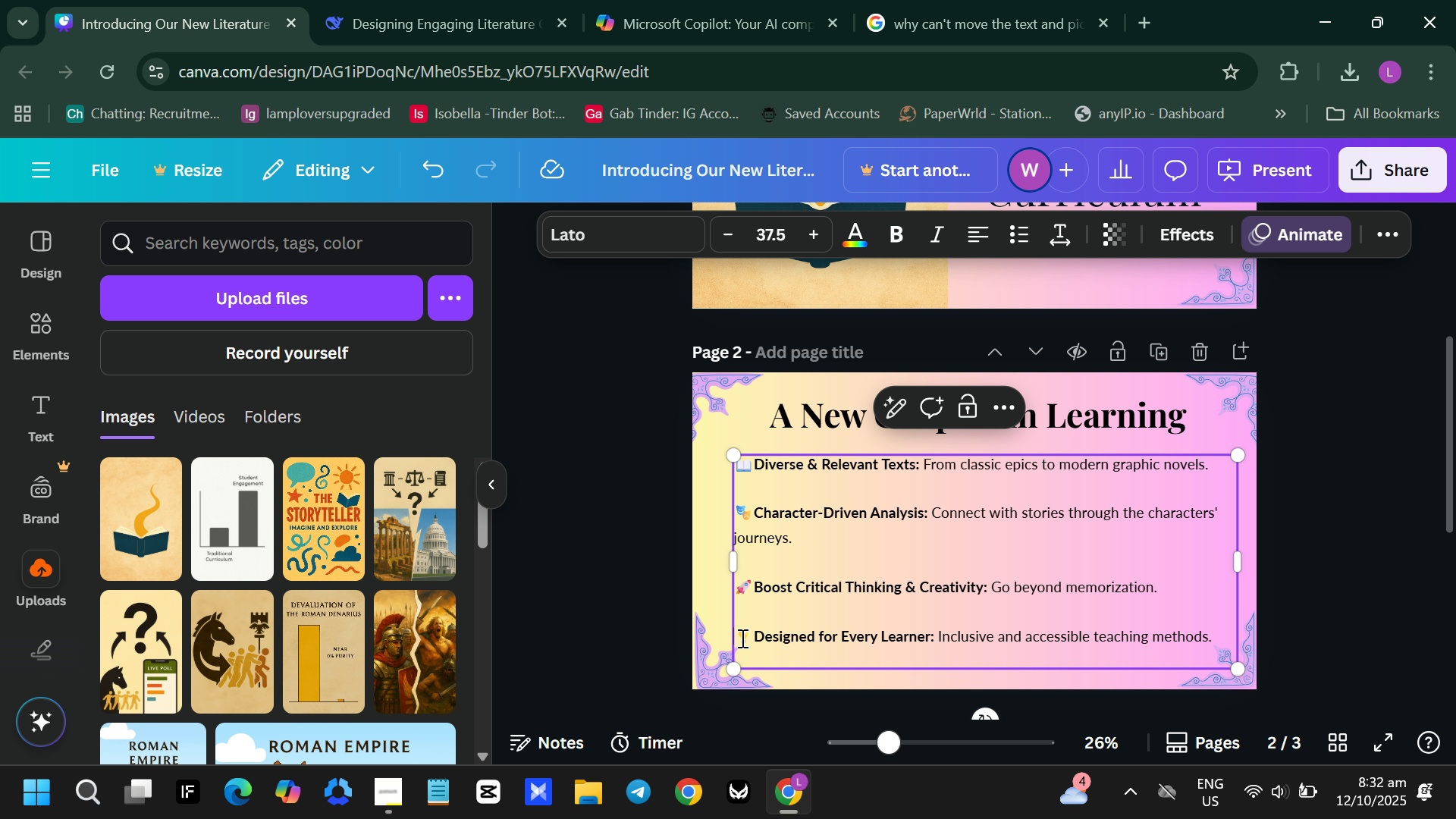 
double_click([741, 638])
 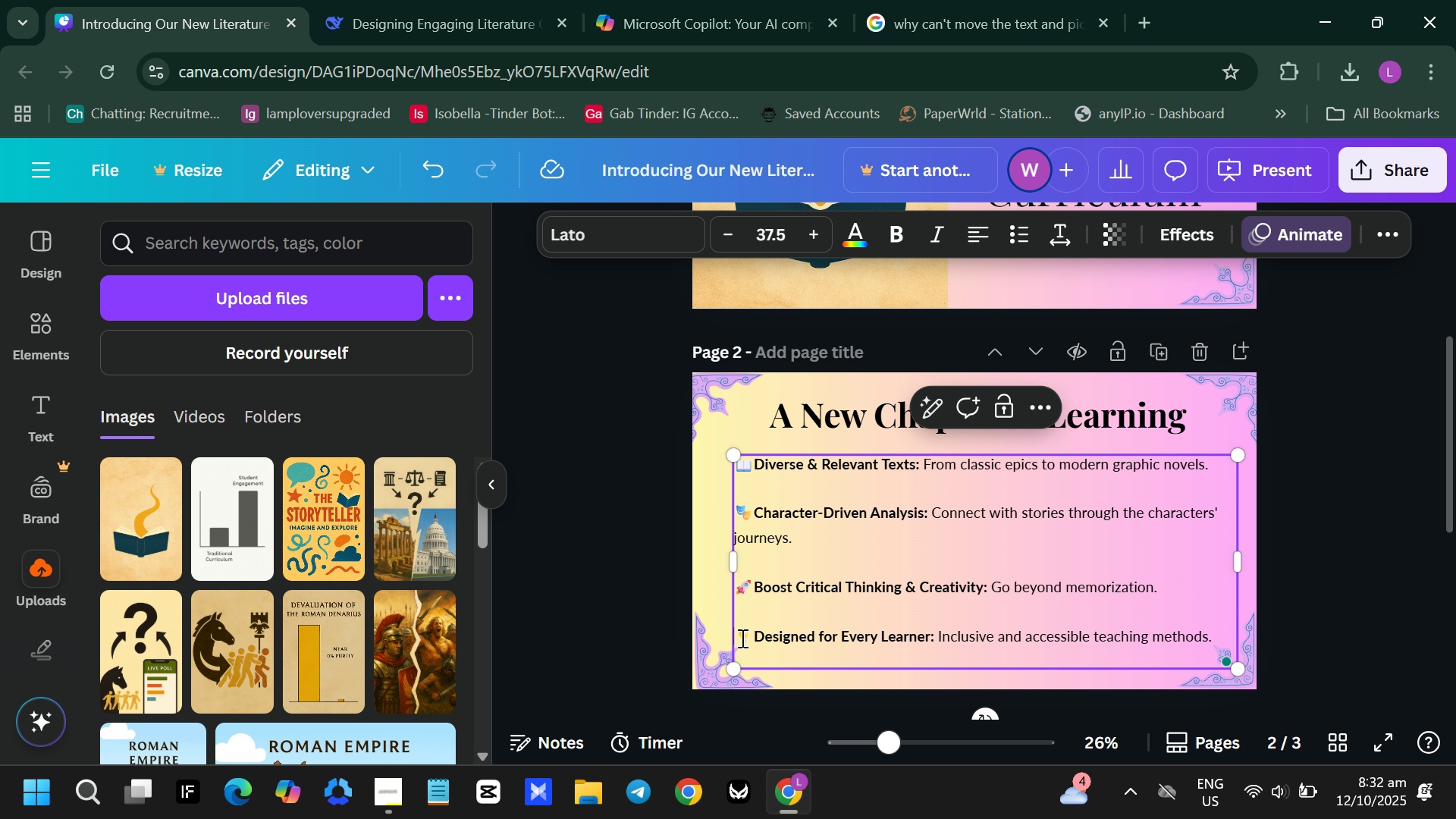 
left_click([741, 638])
 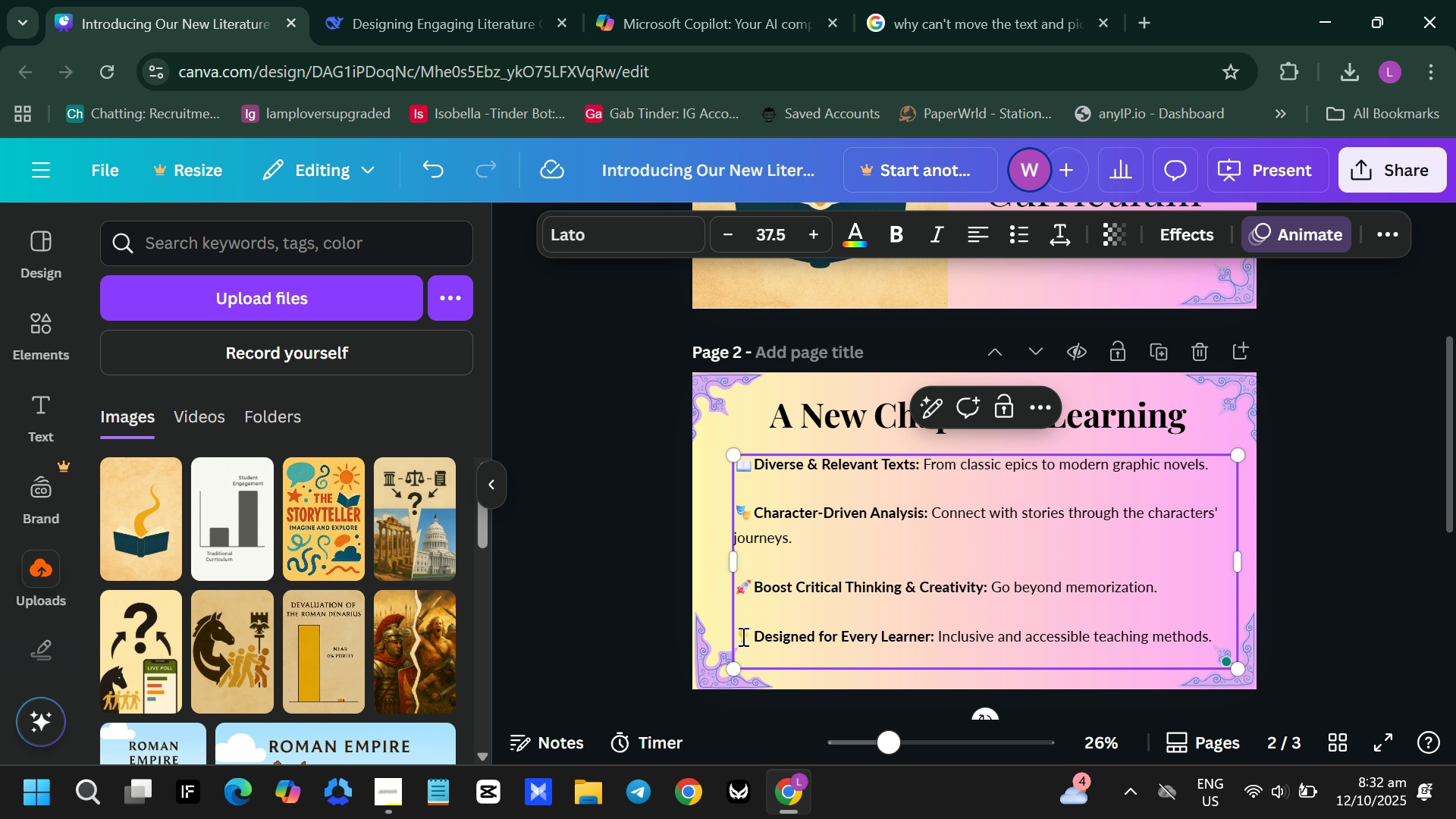 
left_click([742, 636])
 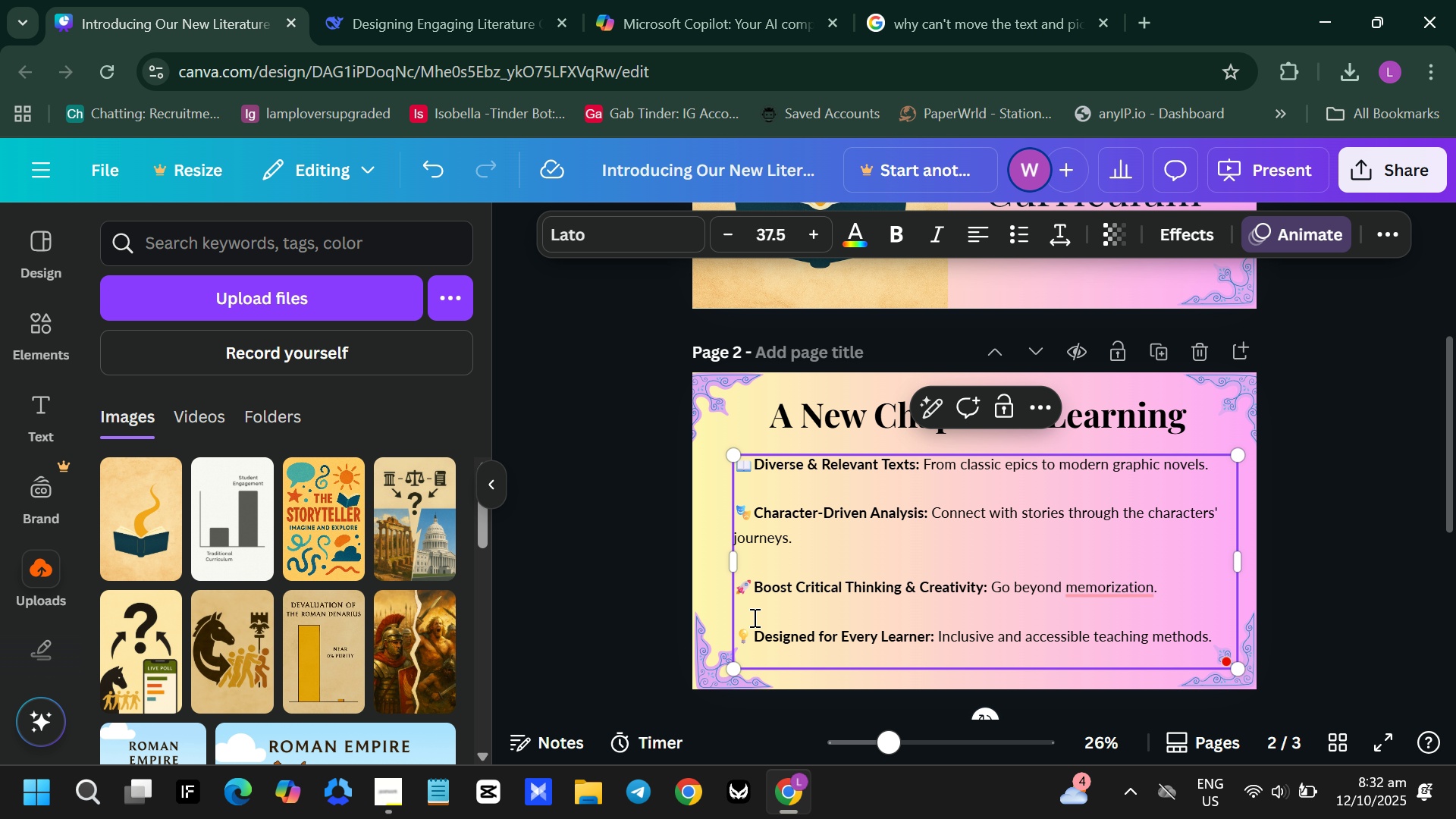 
left_click([753, 617])
 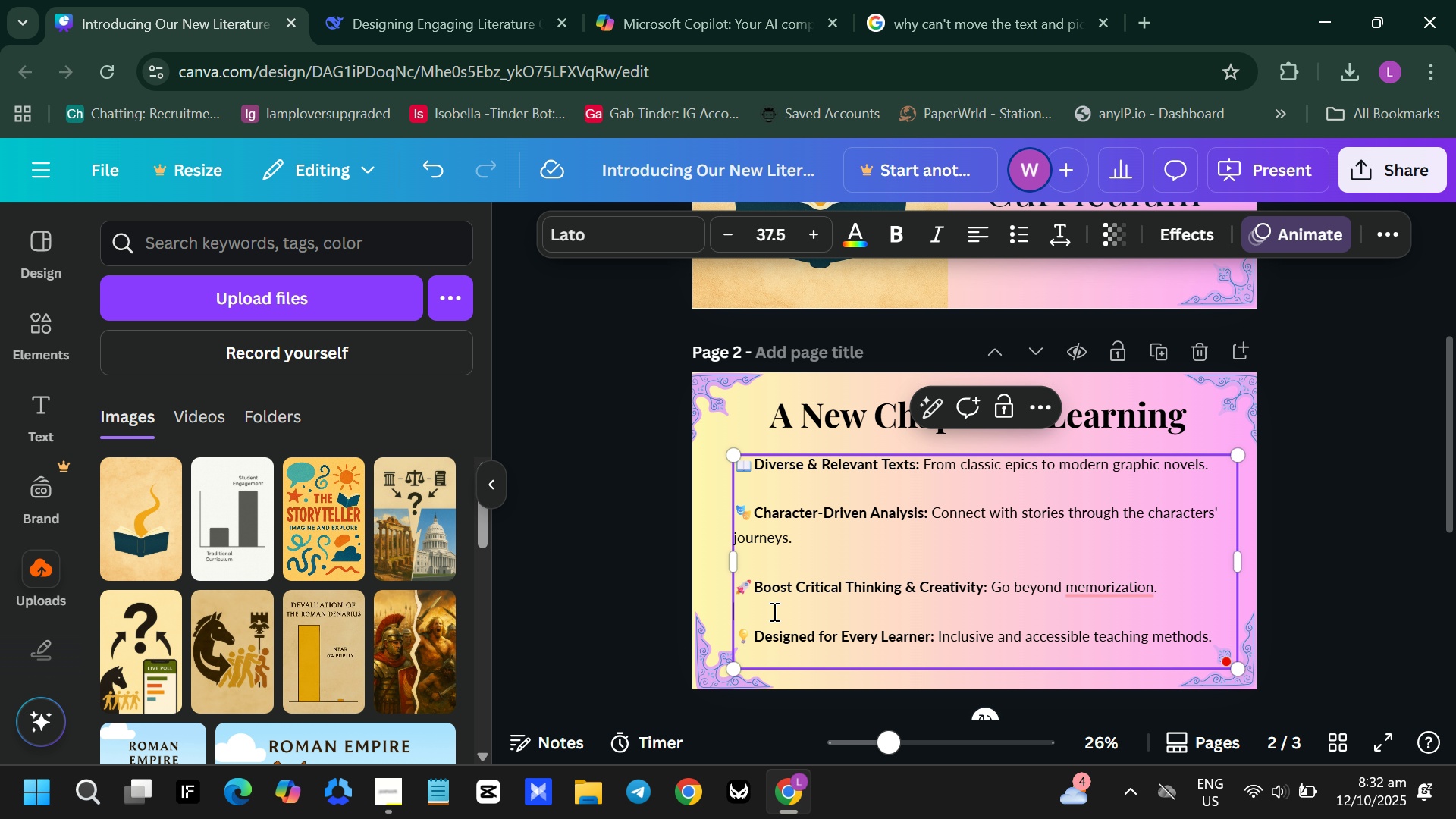 
left_click([773, 611])
 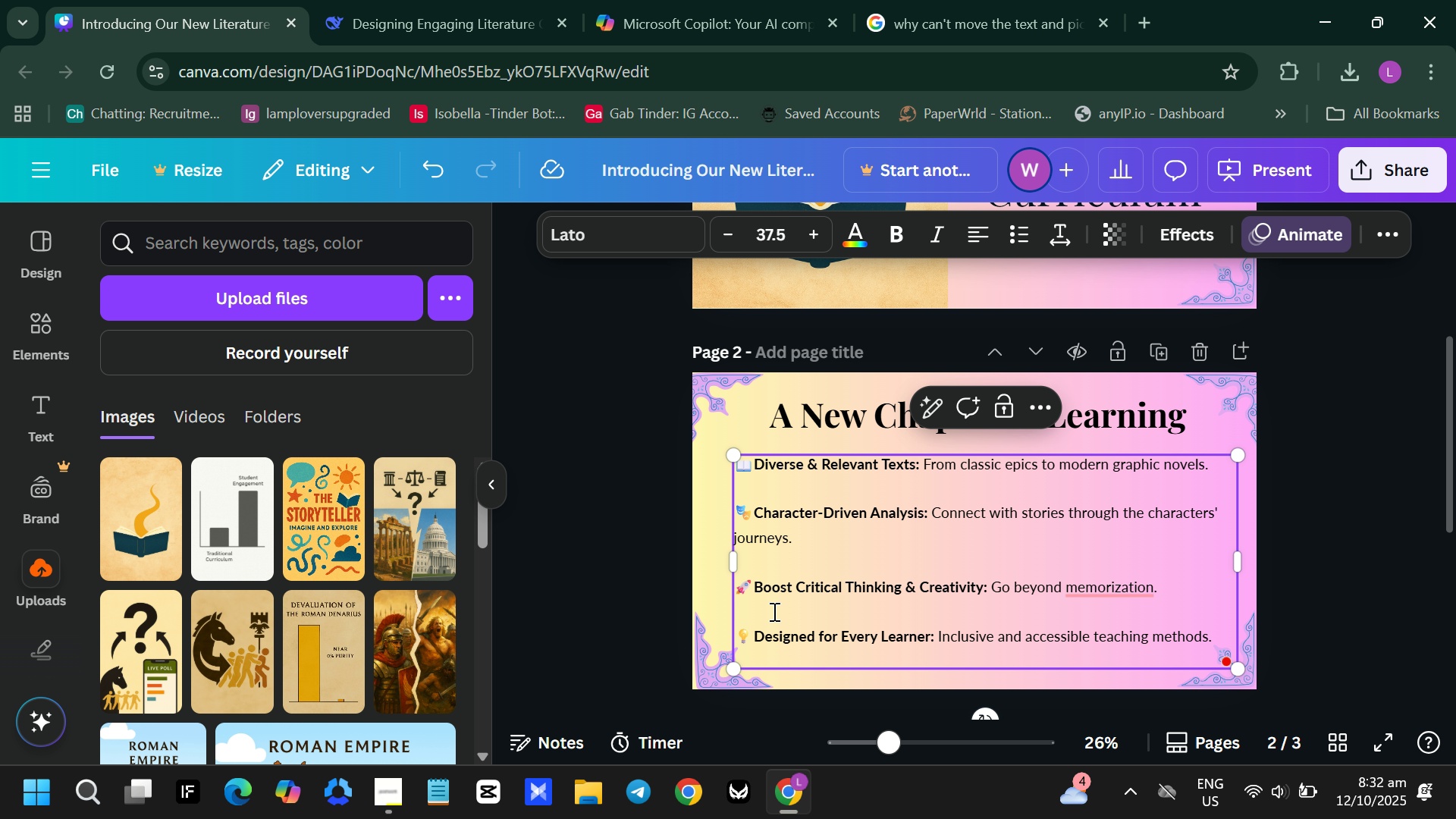 
key(Backspace)
 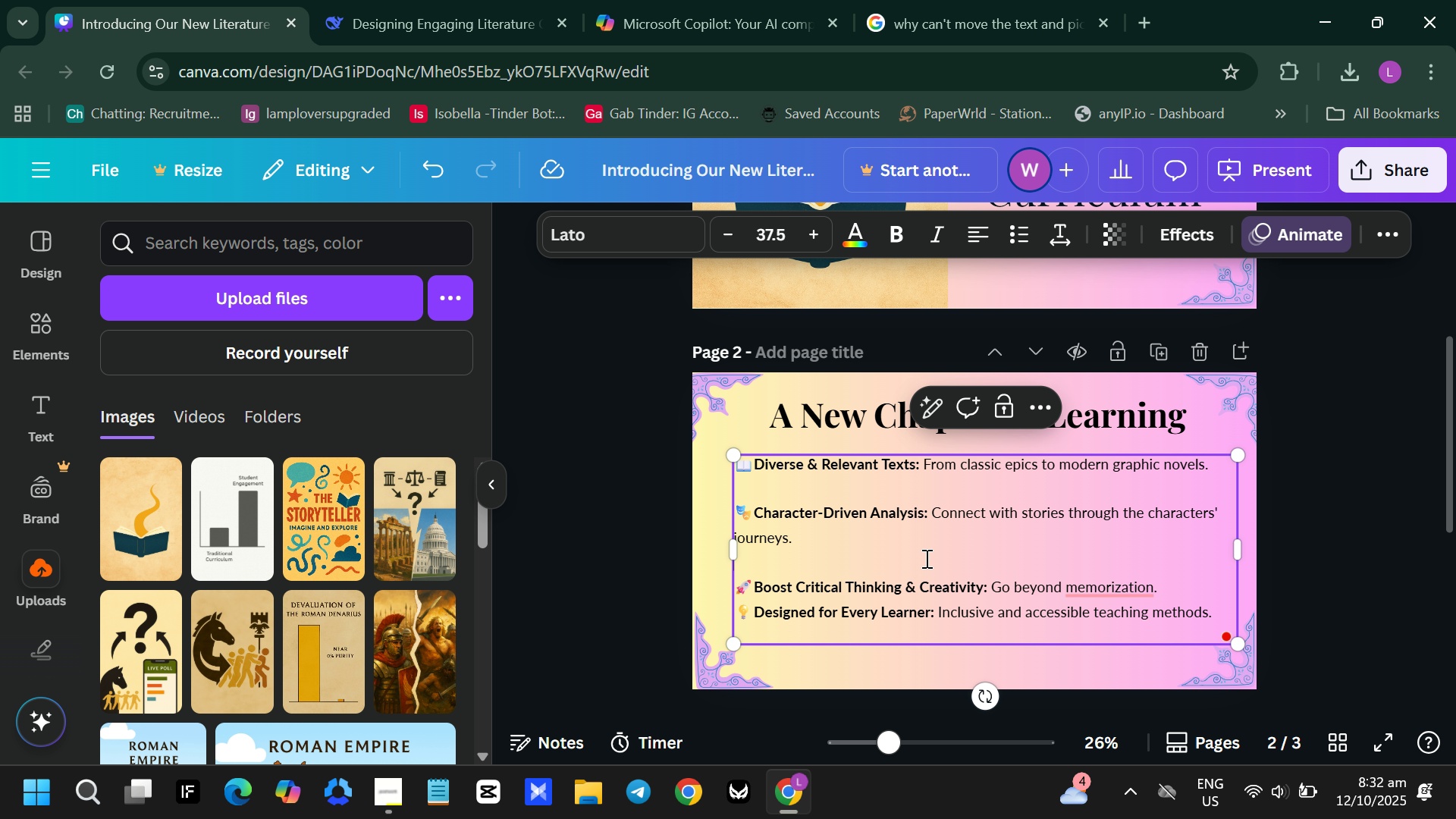 
key(Backspace)
 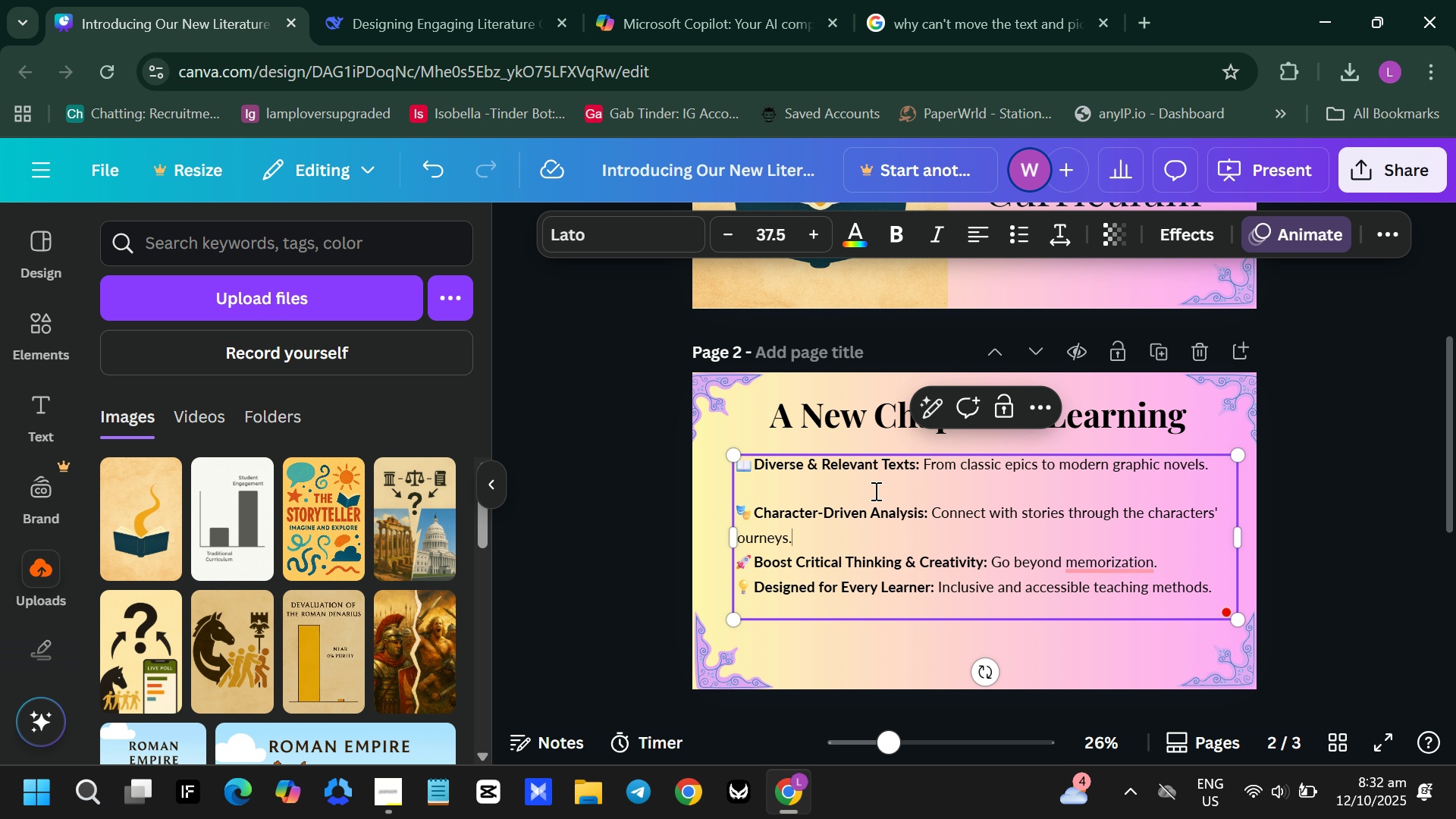 
left_click([874, 491])
 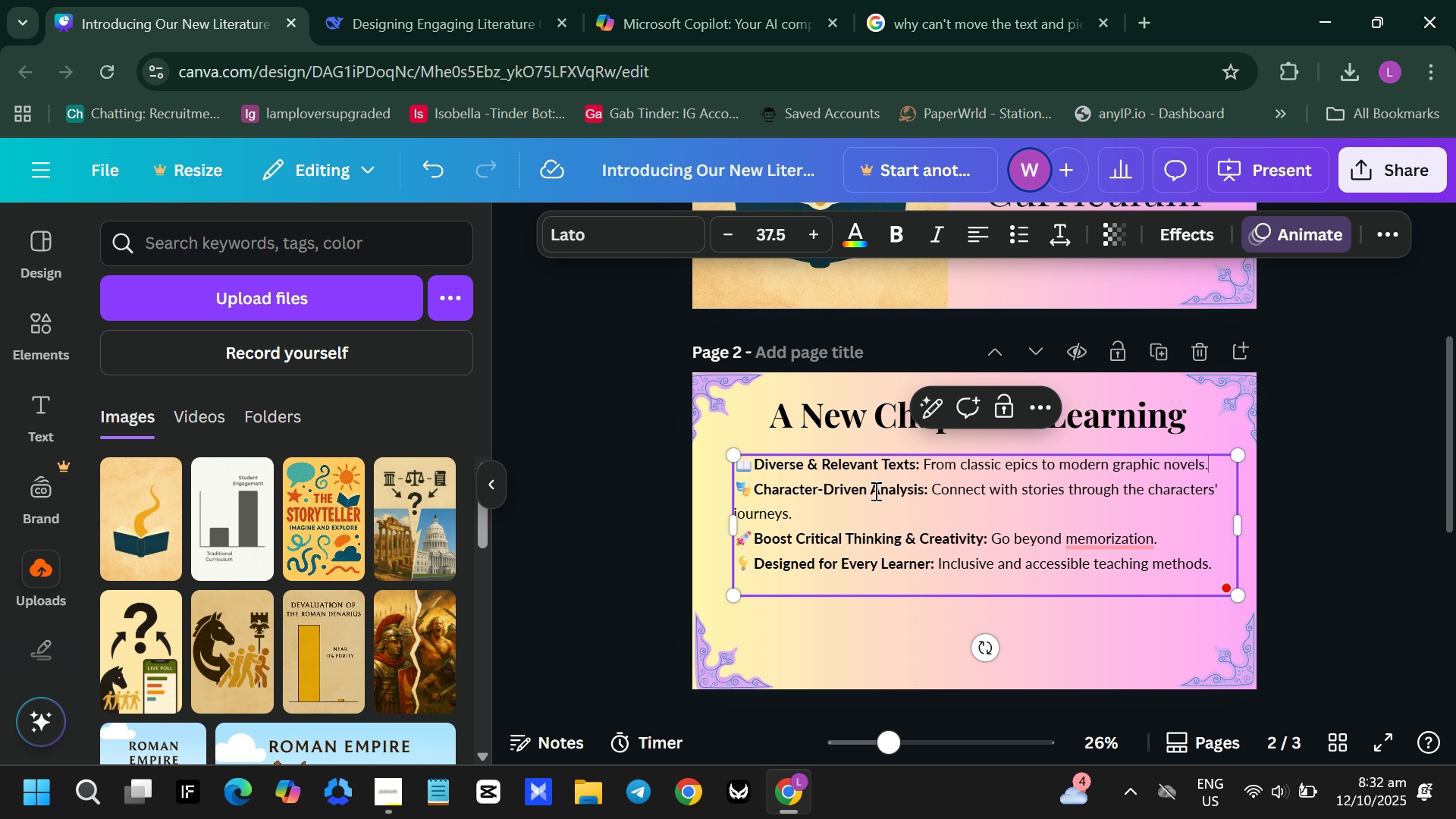 
key(Backspace)
 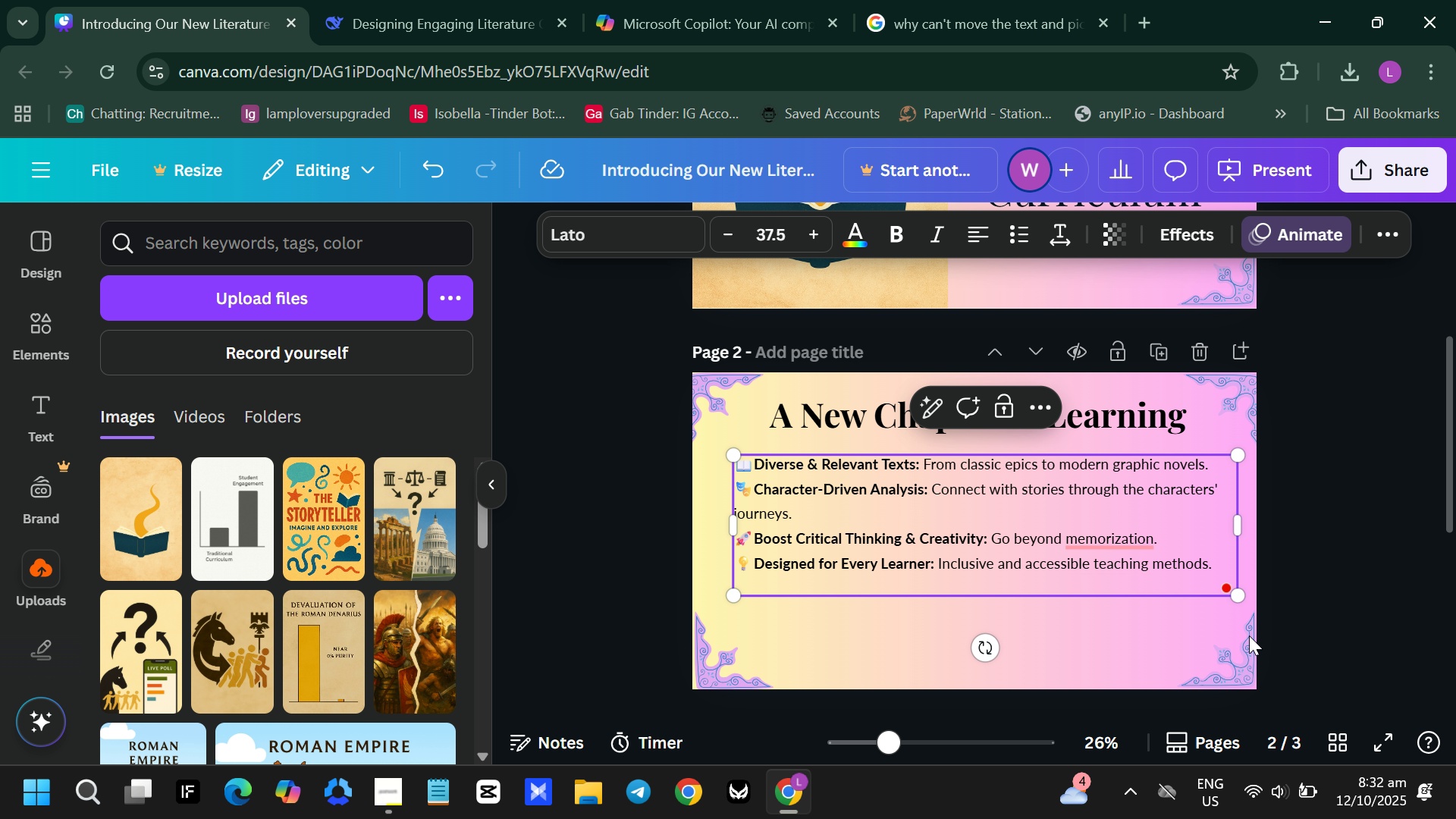 
left_click([1076, 644])
 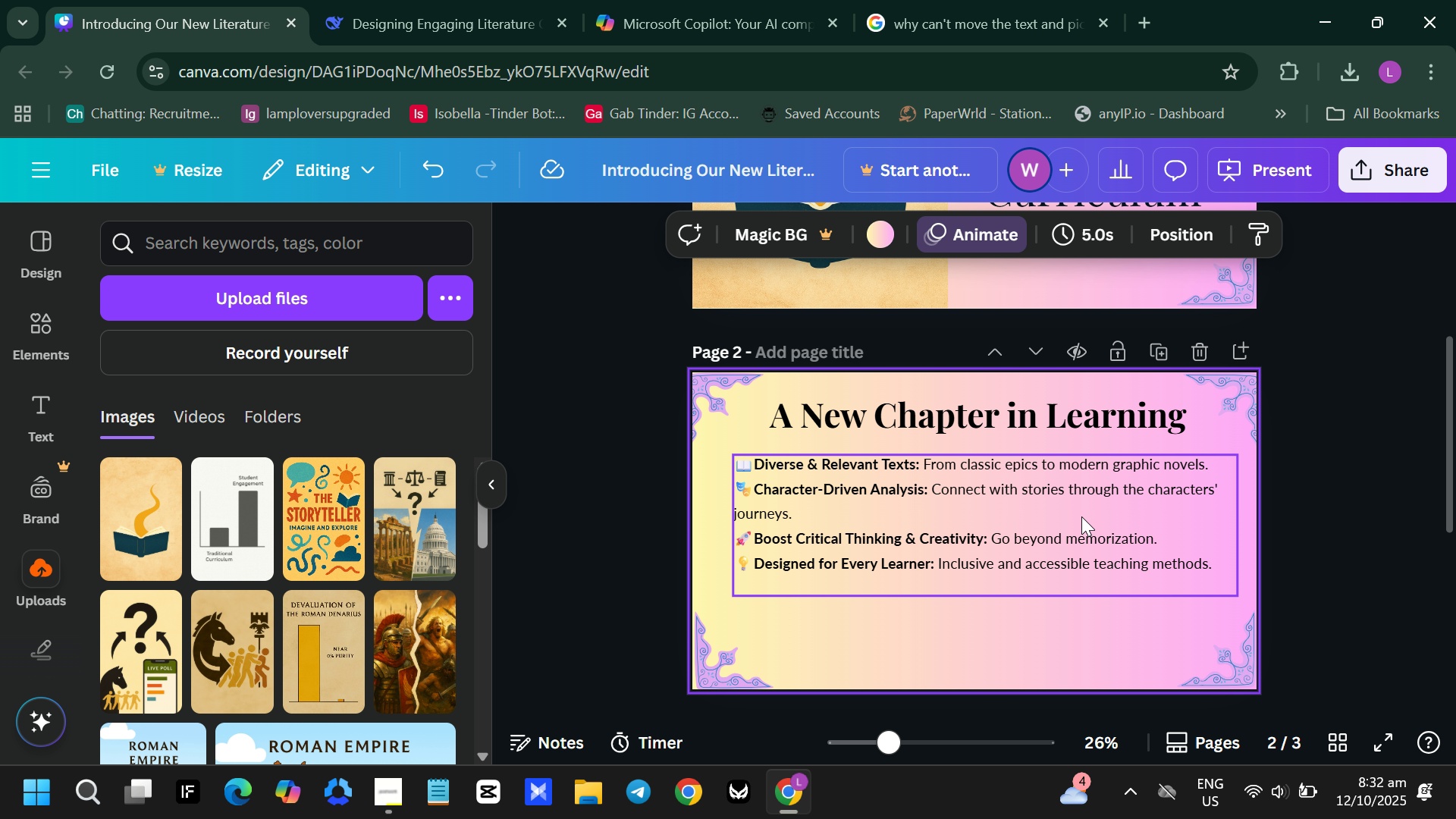 
left_click_drag(start_coordinate=[1081, 516], to_coordinate=[1081, 543])
 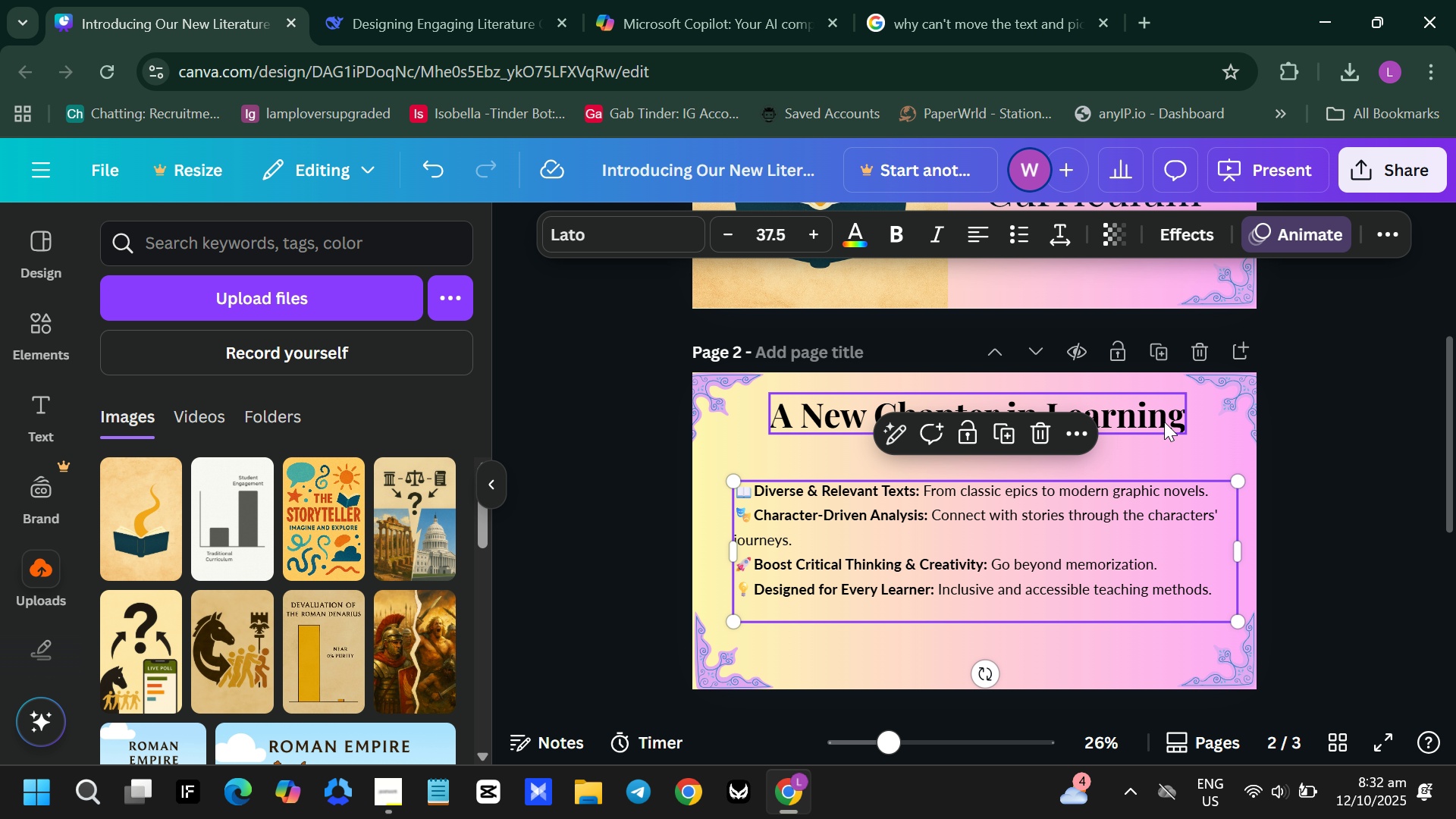 
left_click([1164, 419])
 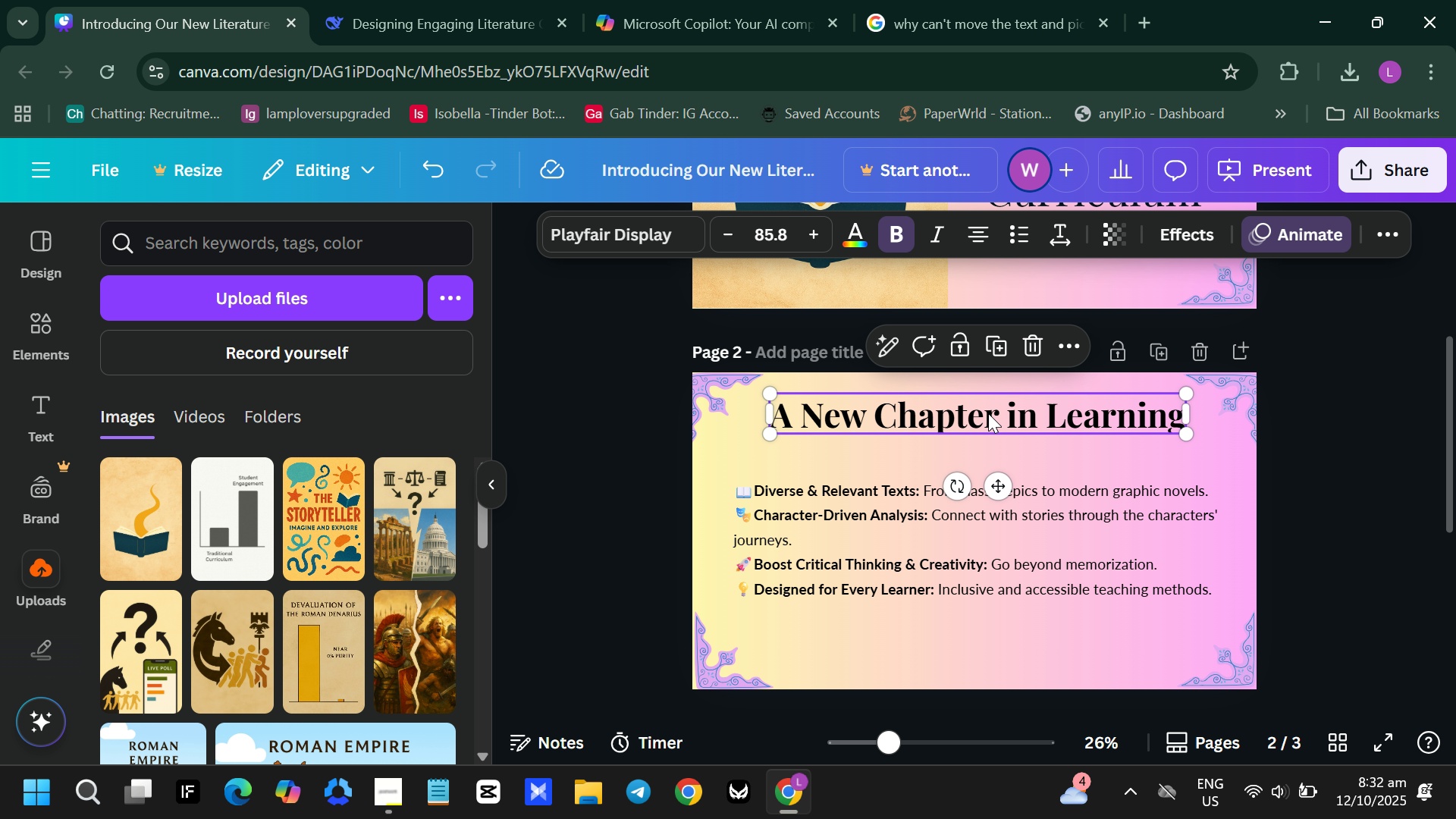 
left_click_drag(start_coordinate=[988, 413], to_coordinate=[984, 427])
 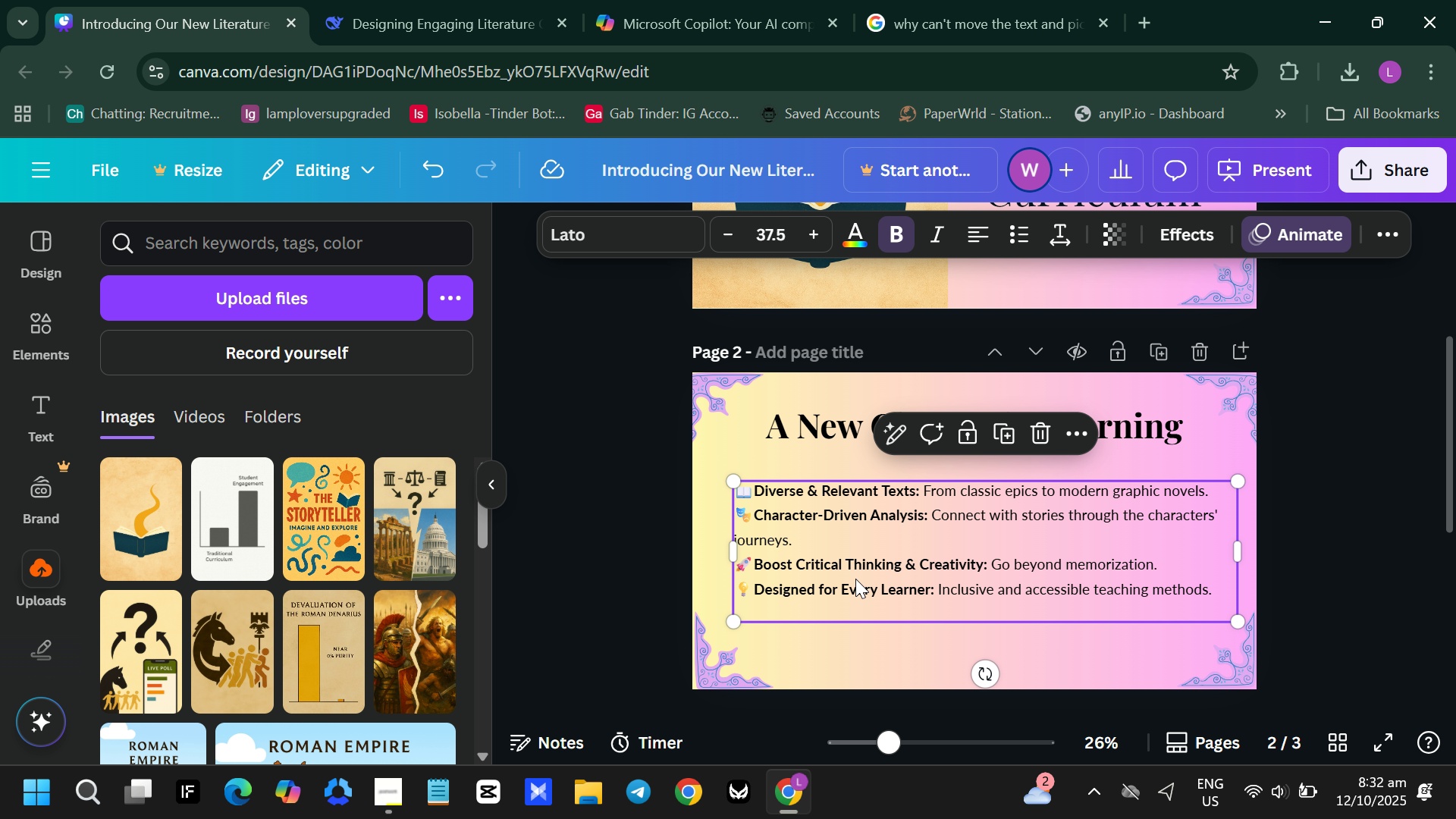 
double_click([855, 579])
 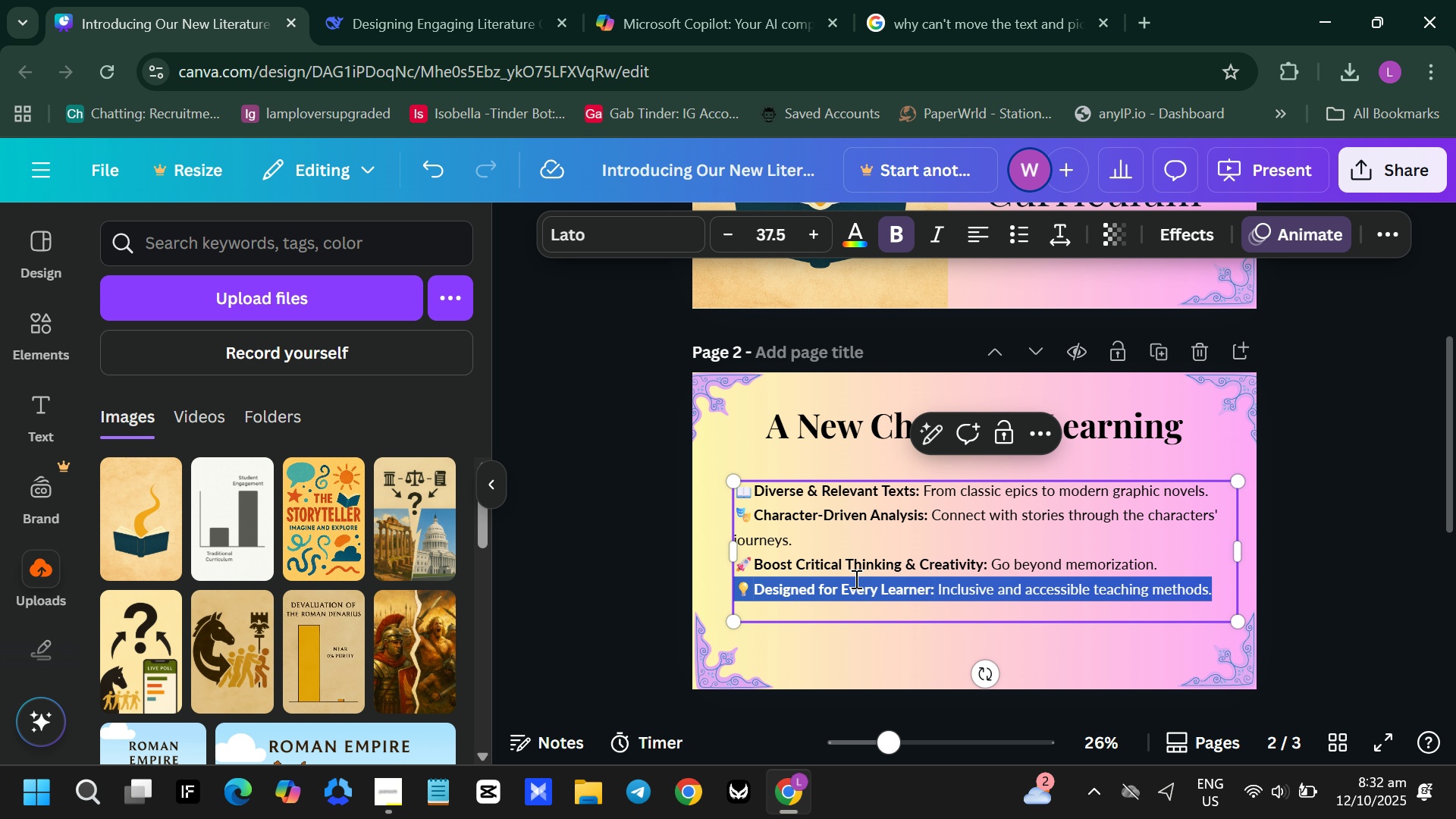 
triple_click([855, 579])
 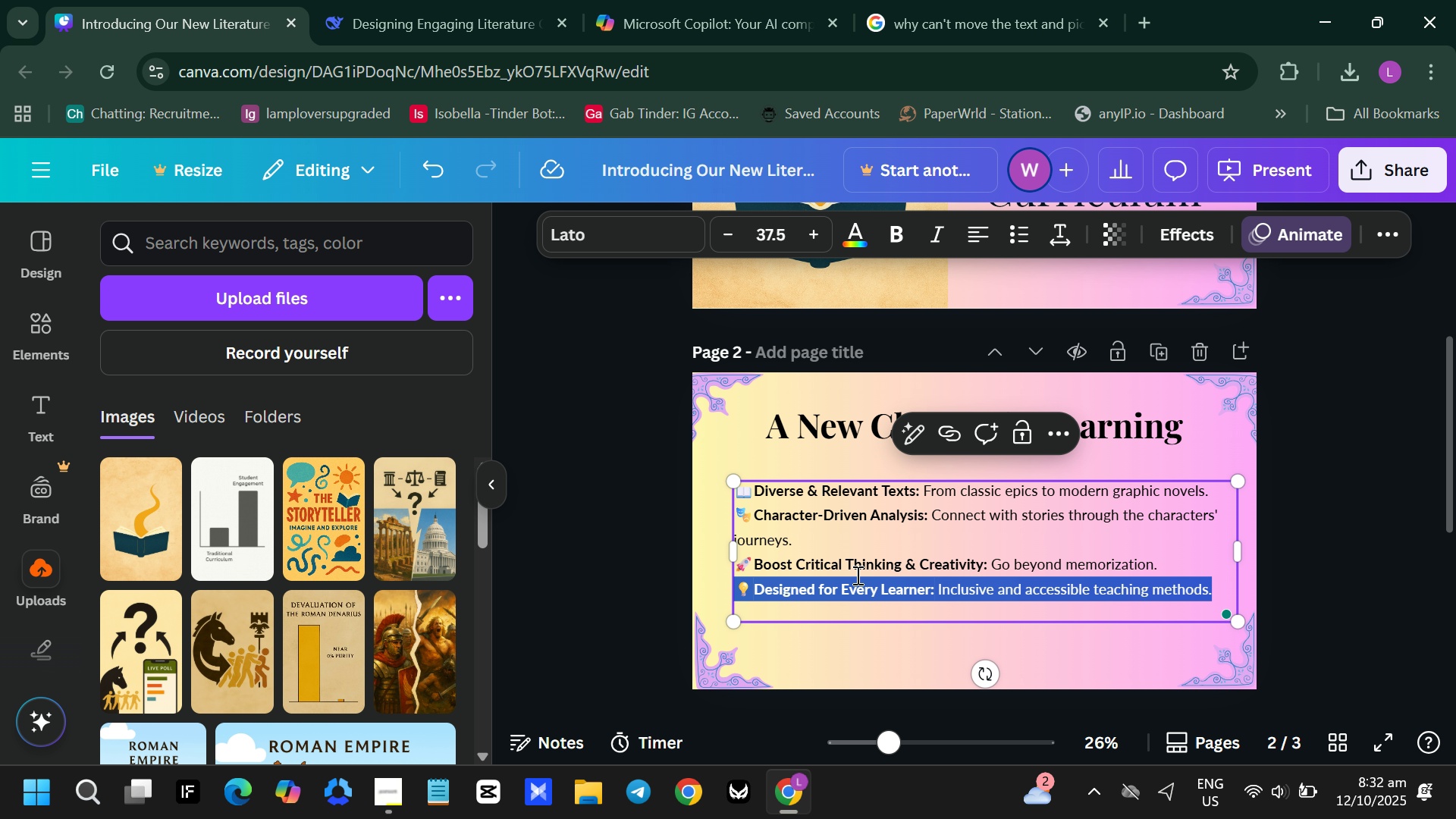 
key(Control+ControlLeft)
 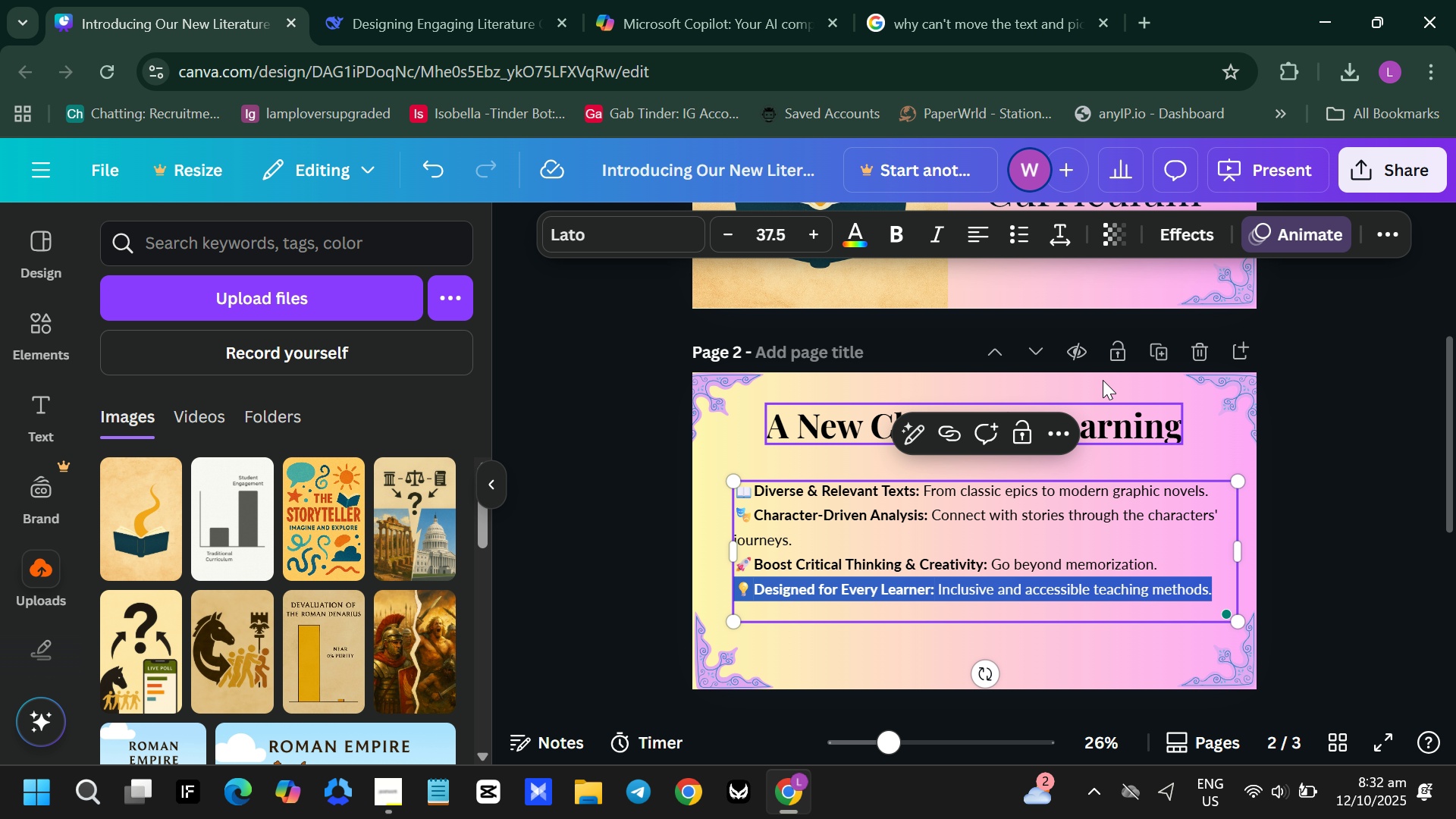 
key(Control+A)
 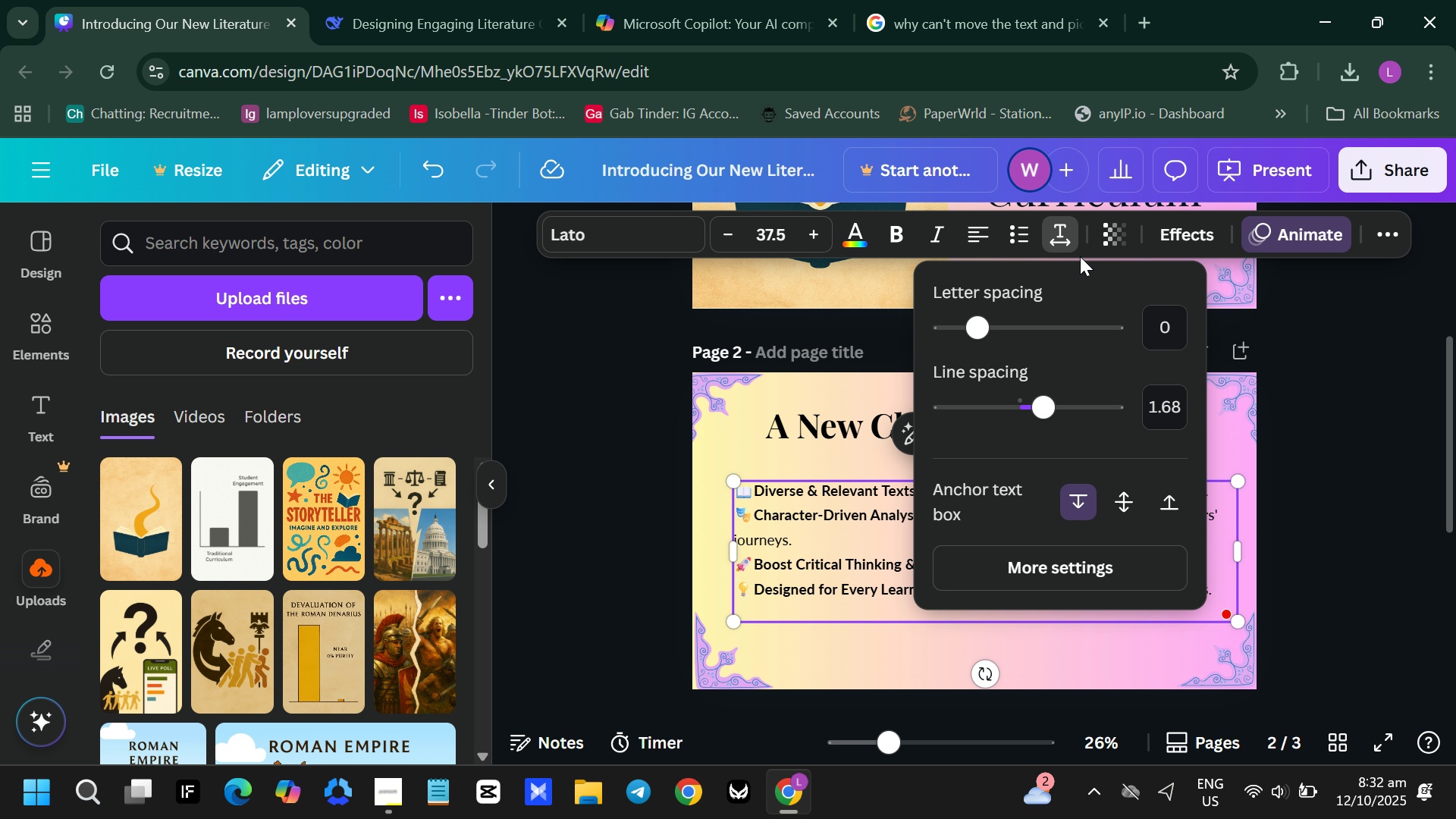 
mouse_move([993, 333])
 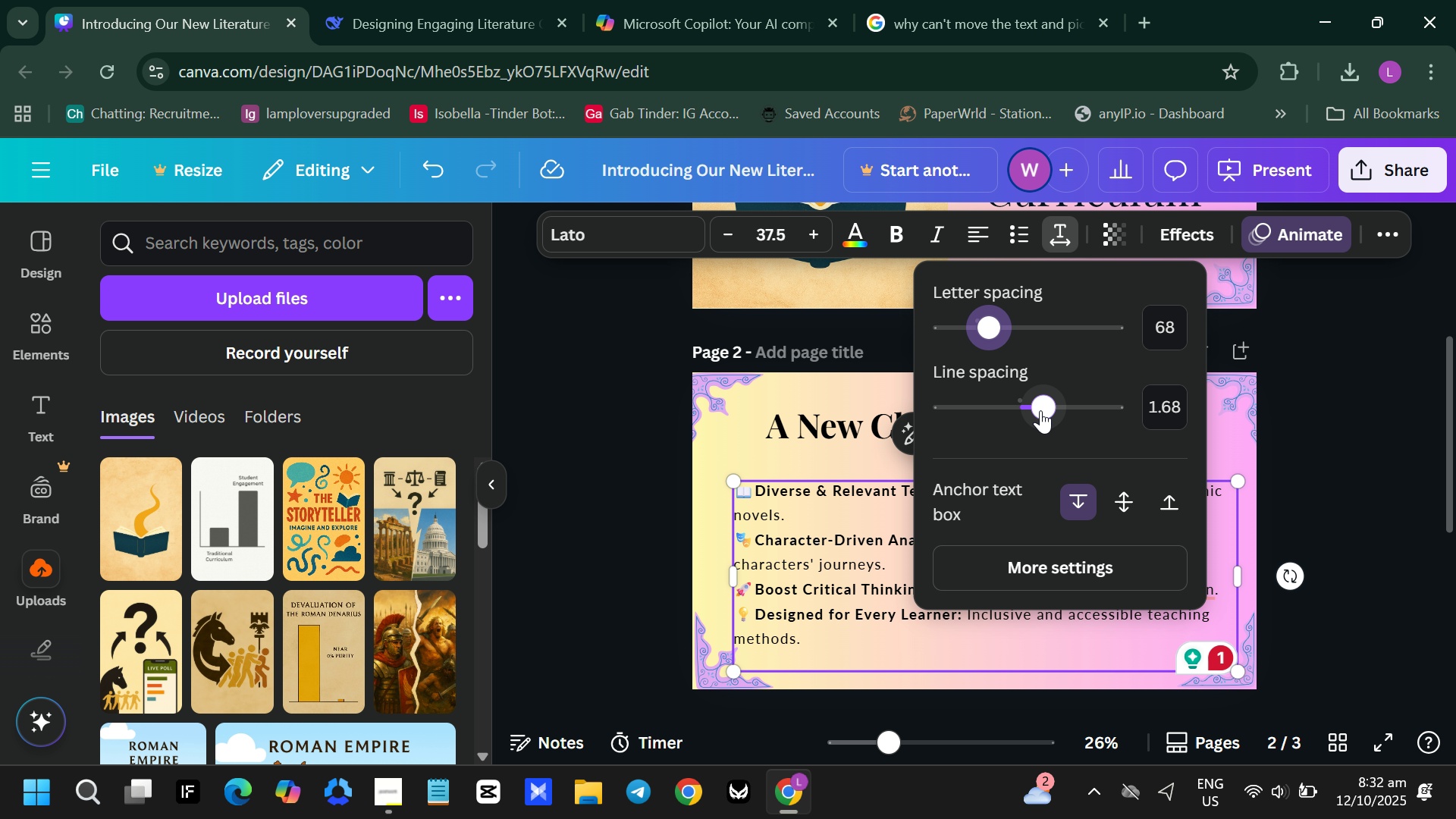 
left_click_drag(start_coordinate=[1040, 410], to_coordinate=[1058, 410])
 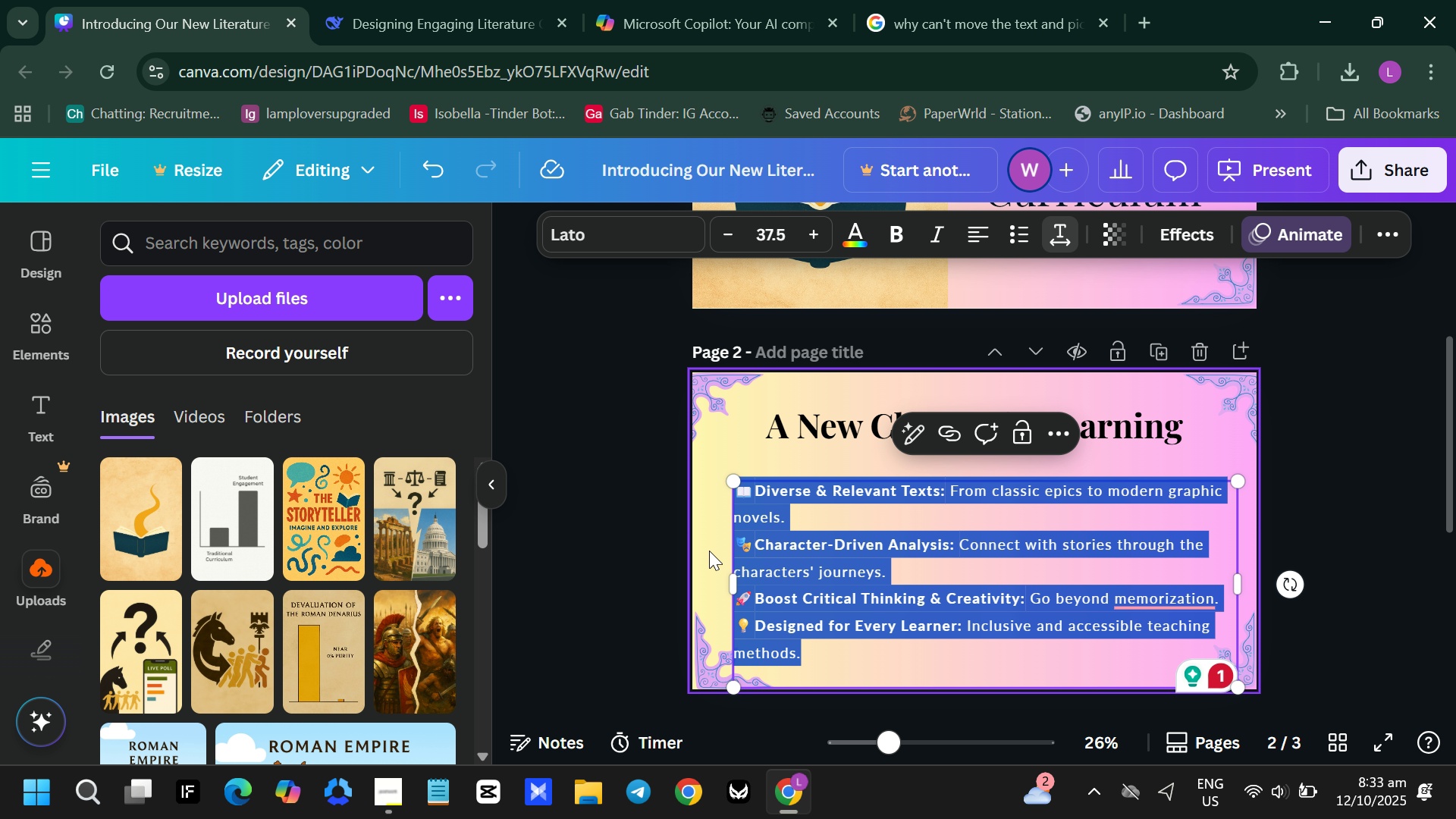 
left_click([709, 551])
 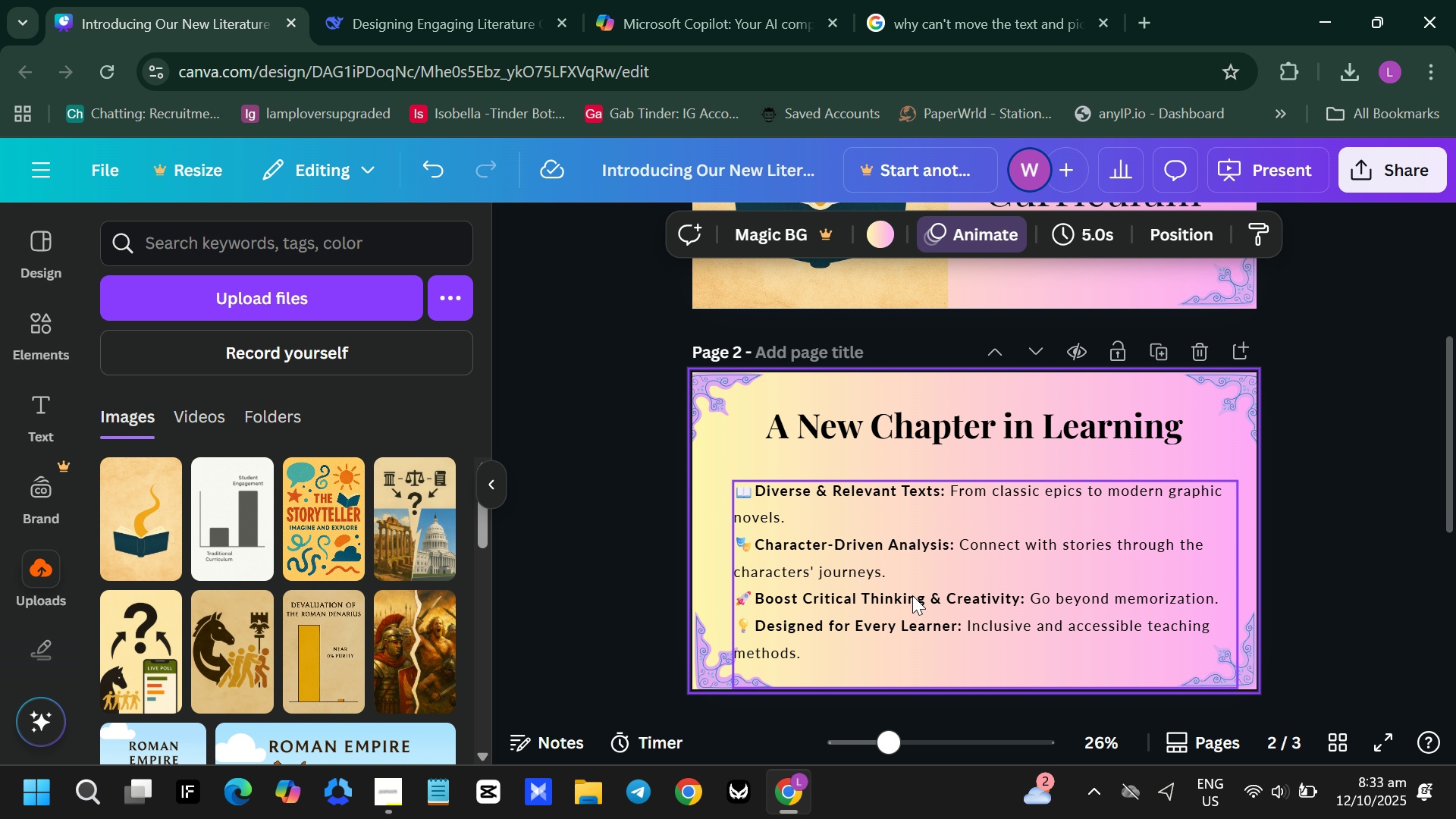 
left_click_drag(start_coordinate=[912, 595], to_coordinate=[915, 585])
 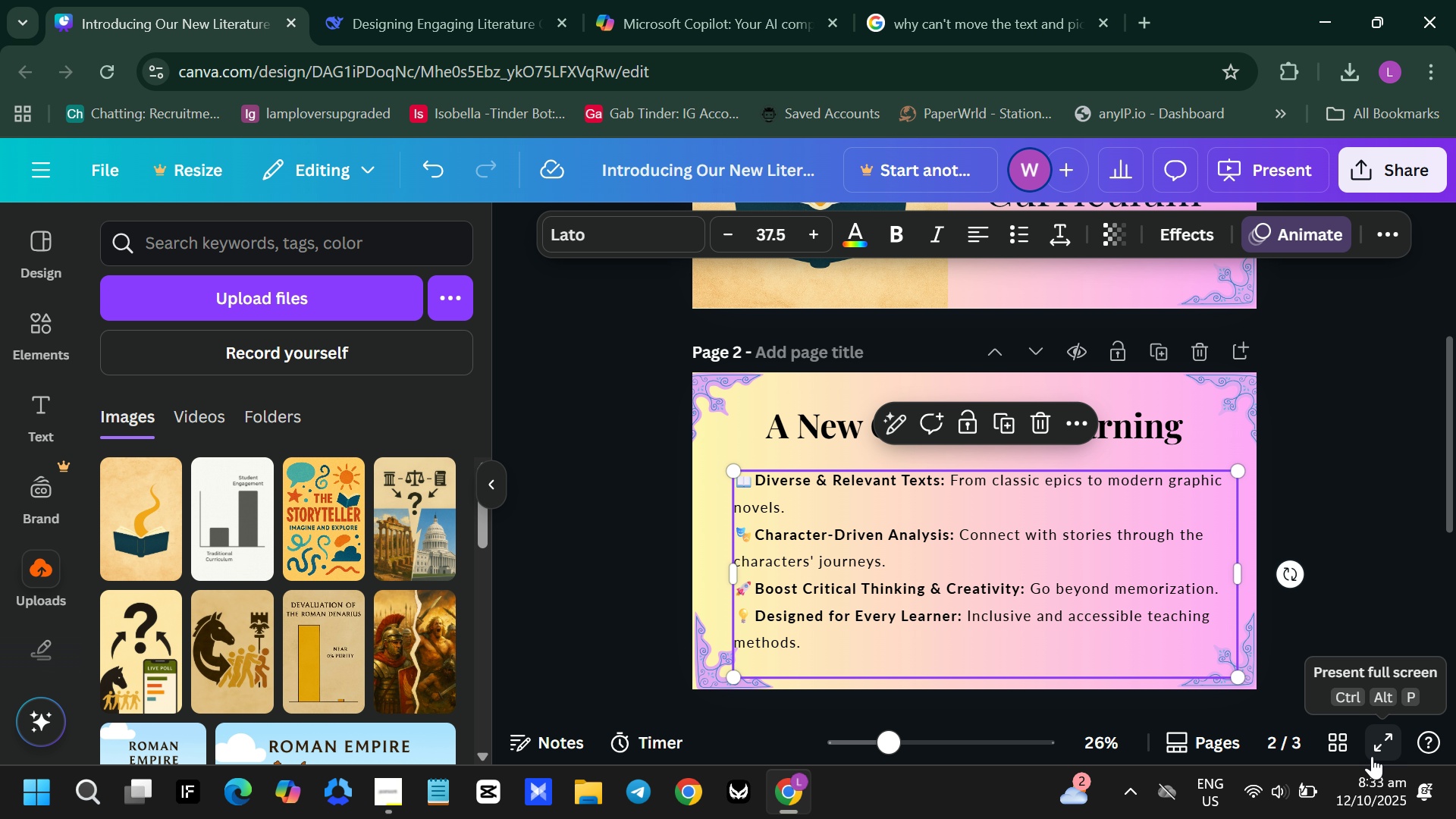 
left_click([1372, 756])
 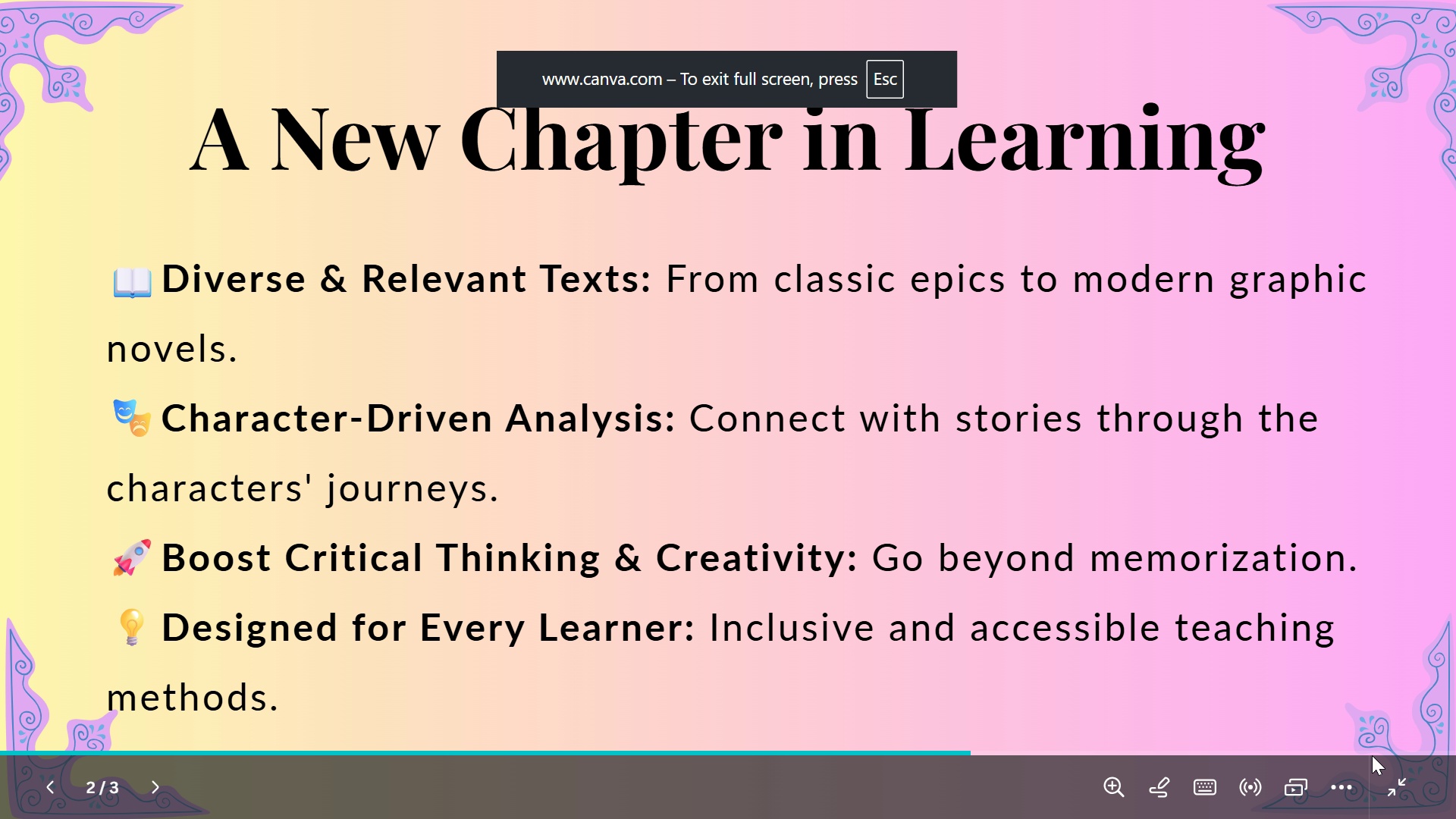 
key(Escape)
 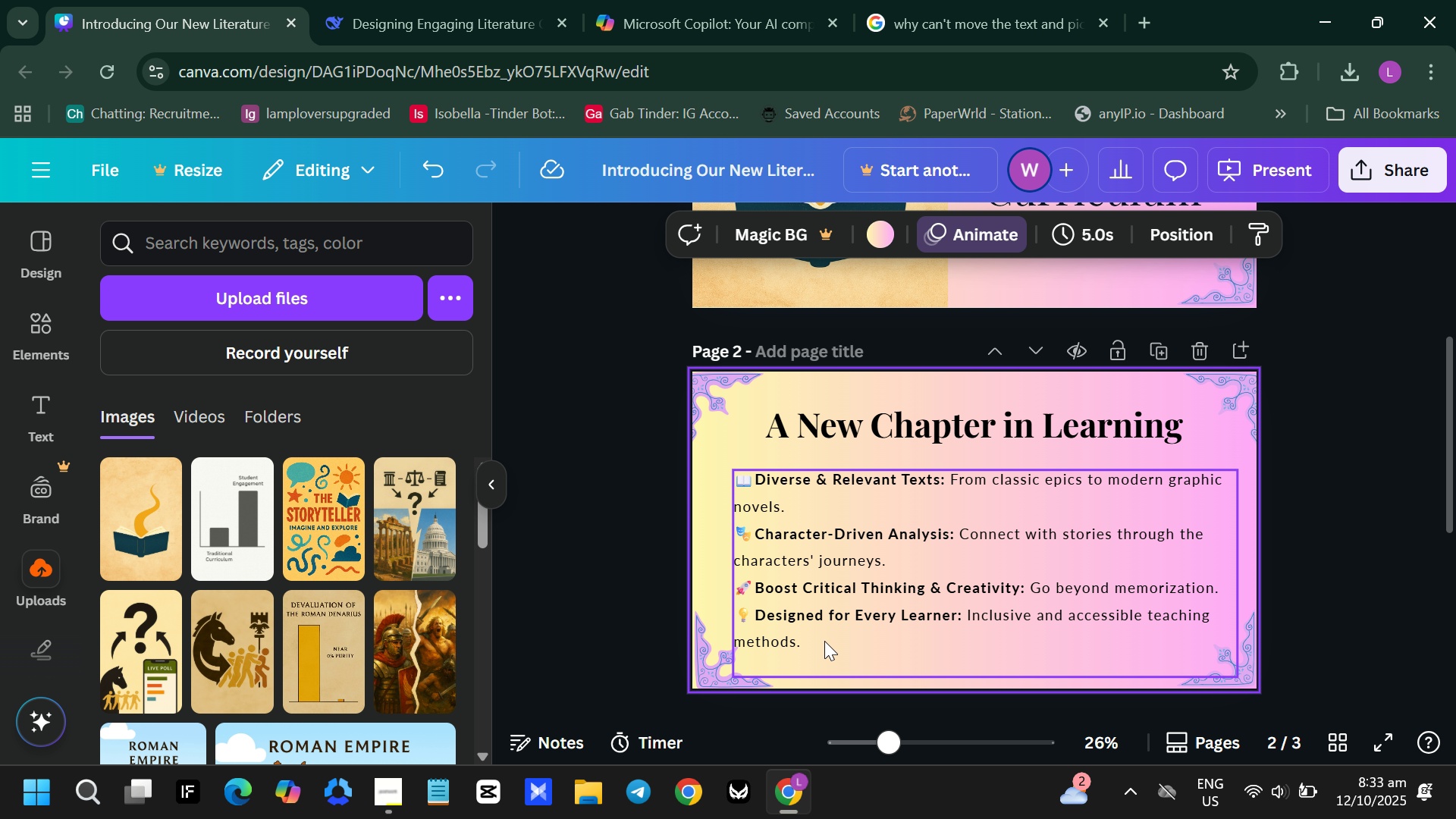 
left_click_drag(start_coordinate=[979, 669], to_coordinate=[981, 665])
 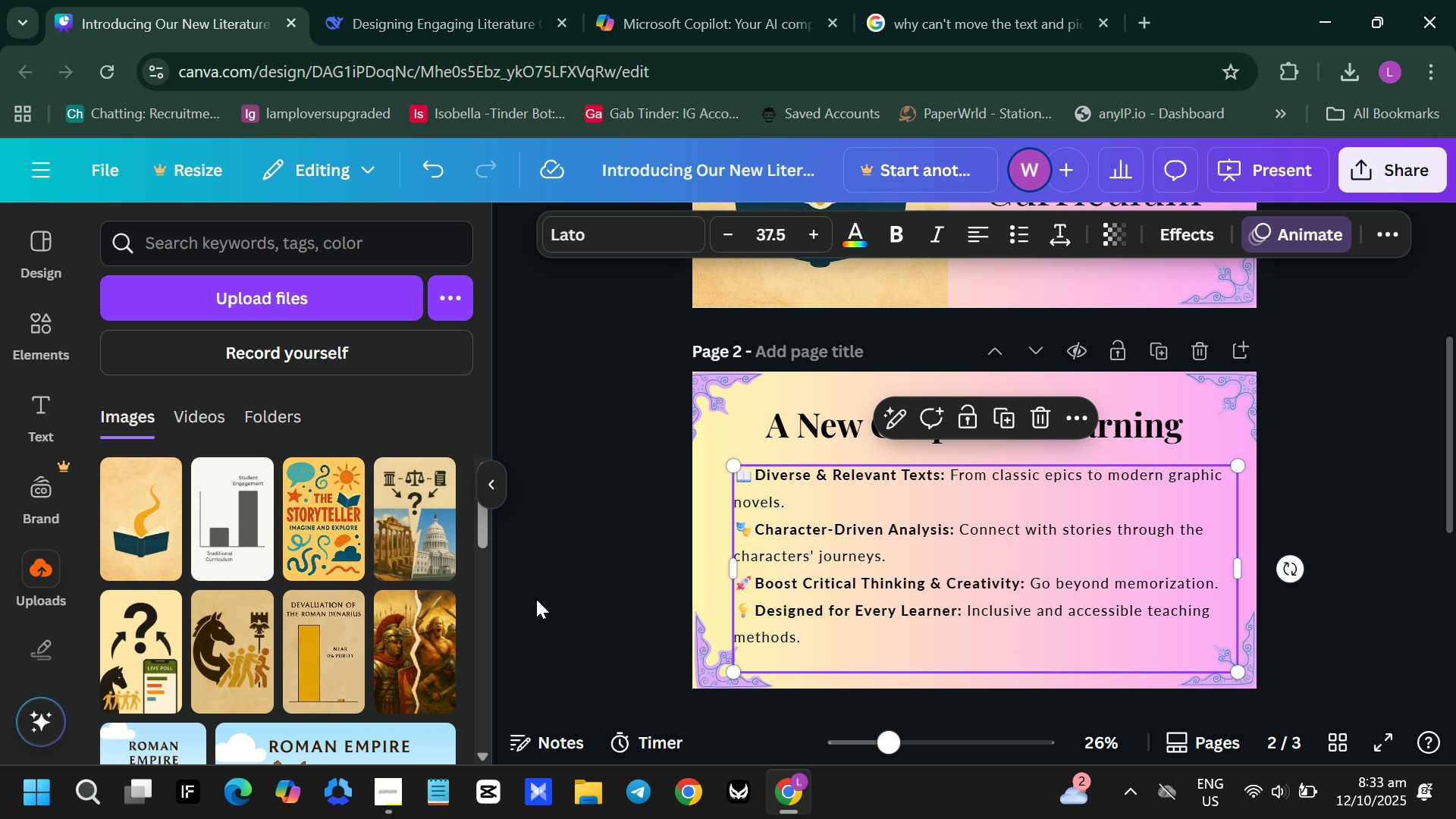 
left_click_drag(start_coordinate=[538, 599], to_coordinate=[541, 599])
 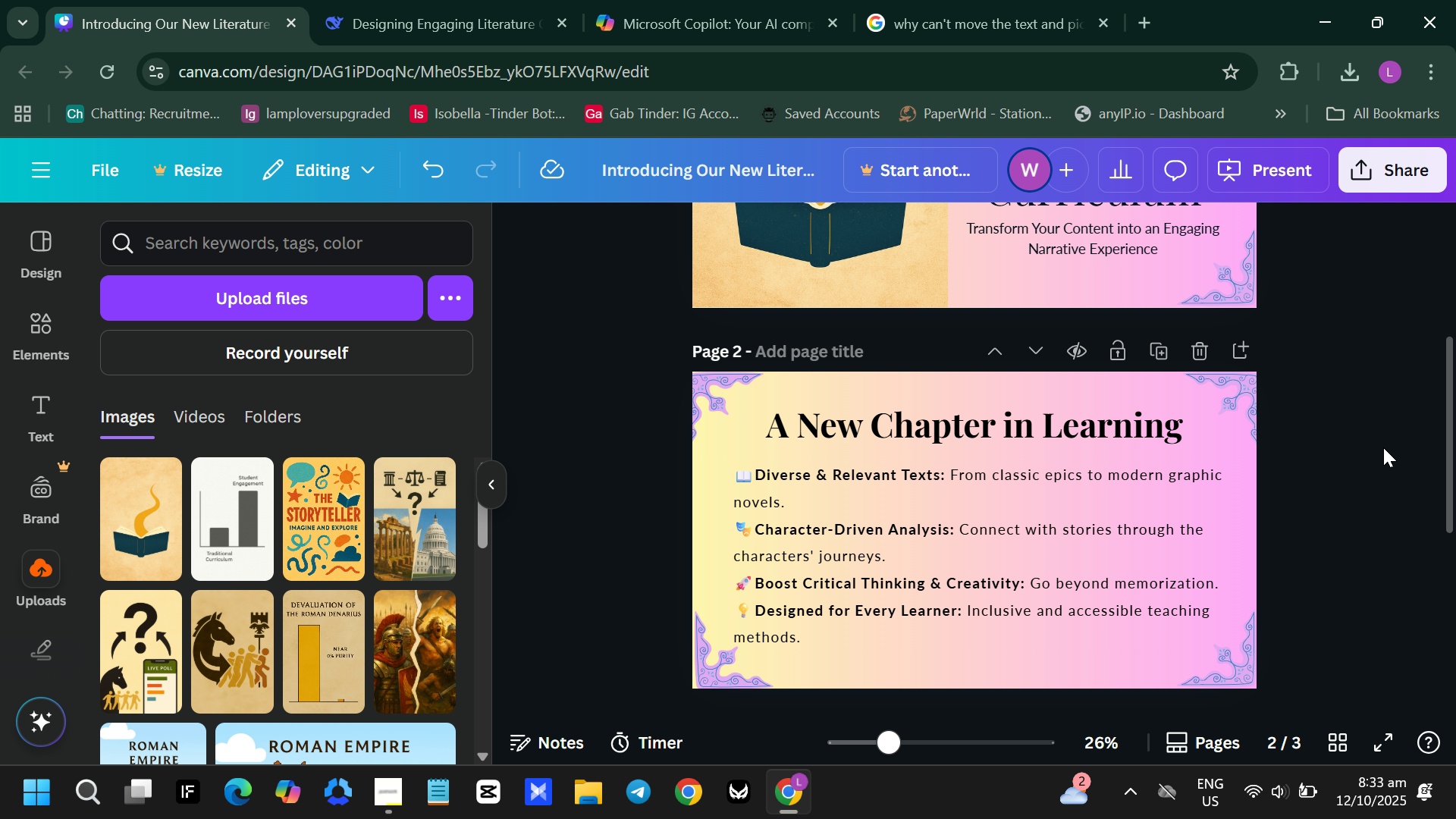 
scroll: coordinate [1378, 447], scroll_direction: down, amount: 3.0
 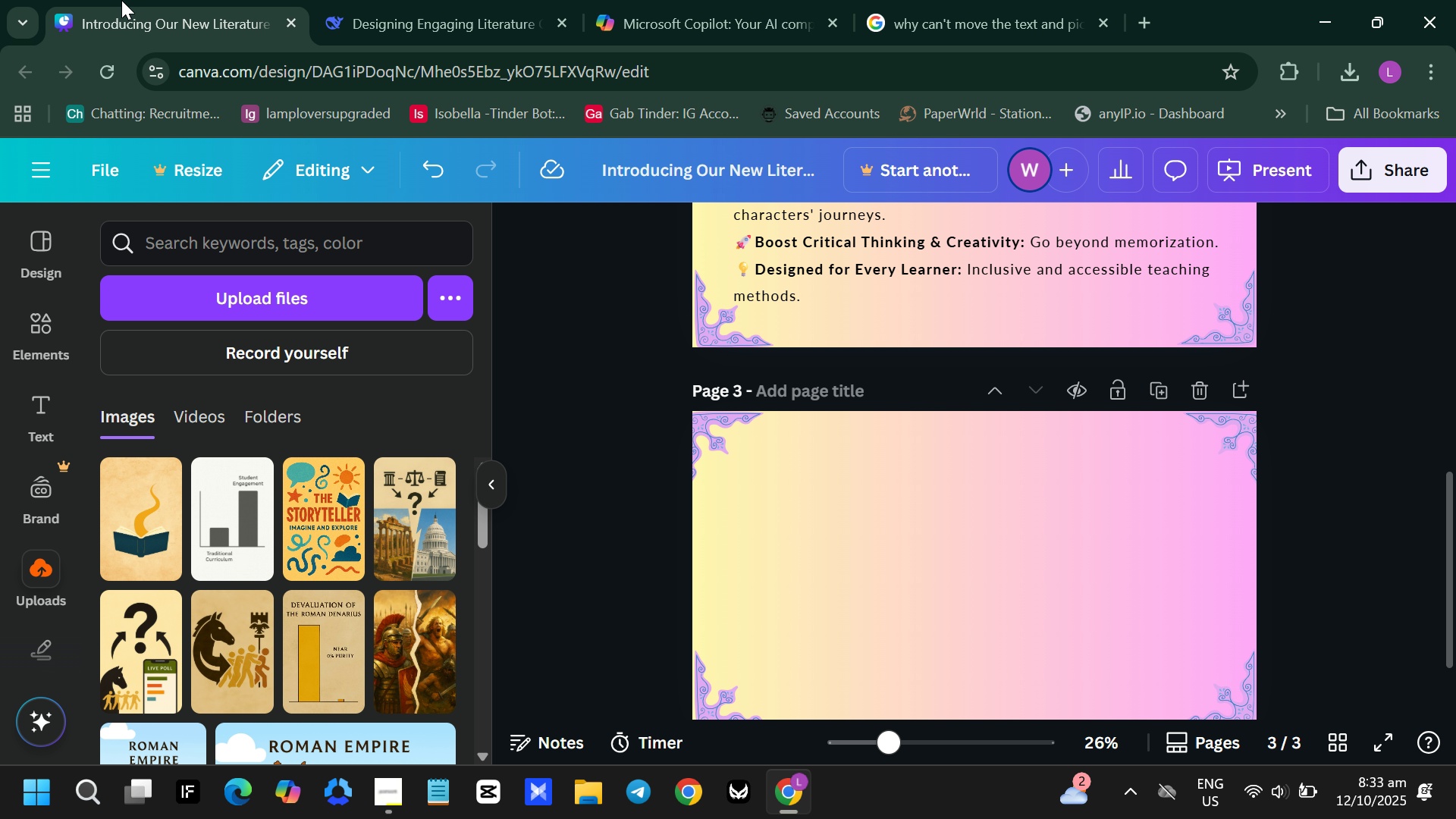 
left_click([454, 0])
 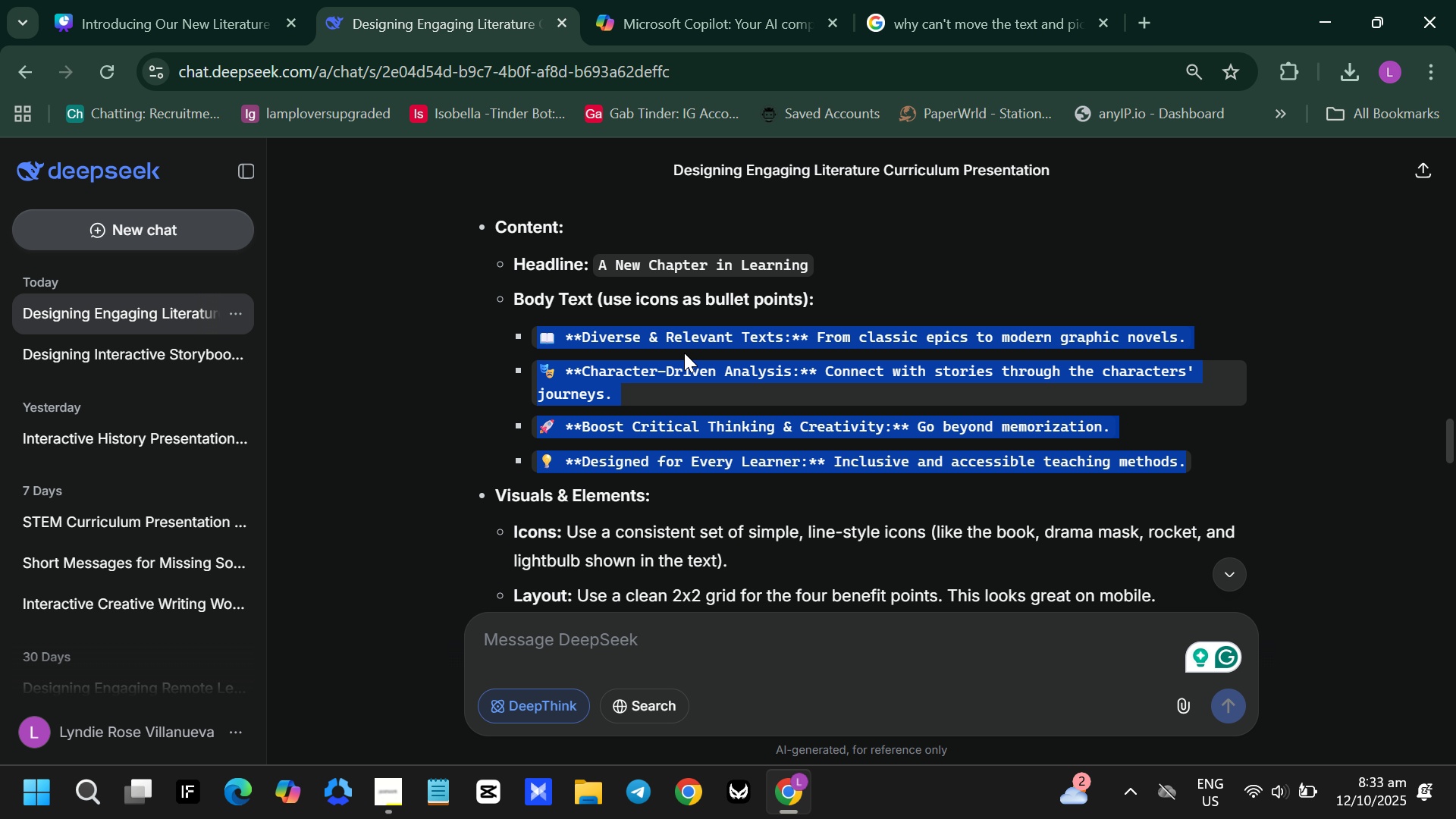 
scroll: coordinate [683, 347], scroll_direction: down, amount: 4.0
 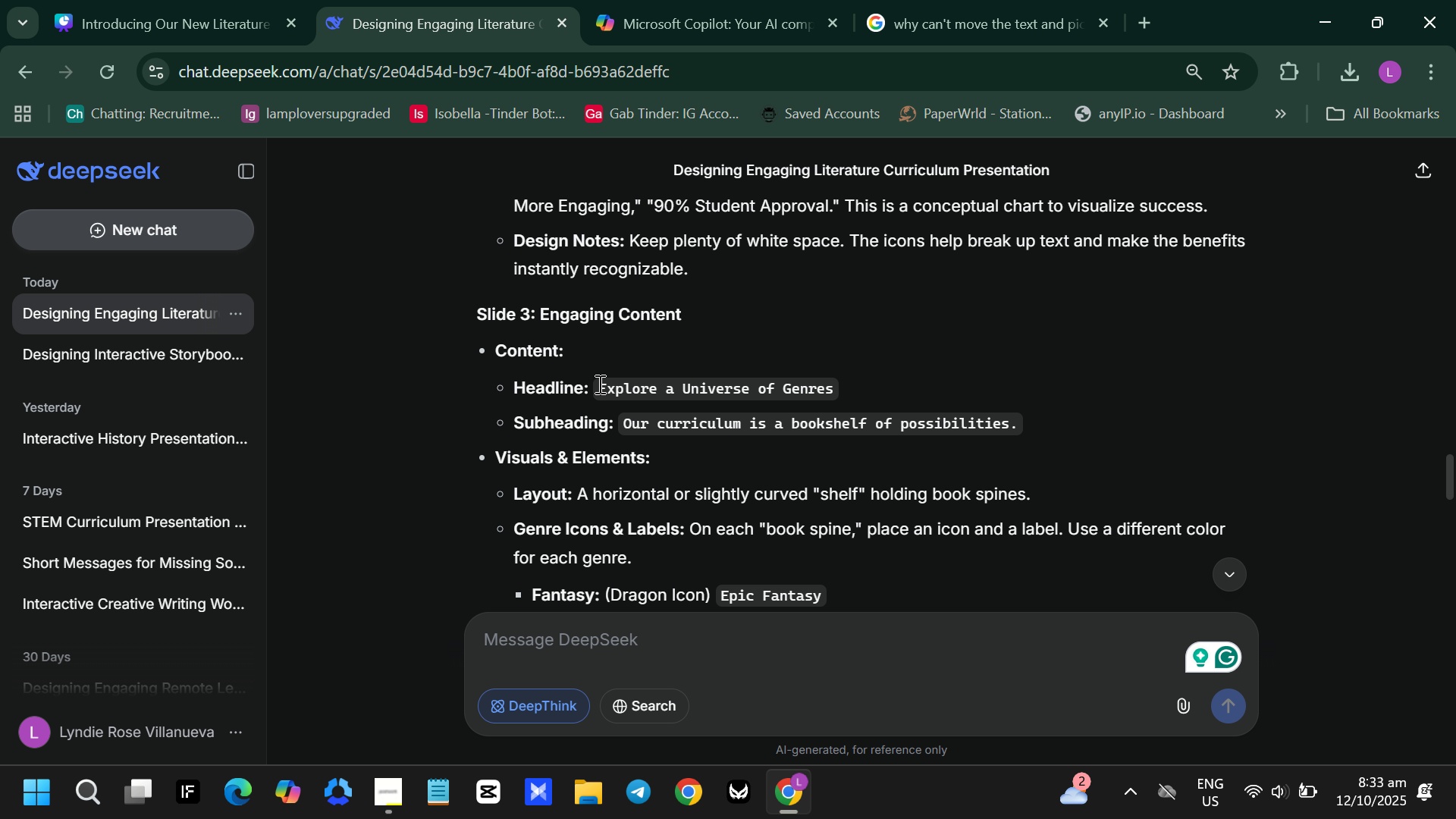 
left_click_drag(start_coordinate=[597, 384], to_coordinate=[854, 393])
 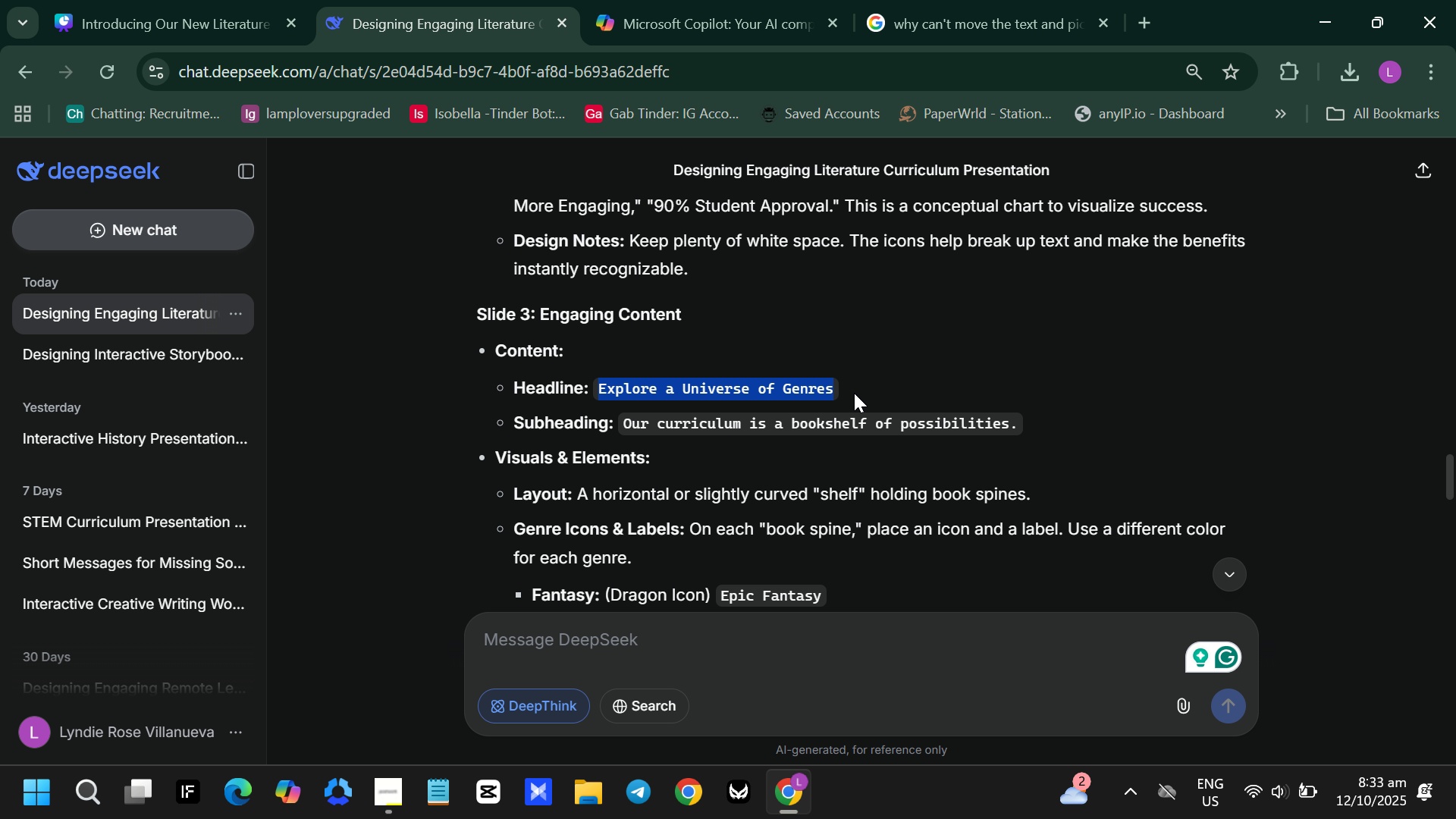 
key(Control+C)
 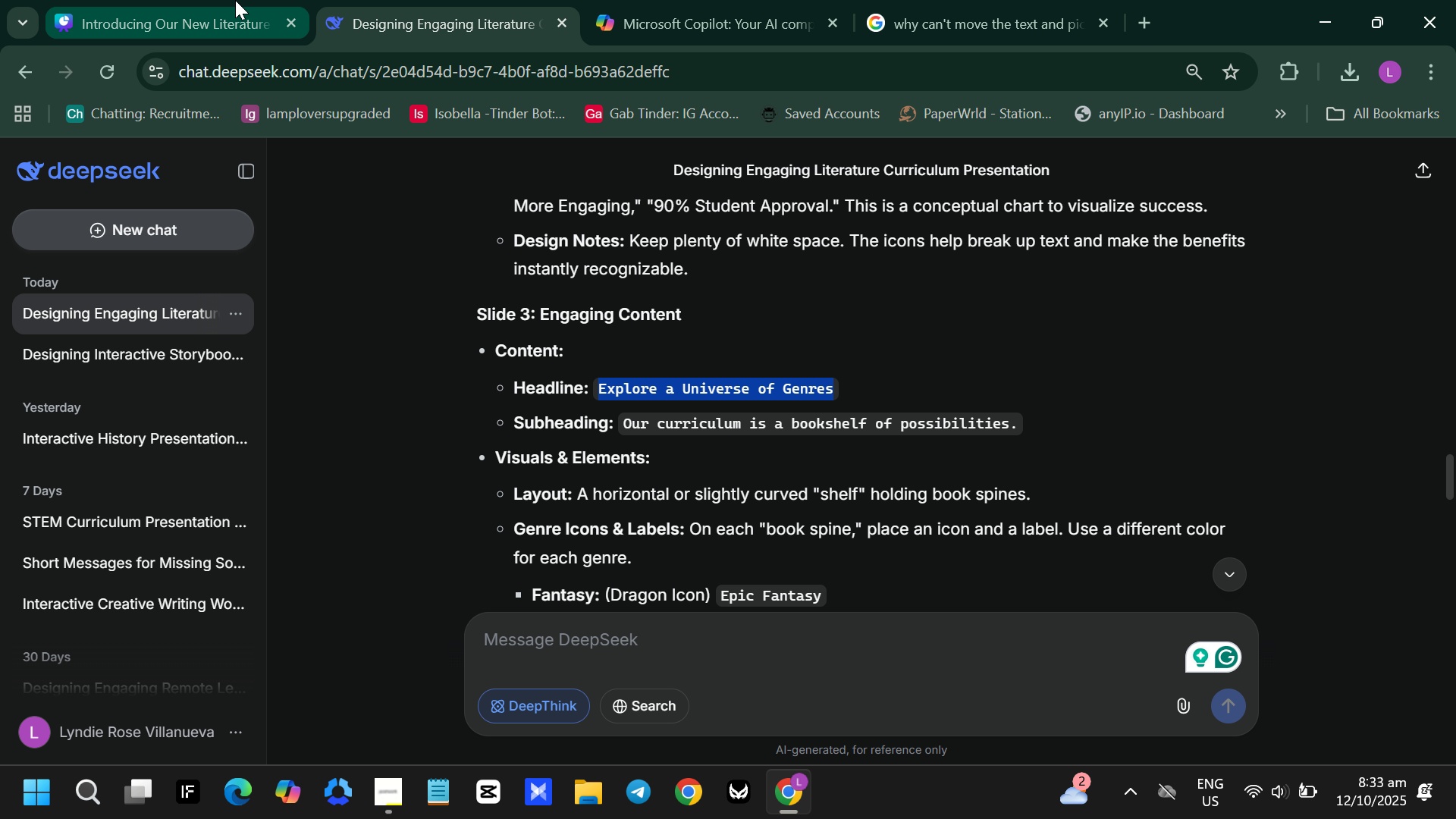 
left_click([235, 0])
 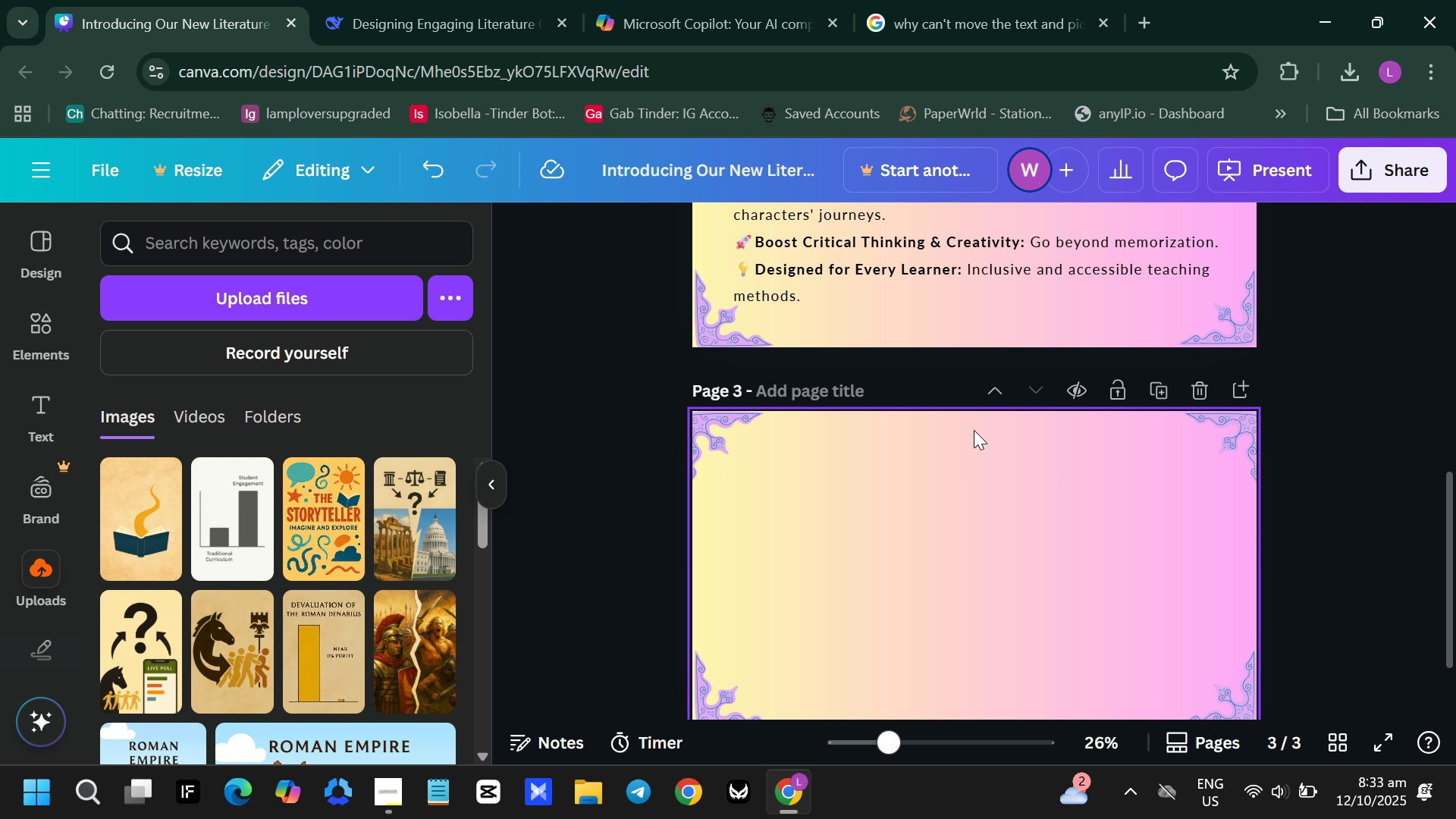 
left_click([974, 430])
 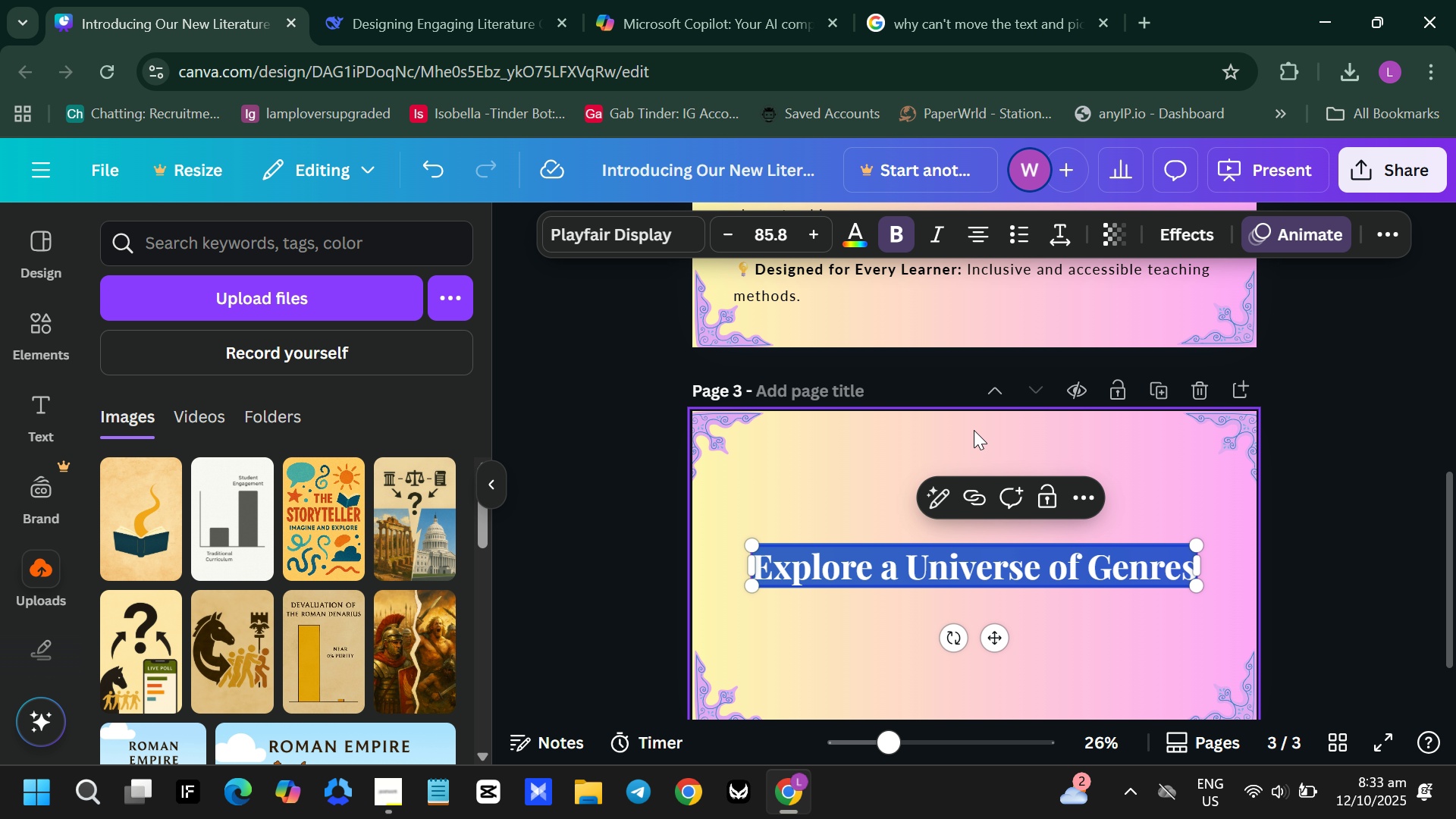 
key(Control+ControlLeft)
 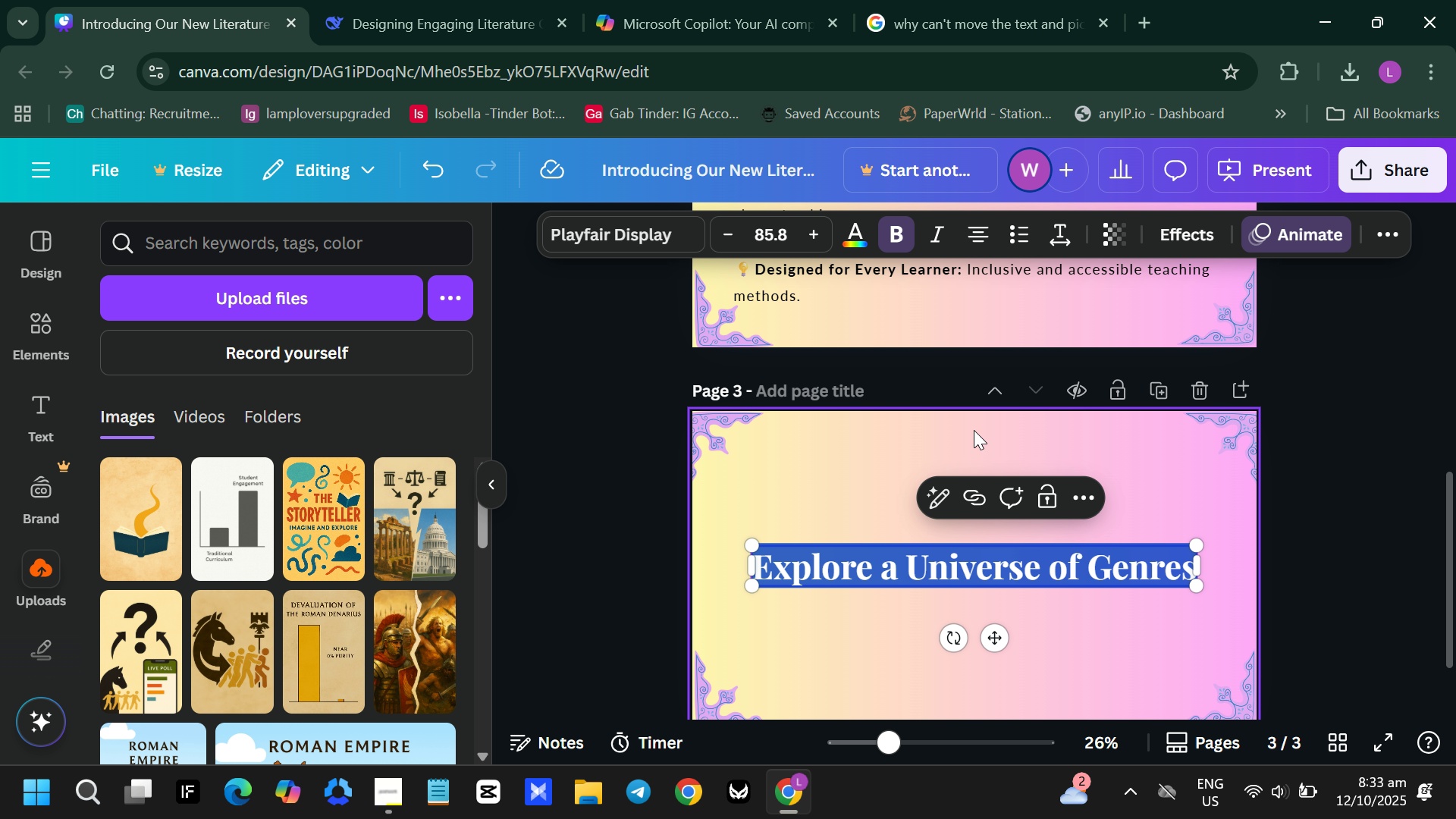 
key(Control+V)
 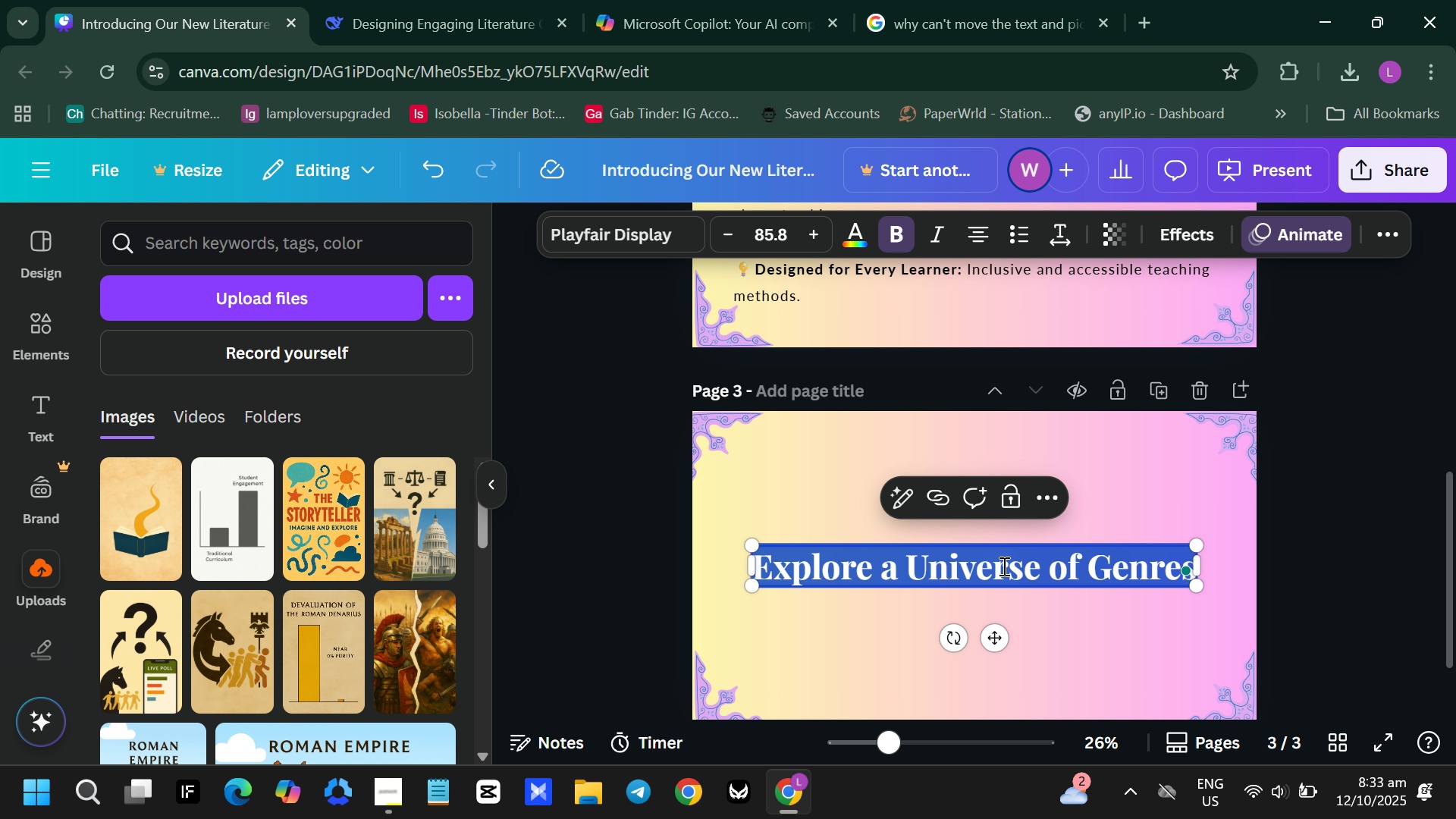 
left_click_drag(start_coordinate=[1002, 565], to_coordinate=[1002, 544])
 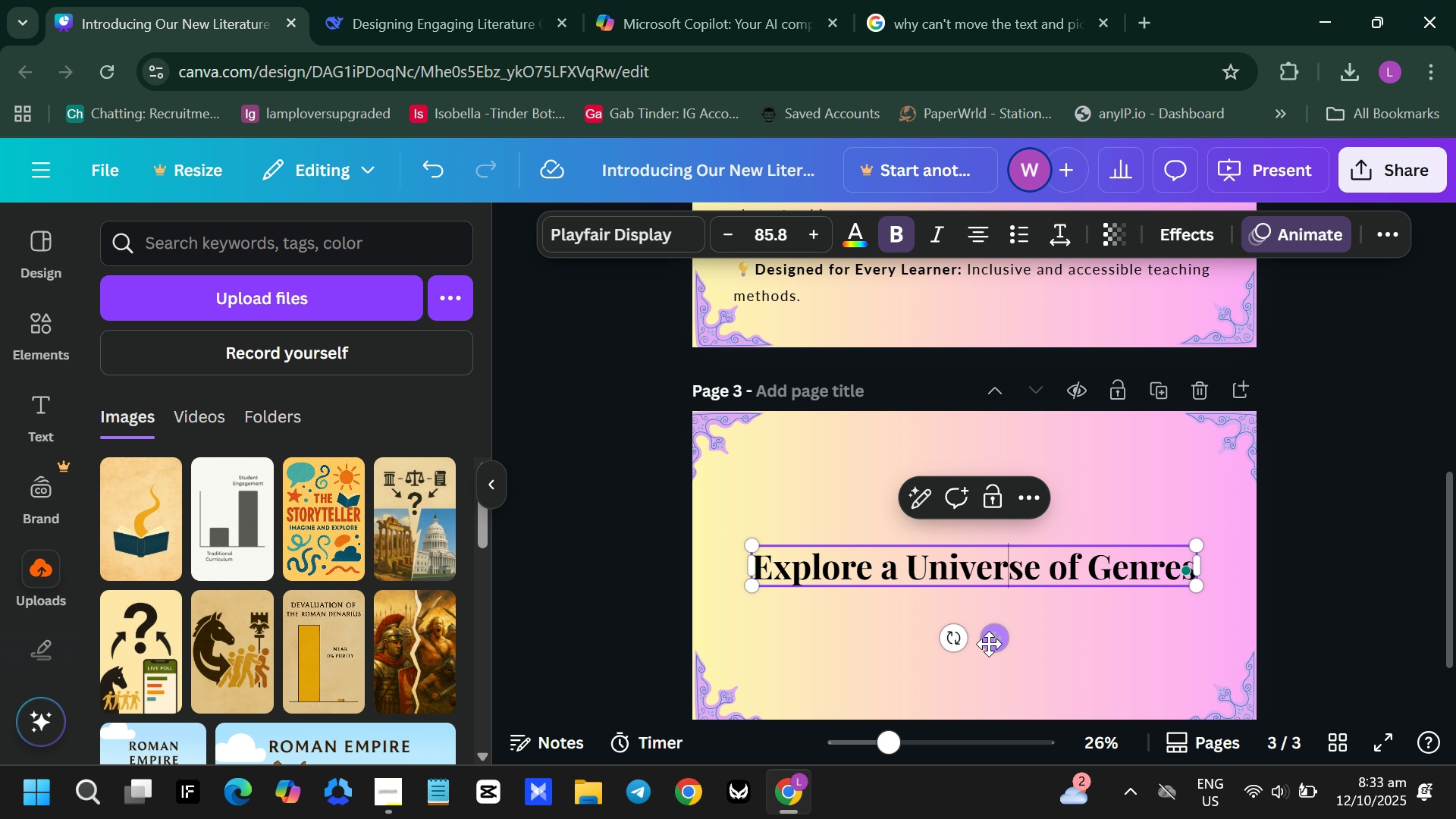 
left_click_drag(start_coordinate=[989, 640], to_coordinate=[990, 526])
 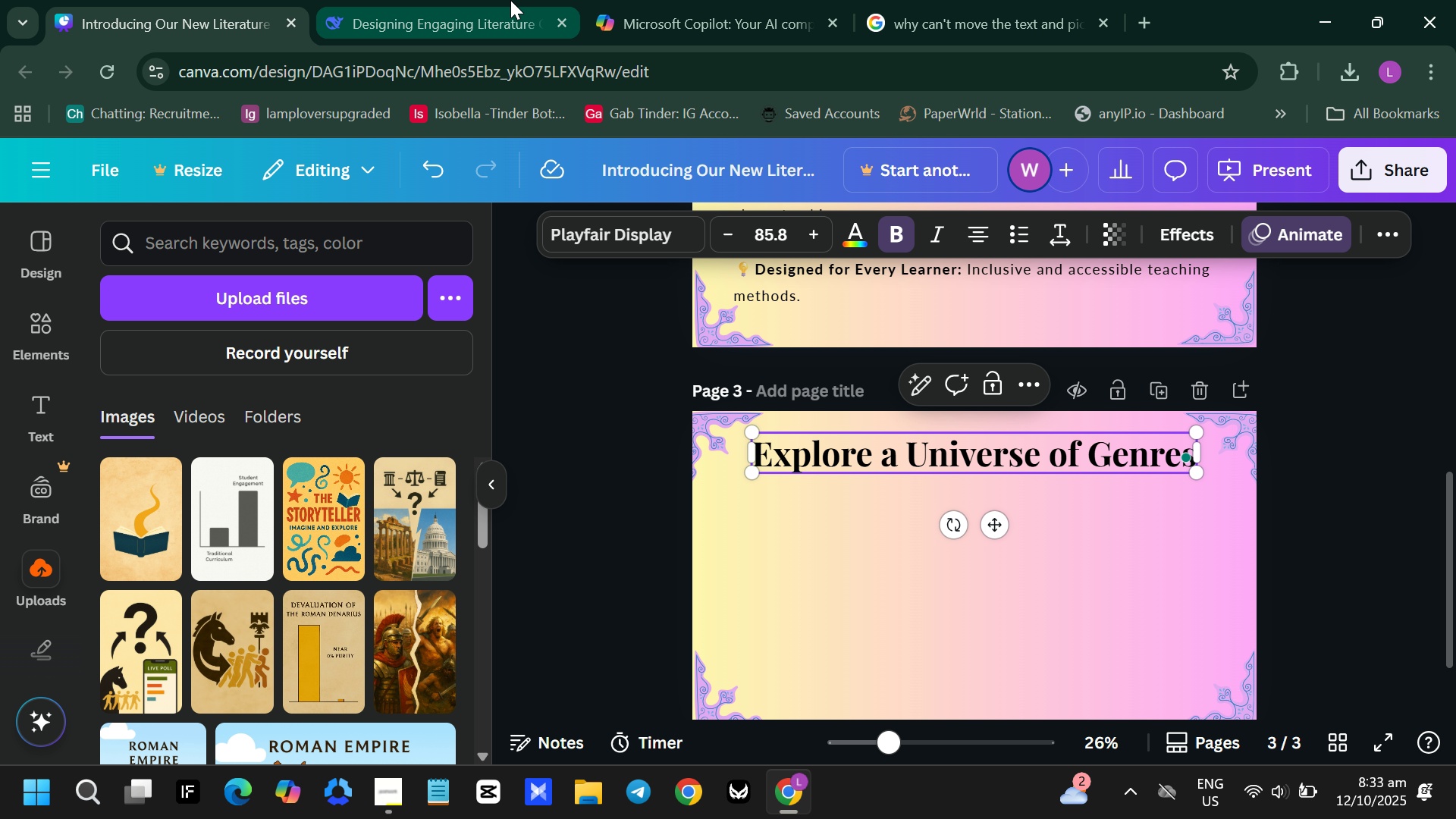 
left_click([510, 0])
 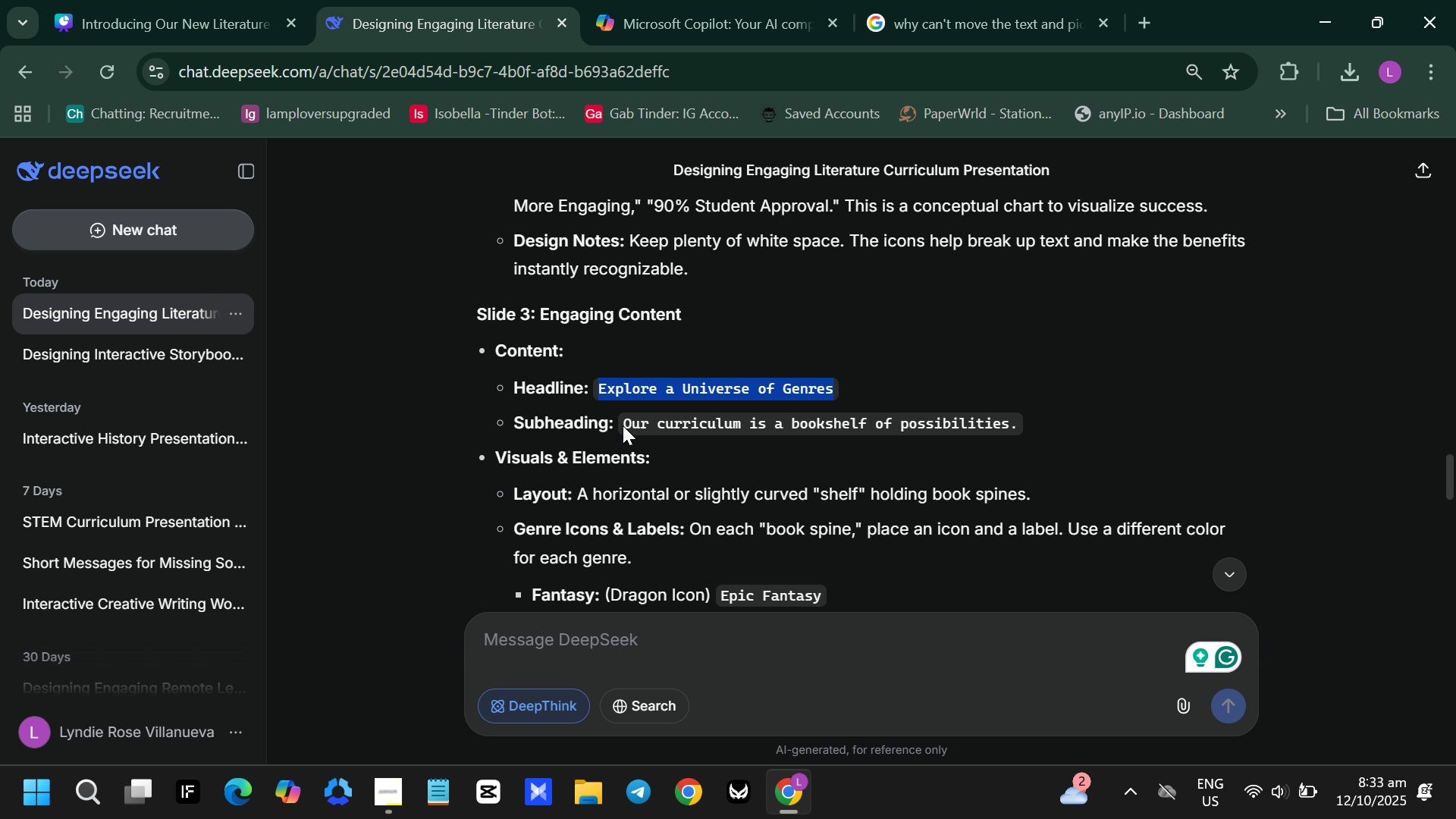 
left_click_drag(start_coordinate=[625, 422], to_coordinate=[1118, 426])
 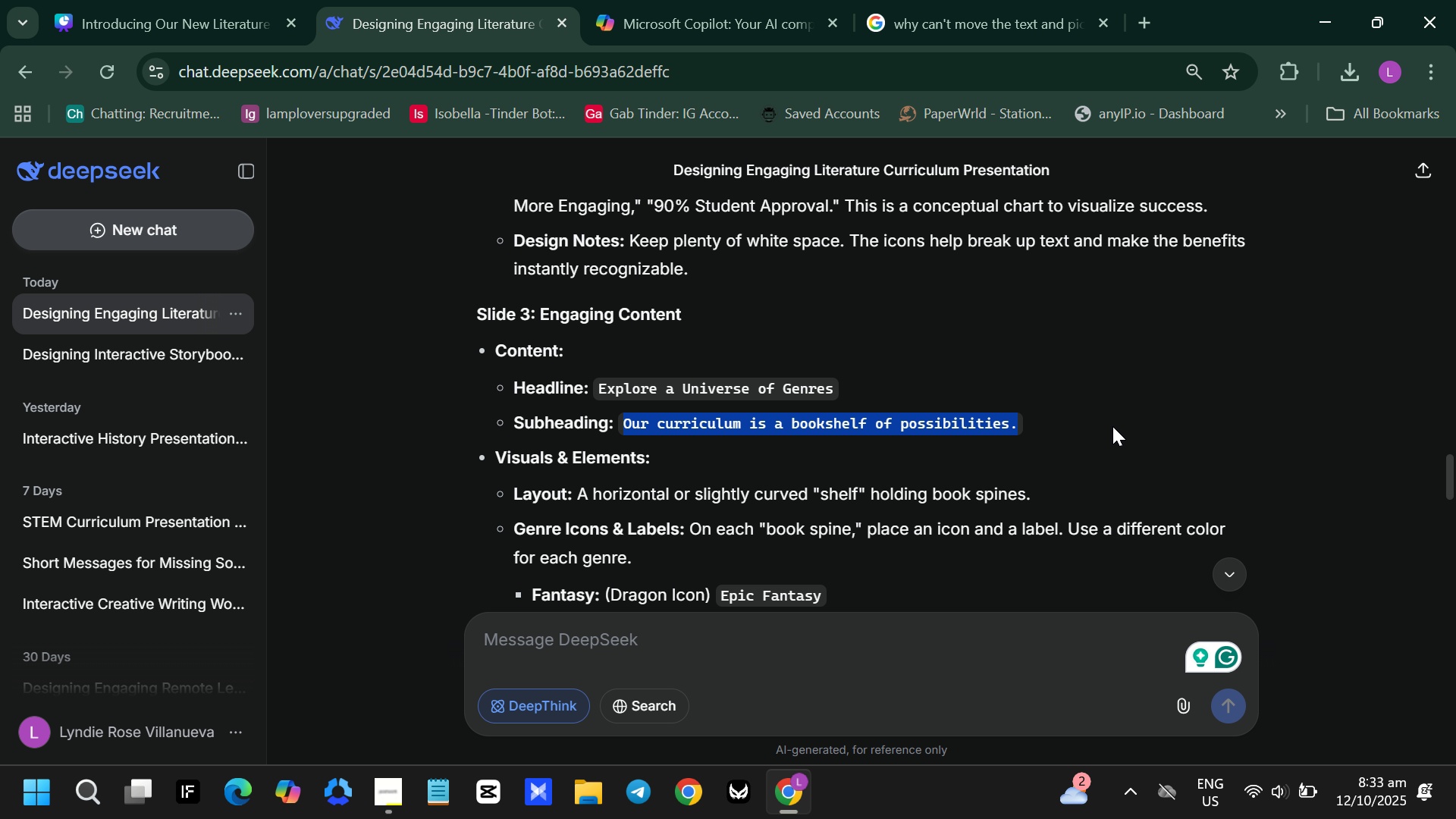 
key(Control+ControlLeft)
 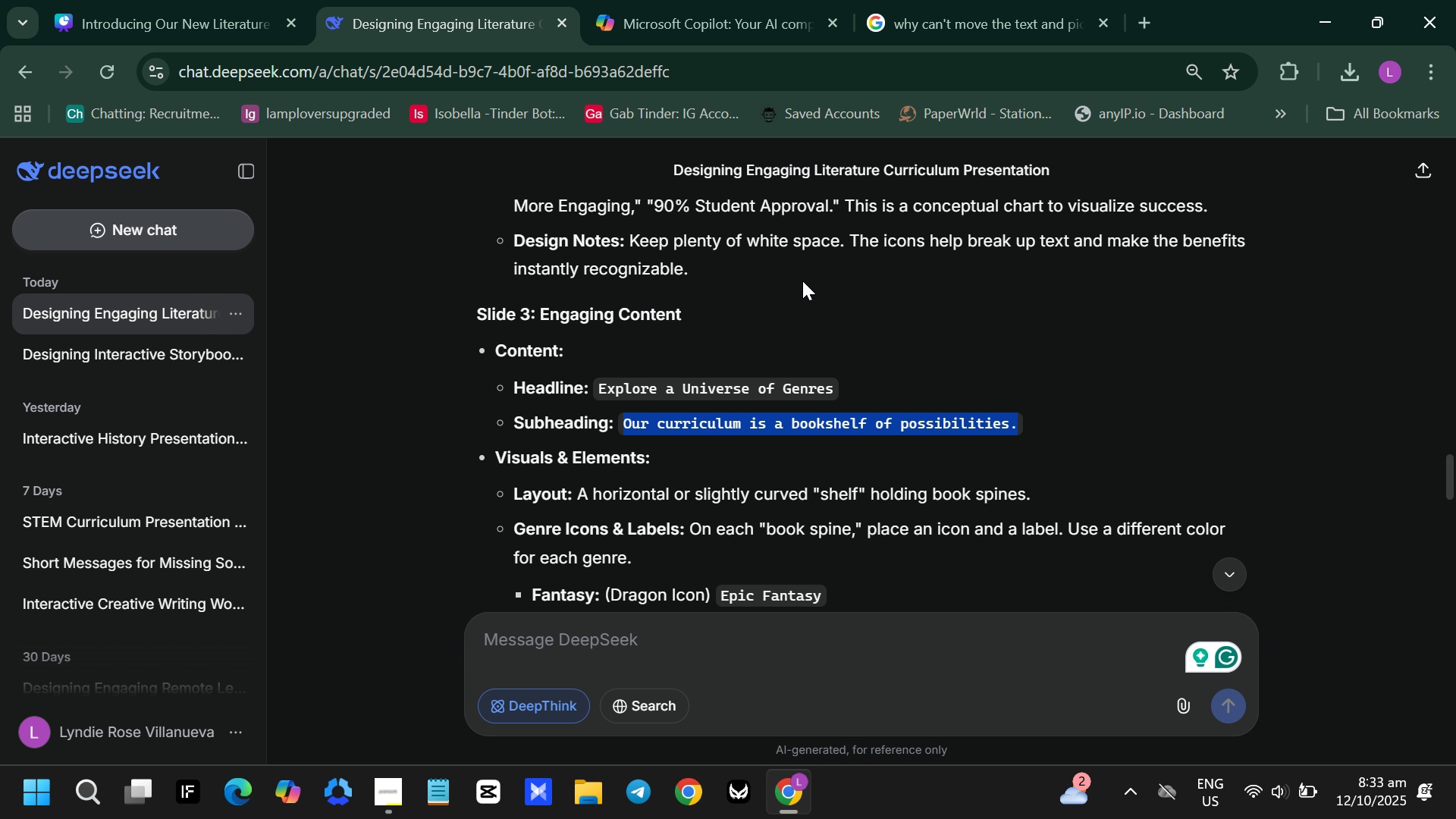 
key(Control+C)
 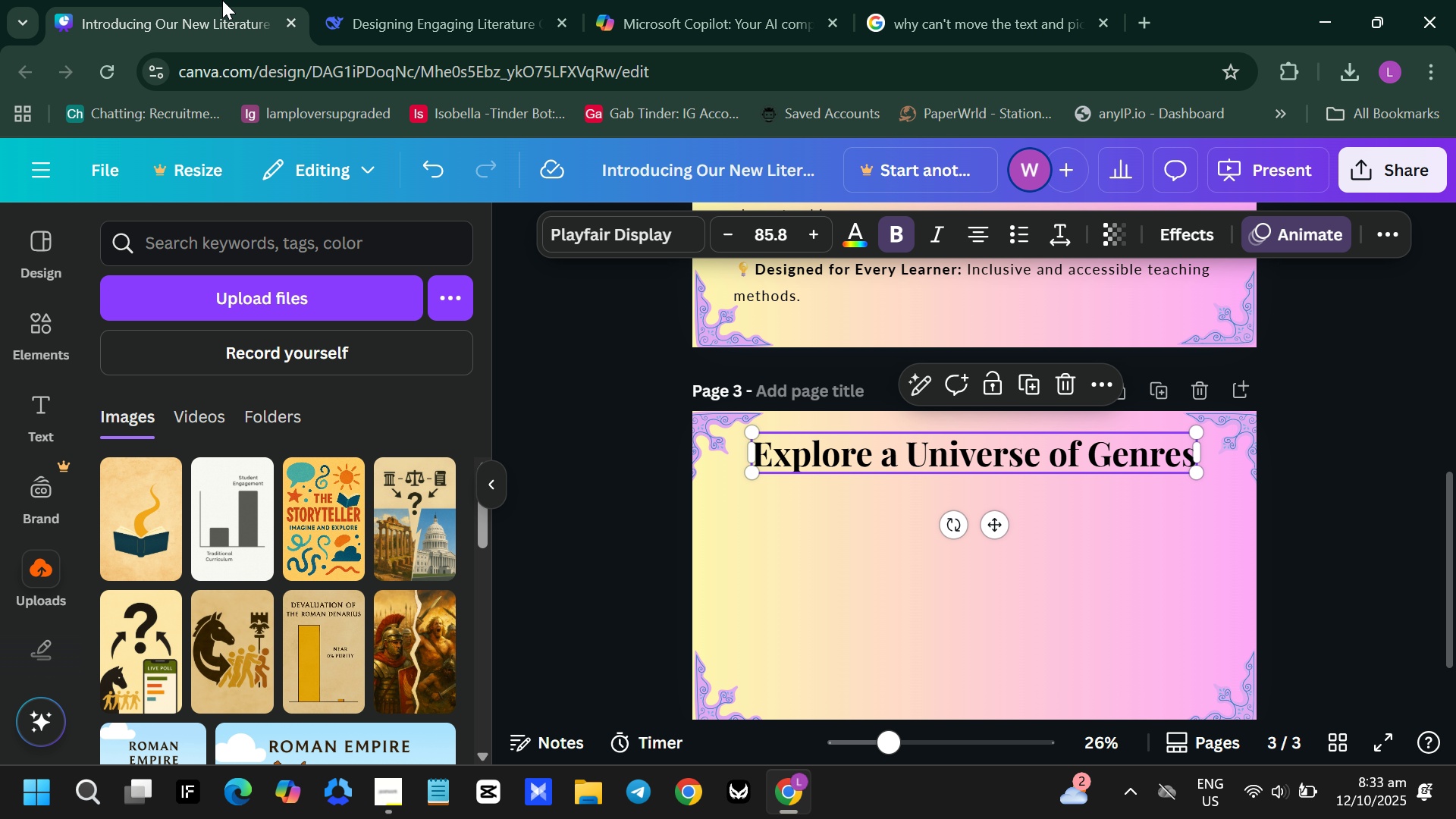 
left_click([222, 0])
 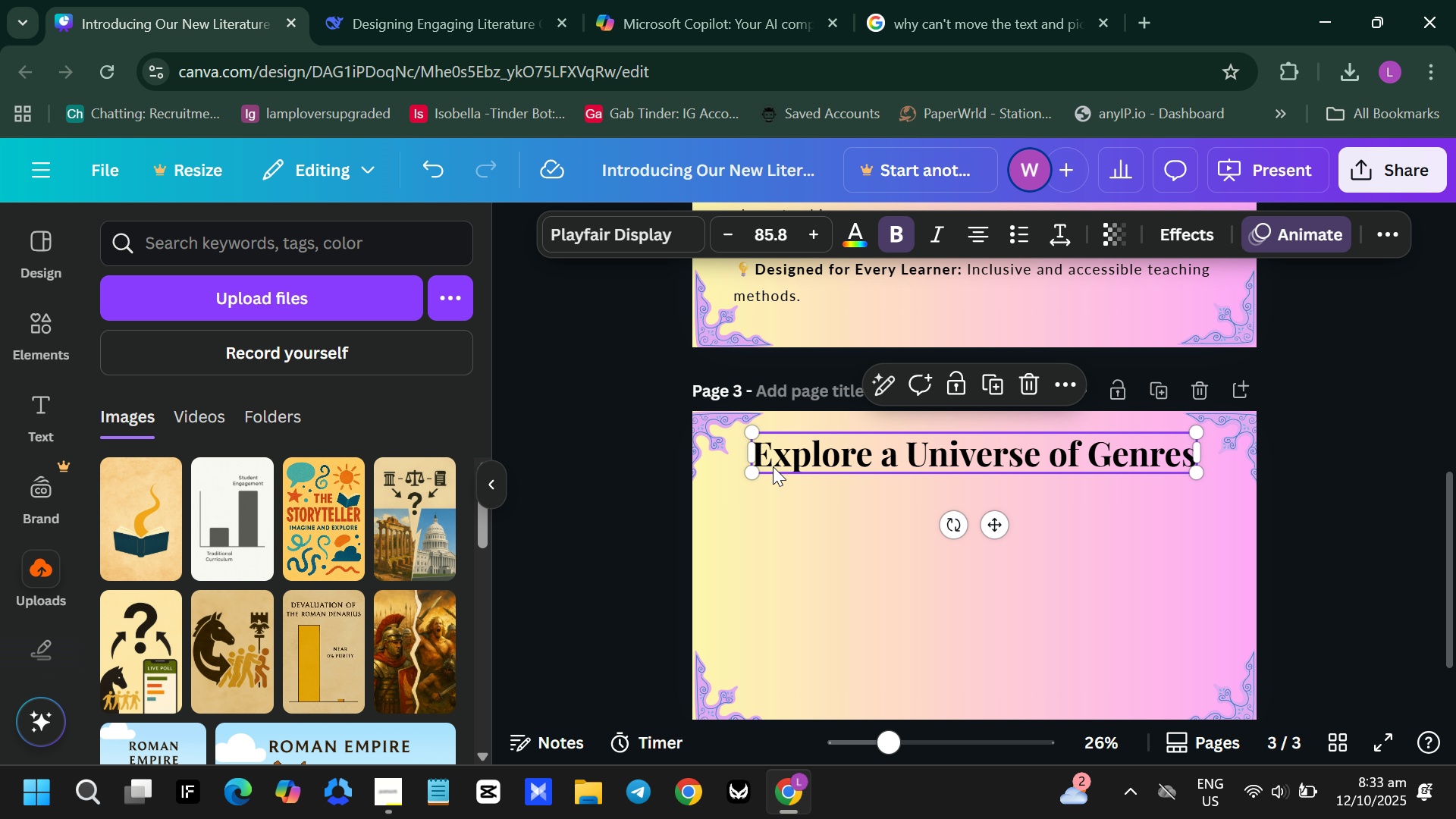 
key(Control+V)
 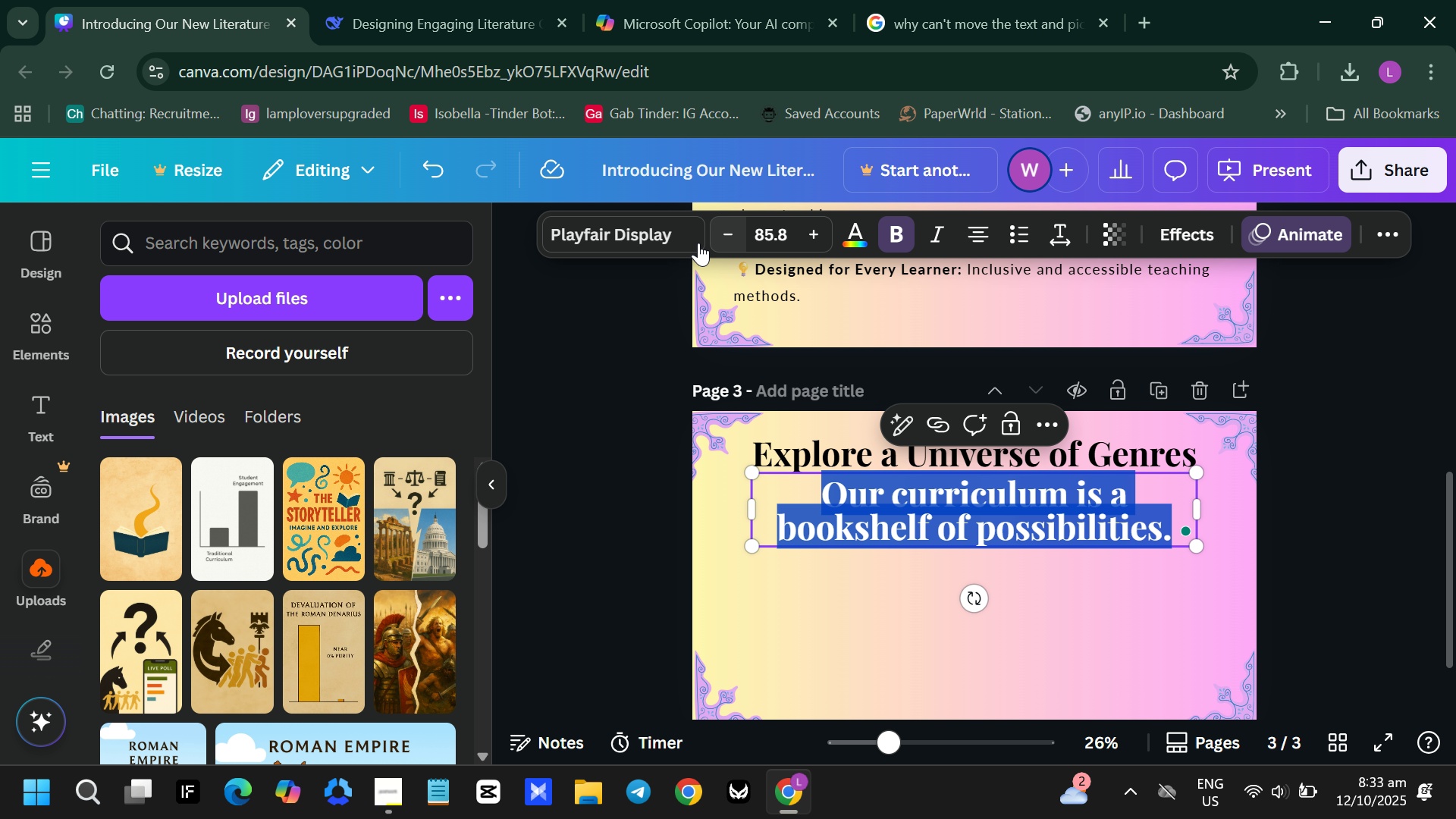 
left_click_drag(start_coordinate=[710, 234], to_coordinate=[718, 234])
 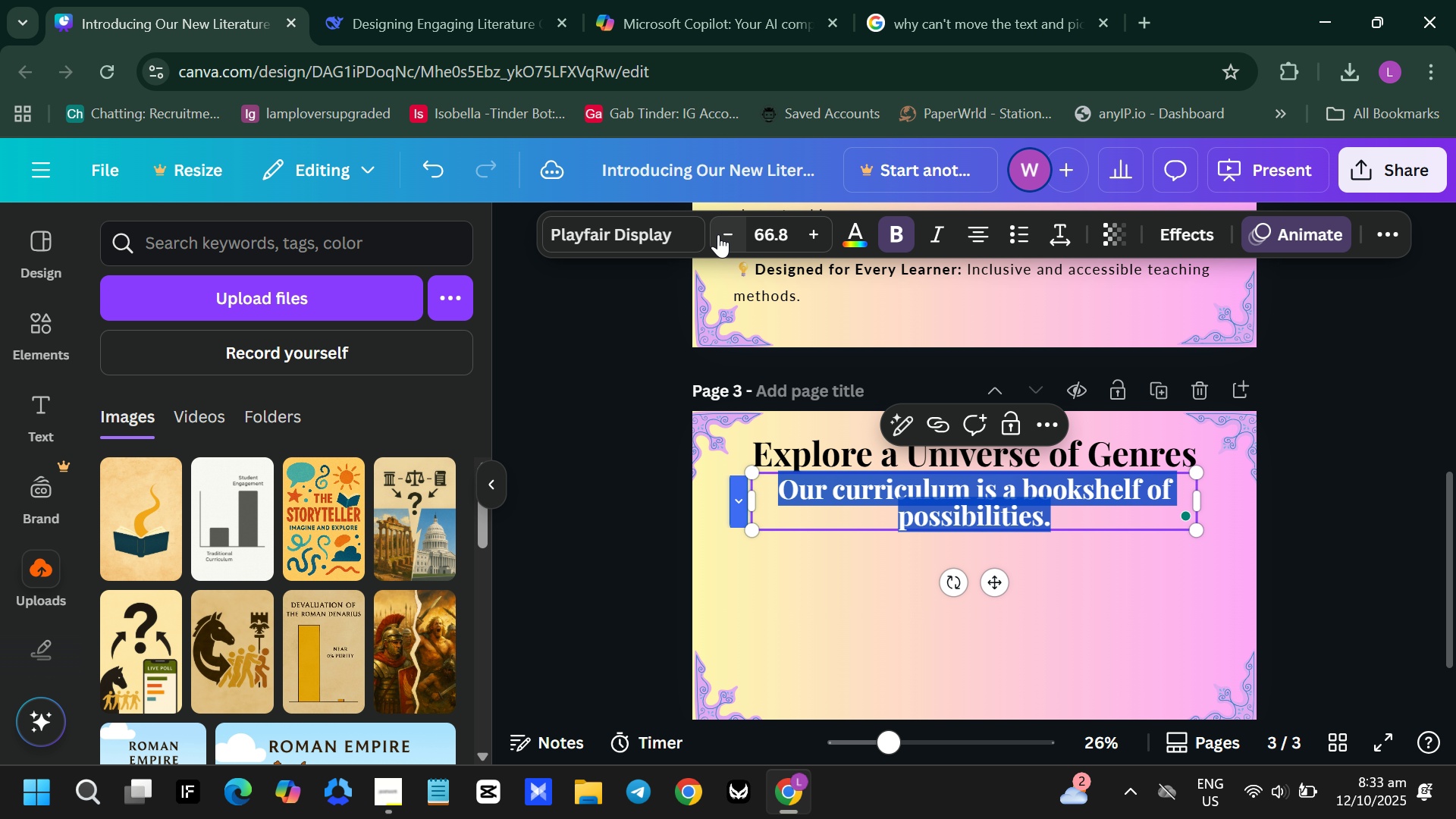 
left_click([718, 234])
 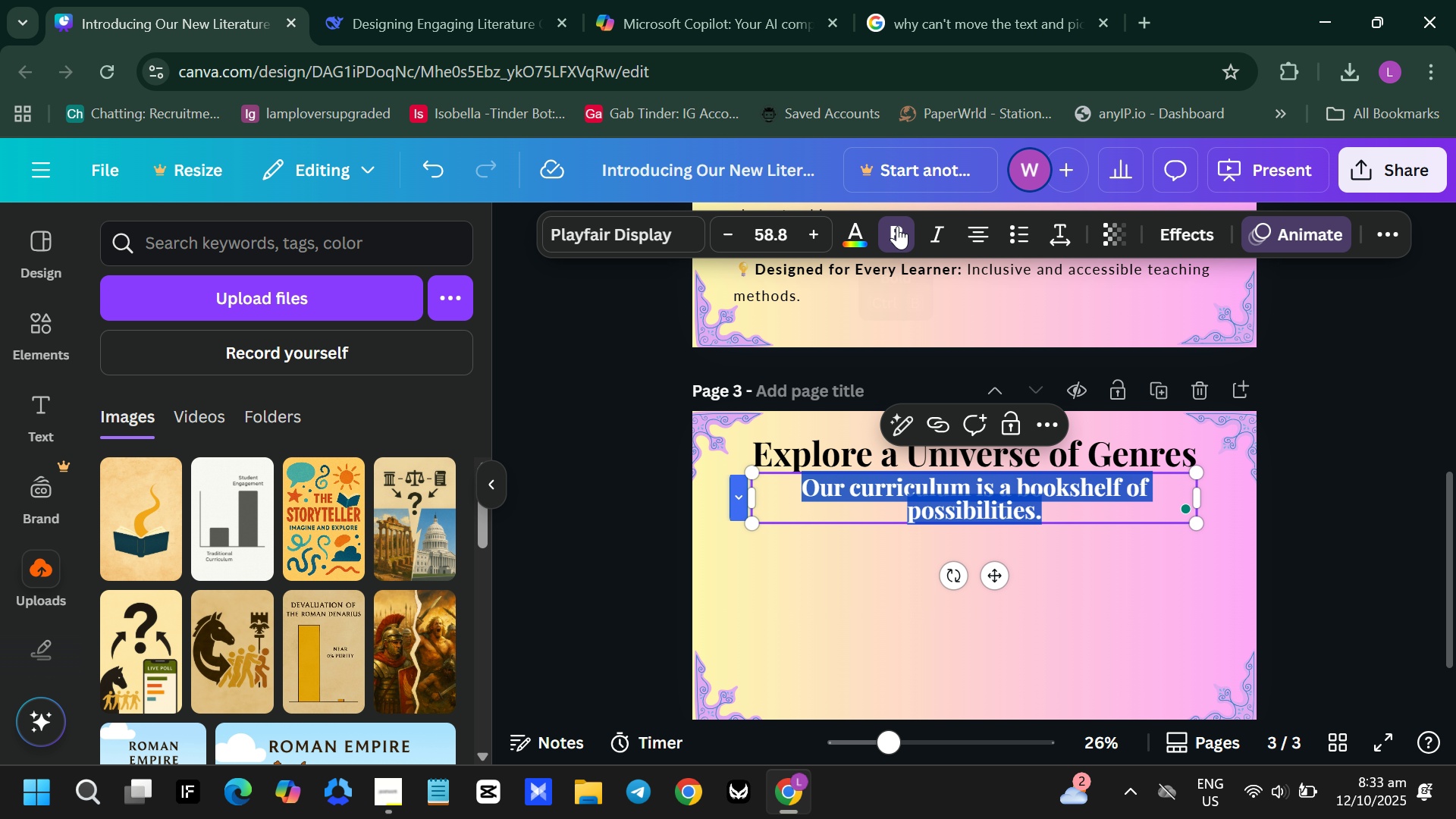 
left_click_drag(start_coordinate=[911, 235], to_coordinate=[906, 235])
 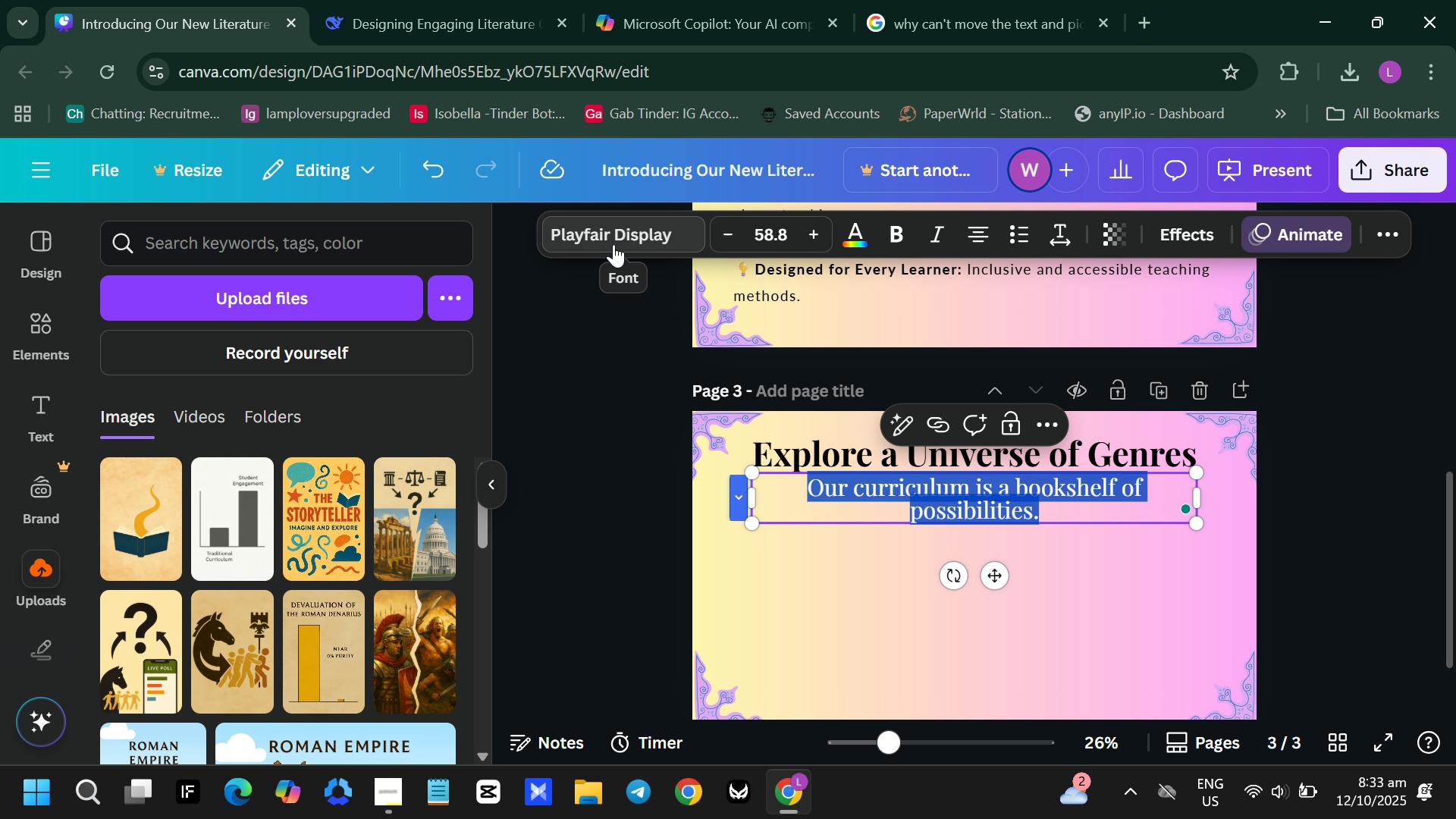 
left_click([613, 244])
 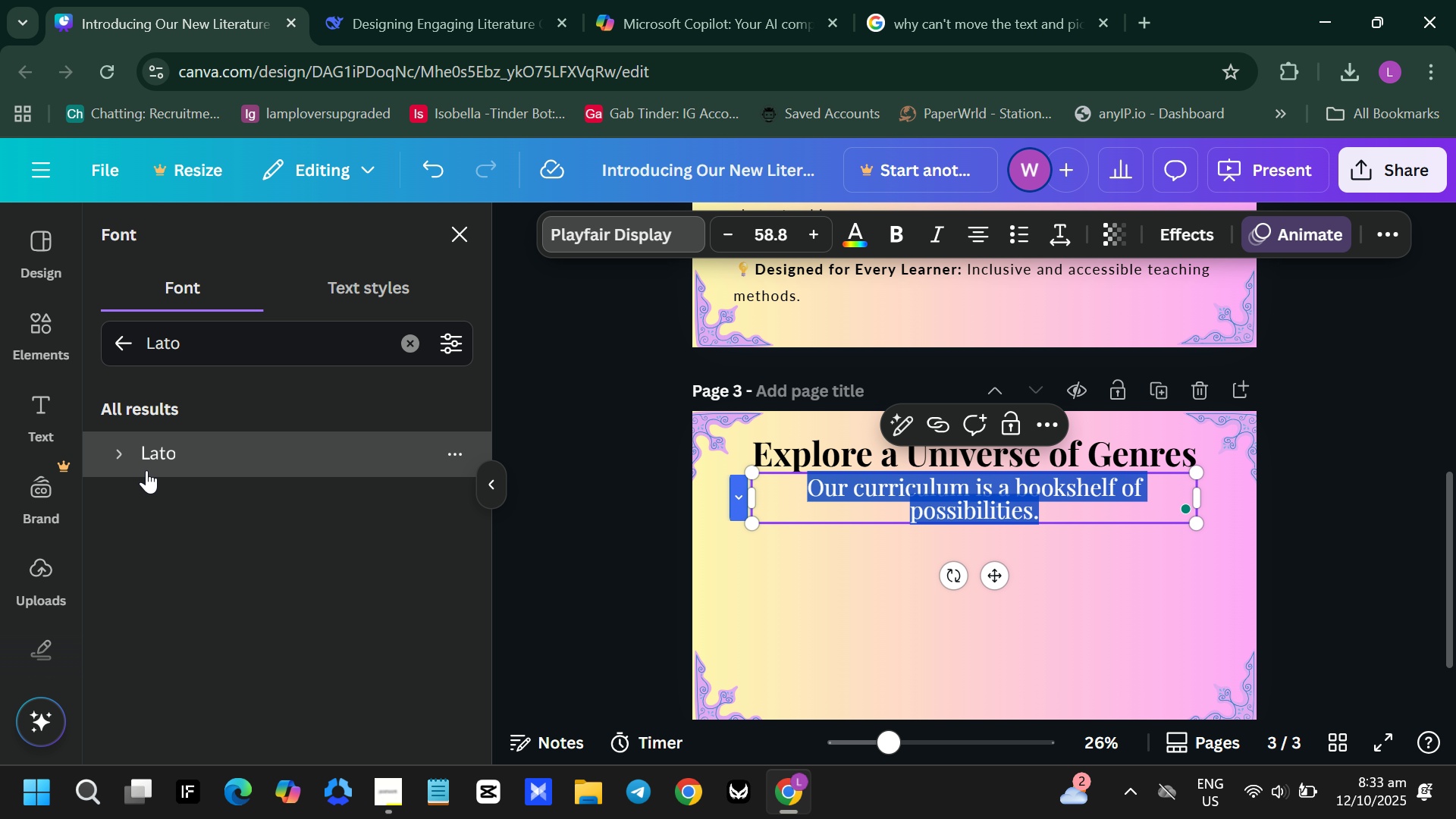 
left_click([146, 470])
 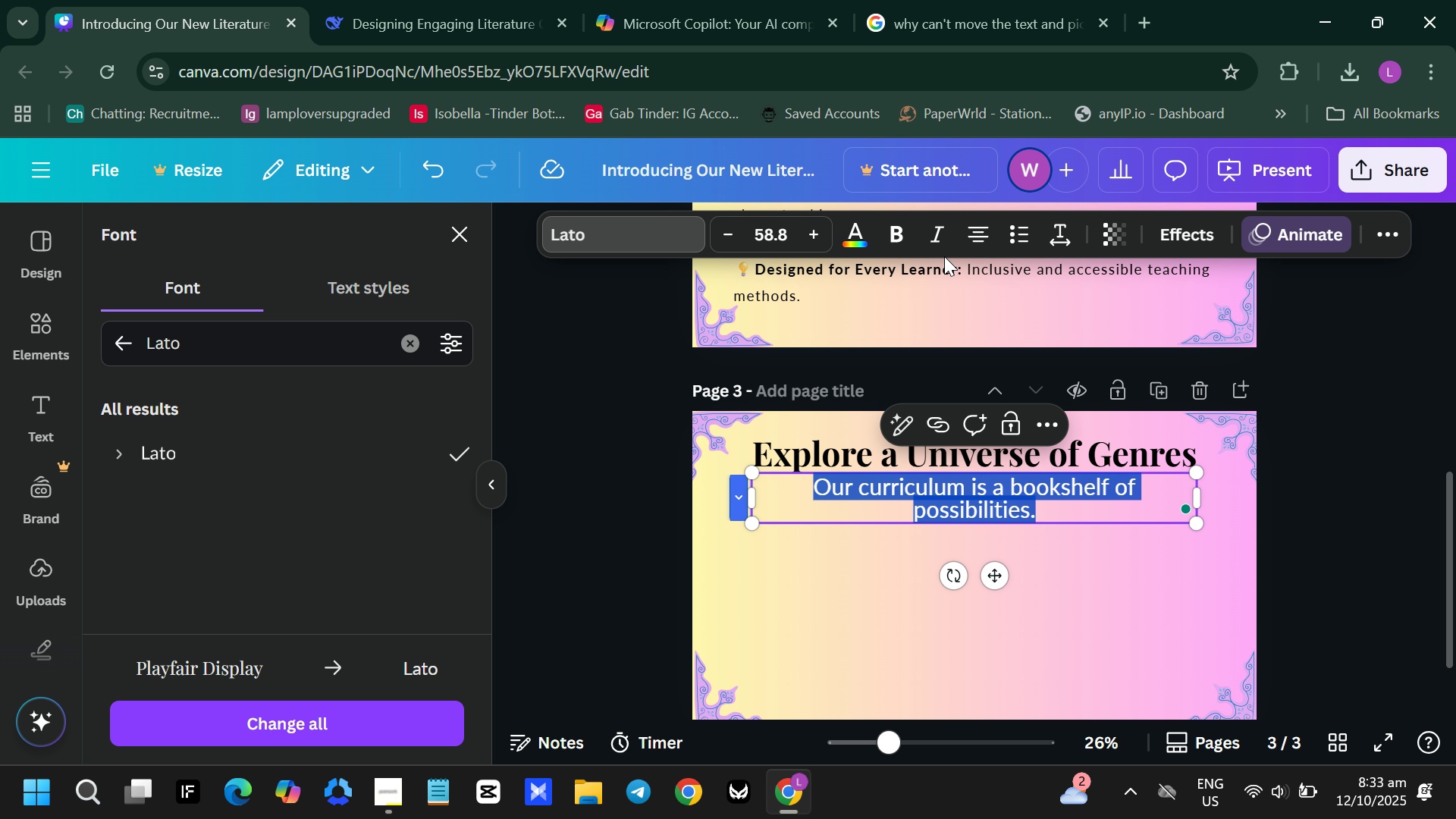 
left_click([968, 240])
 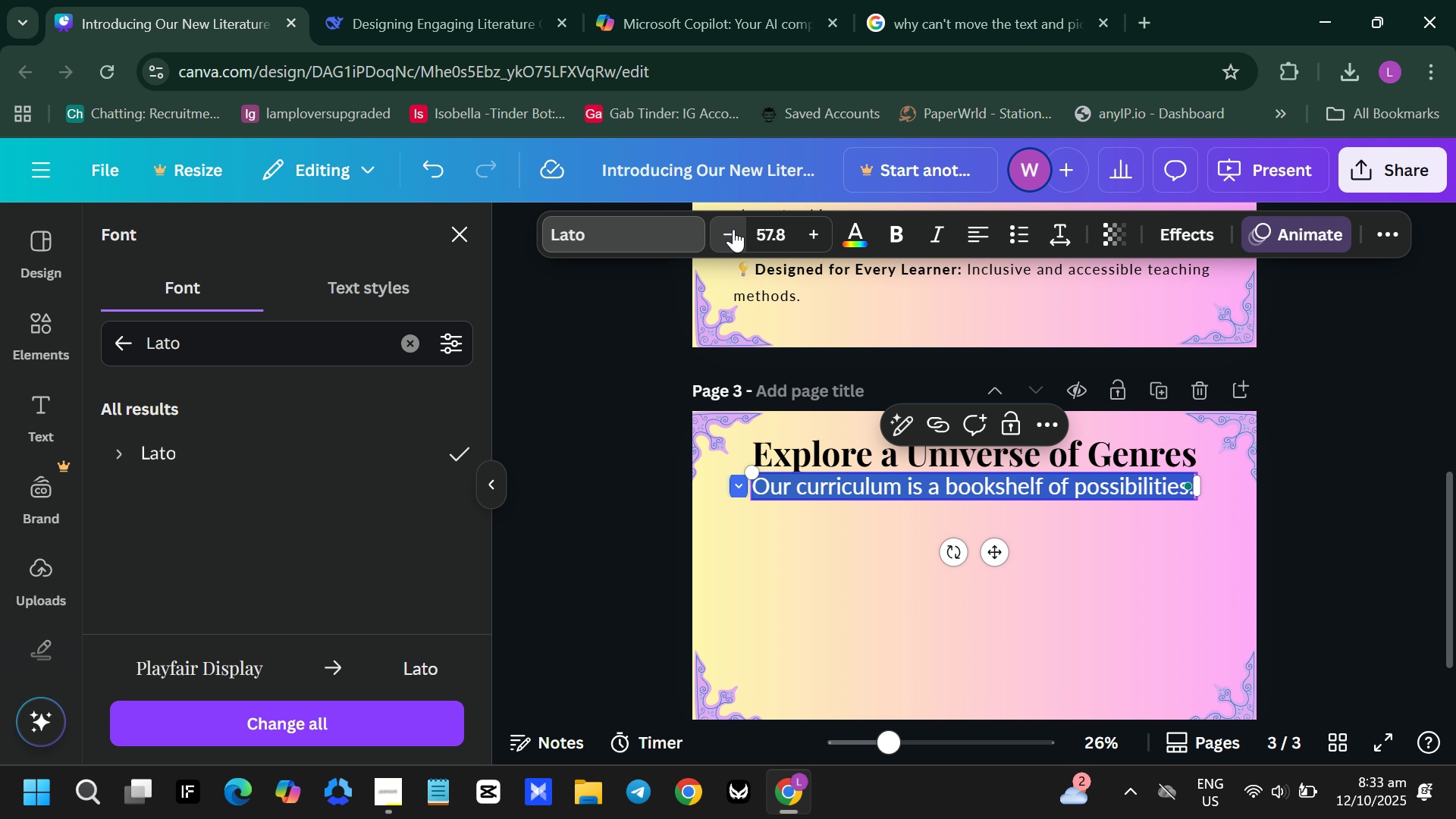 
left_click([733, 229])
 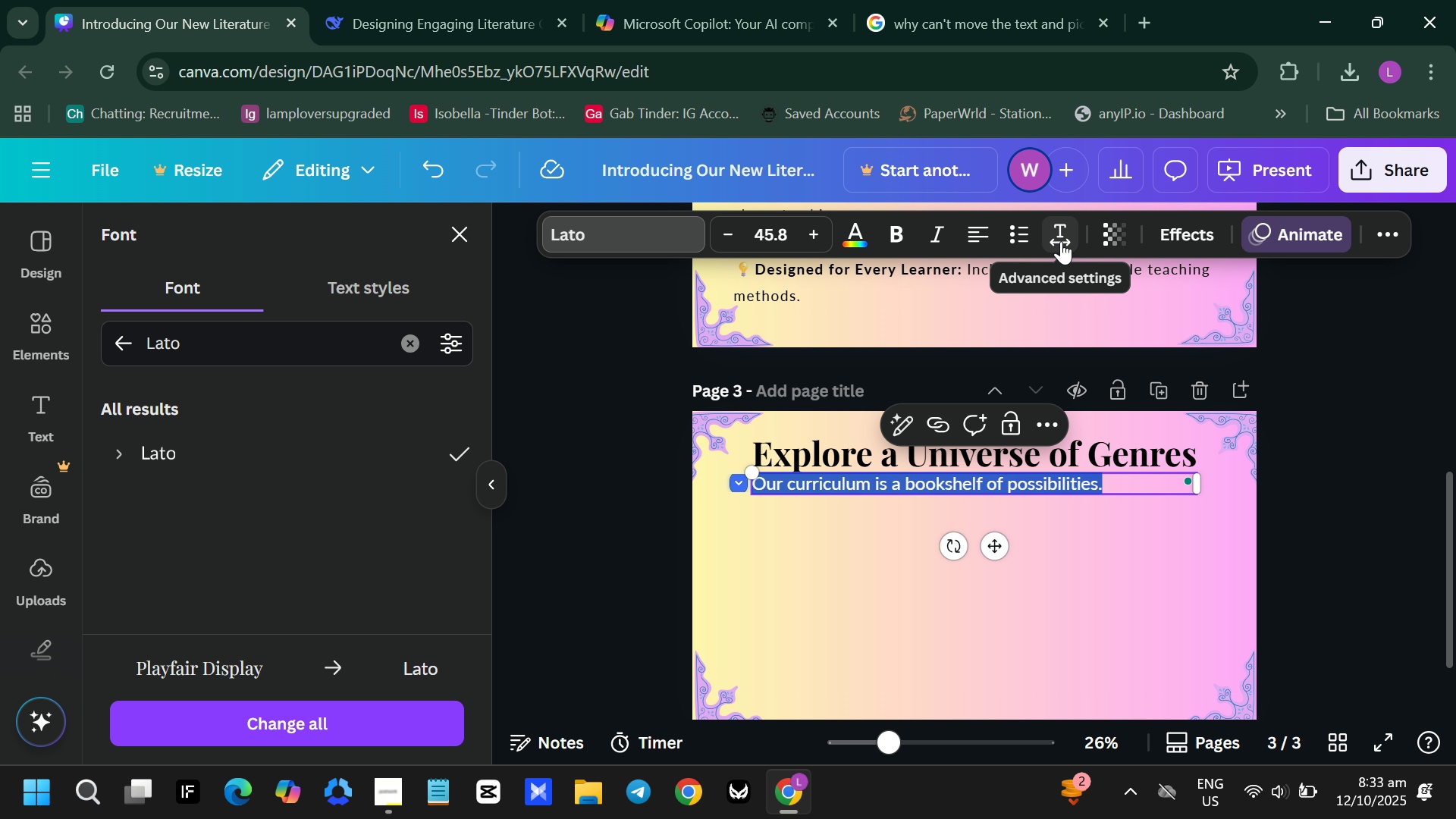 
left_click([1061, 241])
 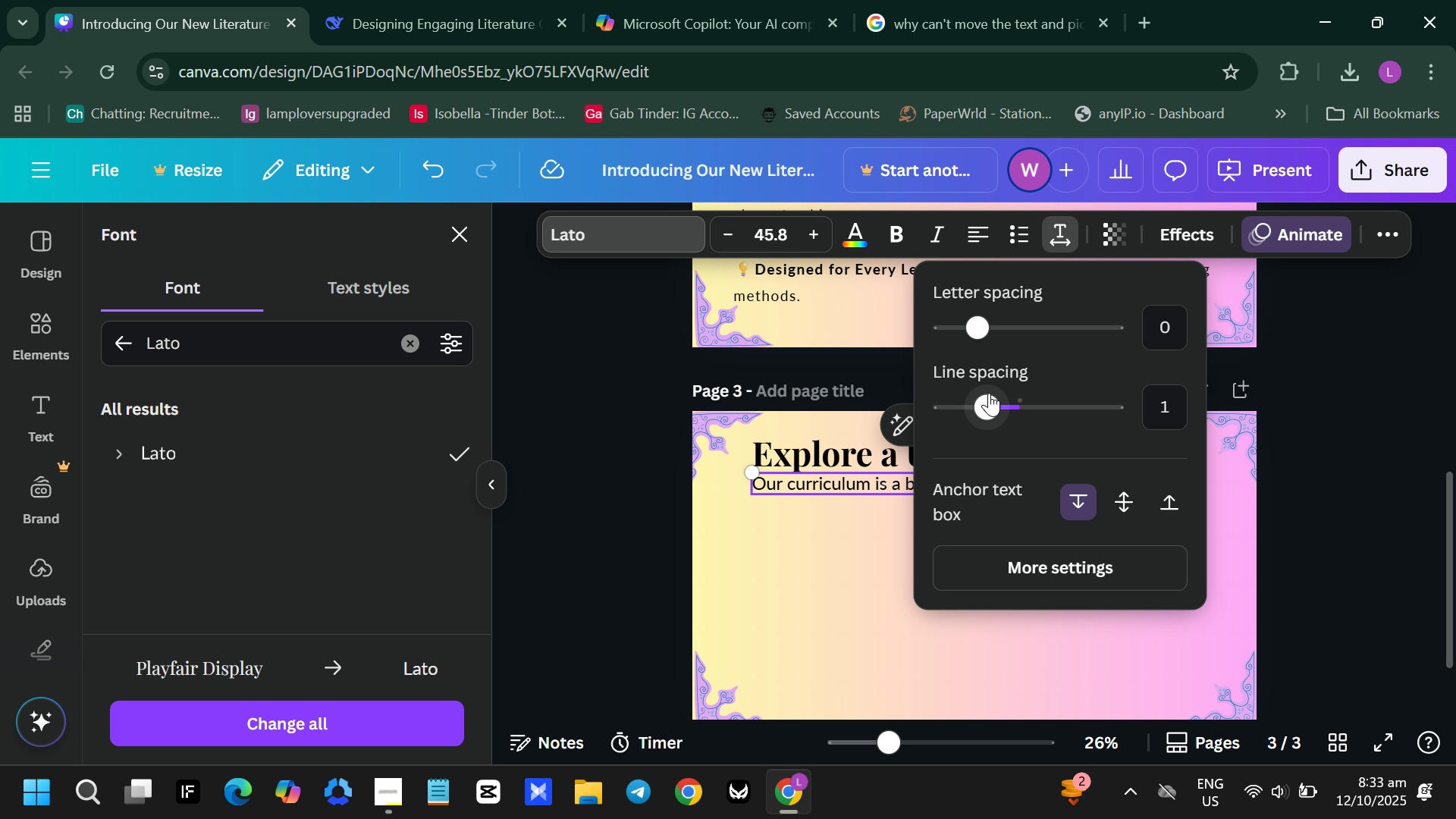 
left_click_drag(start_coordinate=[989, 400], to_coordinate=[995, 403])
 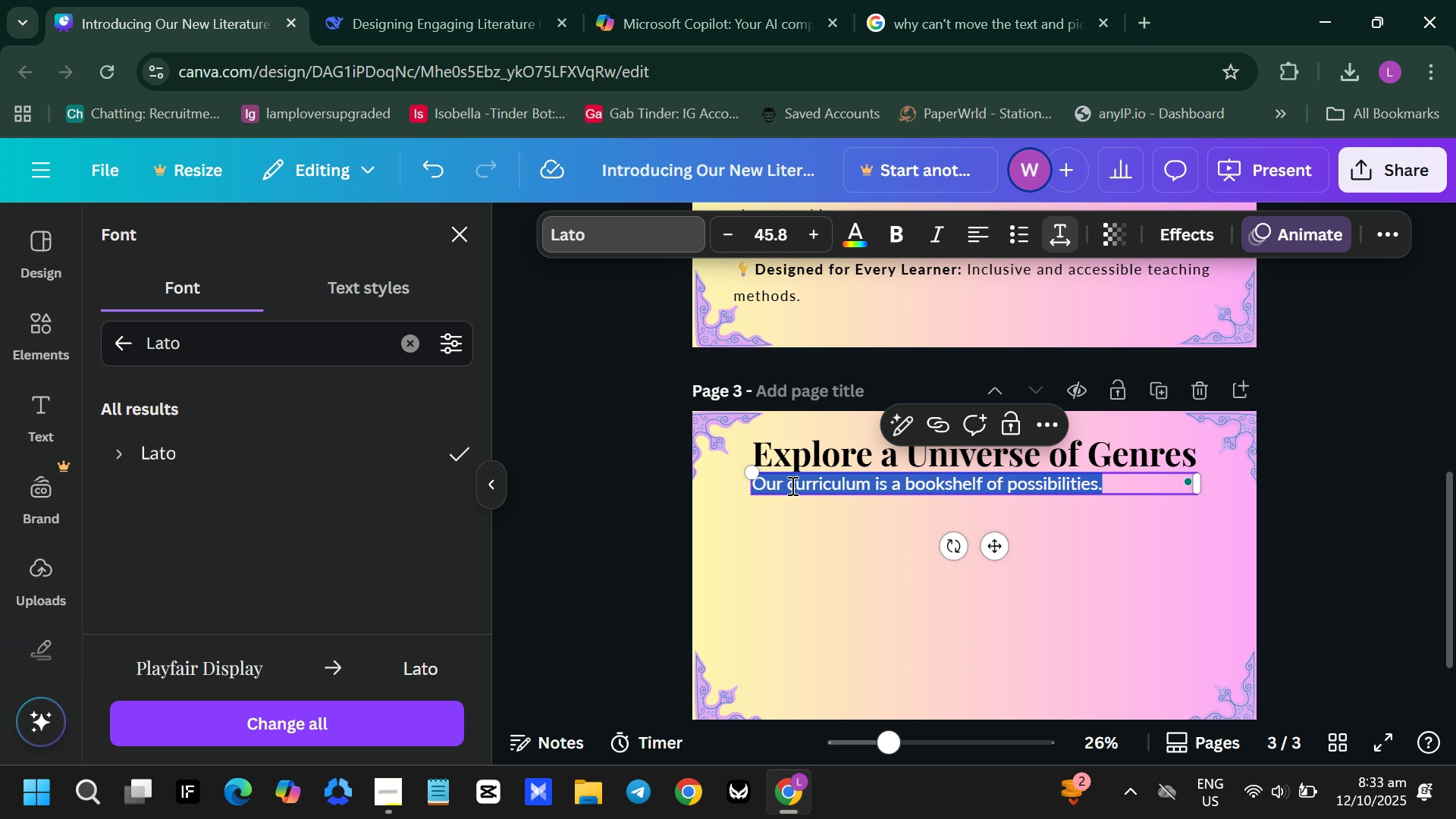 
left_click([791, 485])
 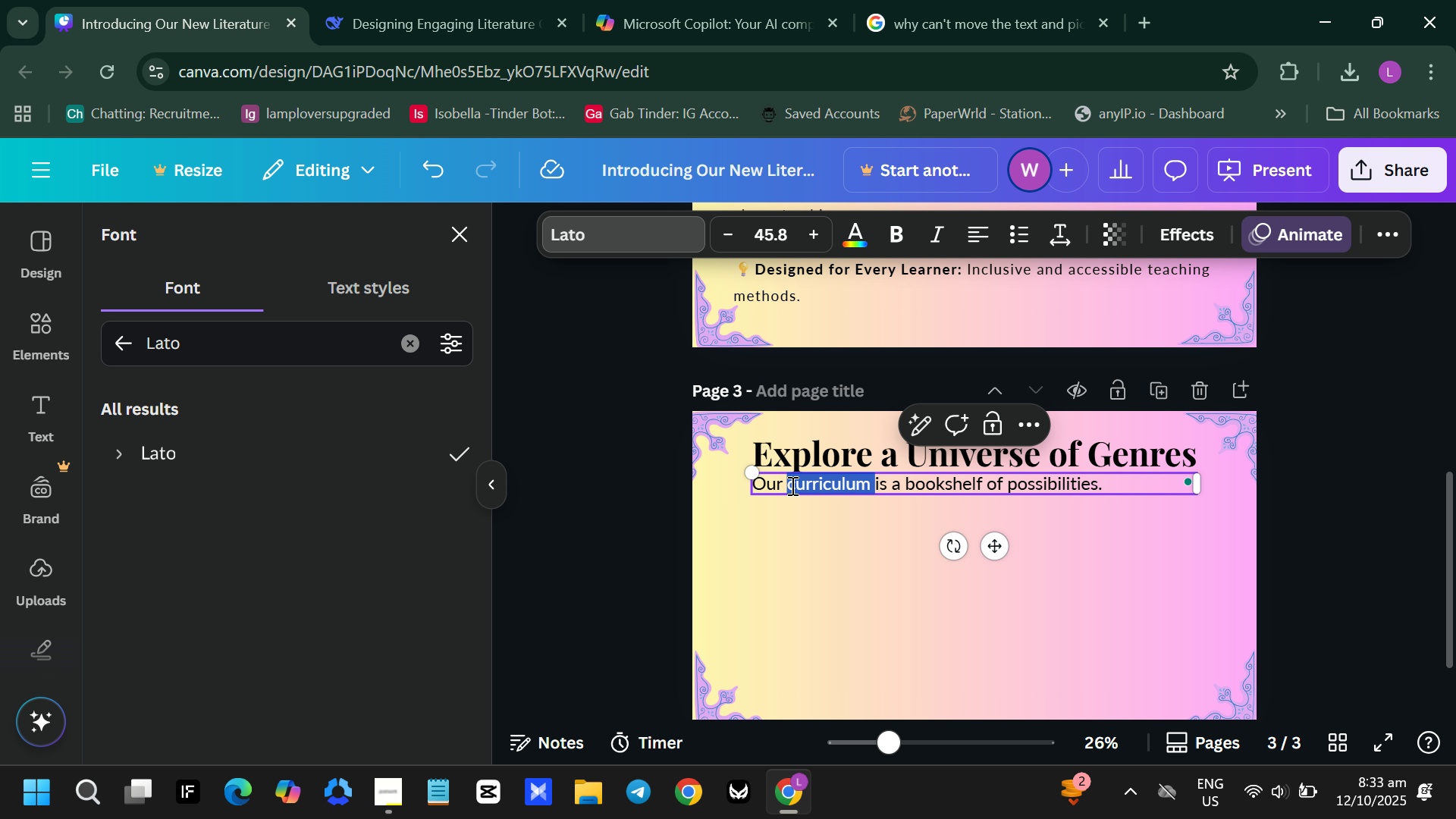 
double_click([791, 485])
 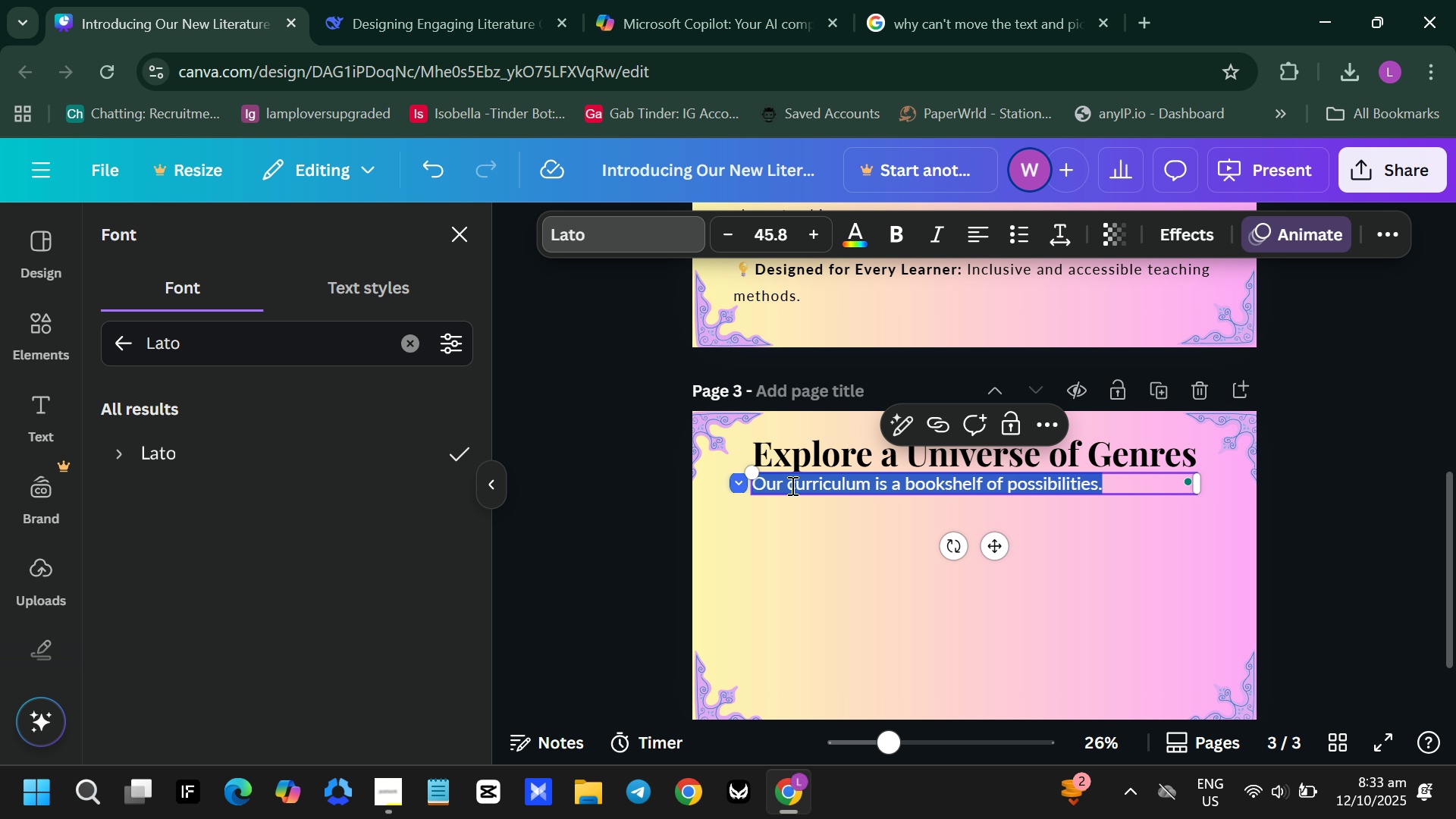 
triple_click([791, 485])
 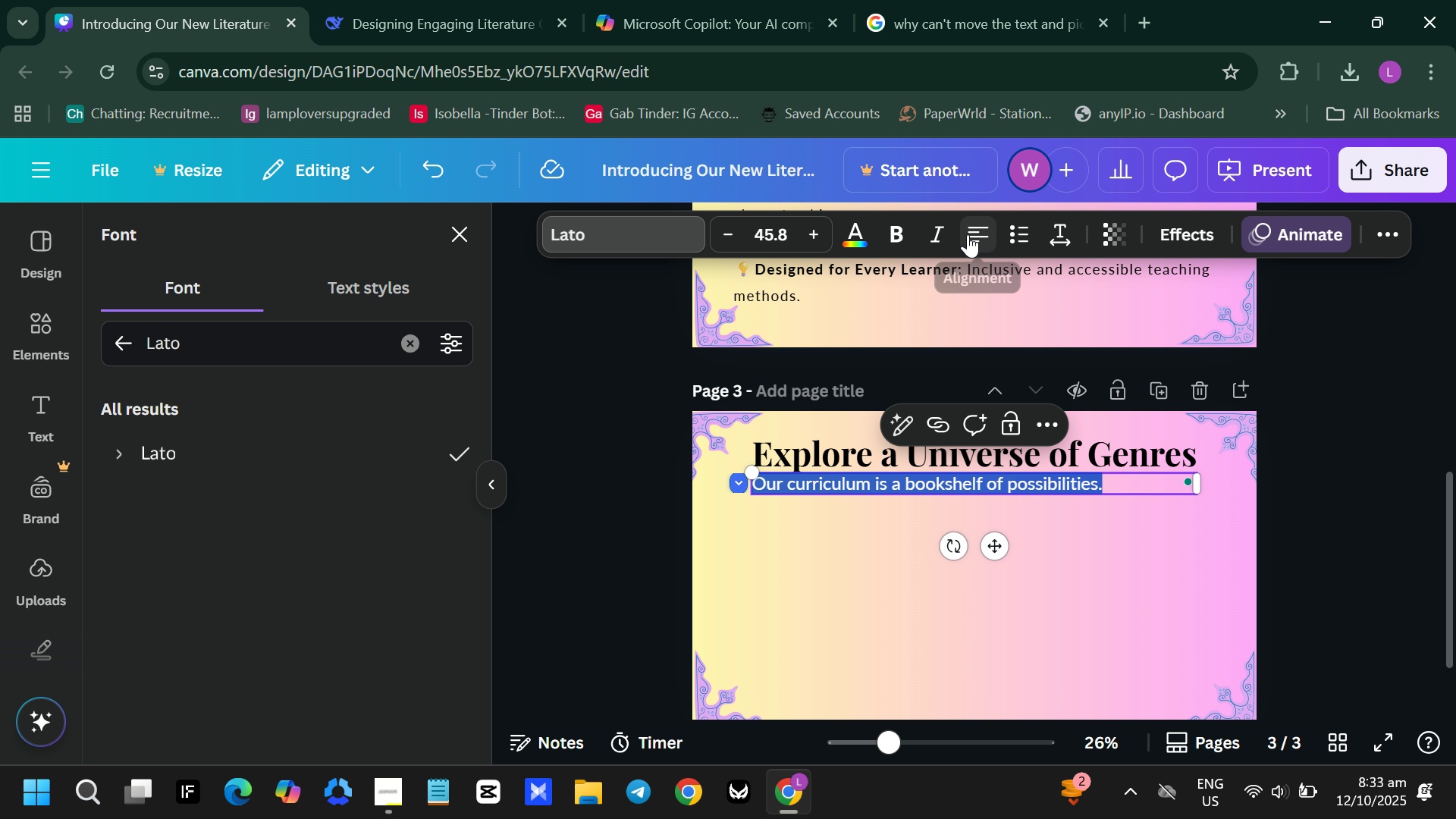 
left_click([970, 234])
 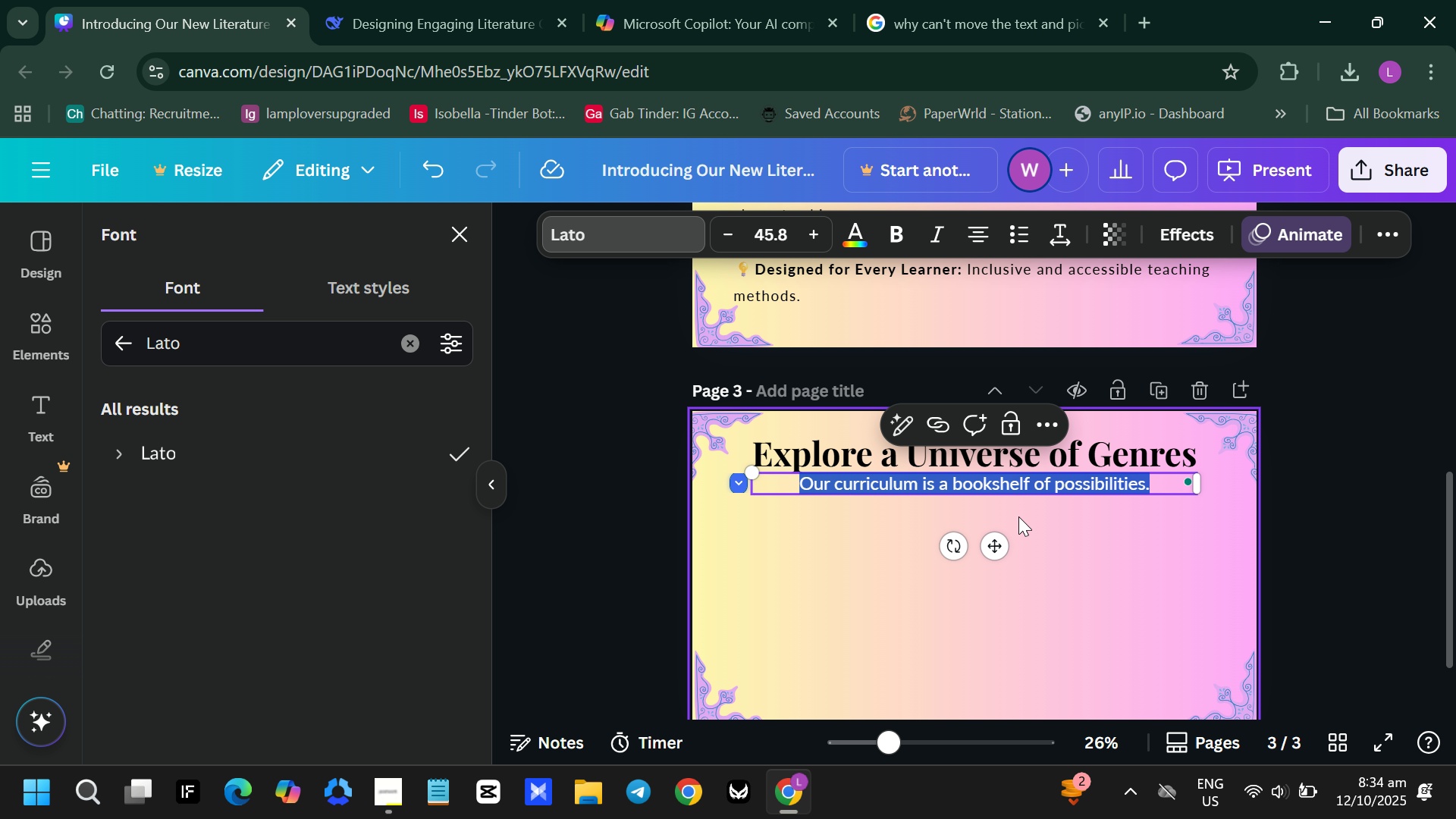 
left_click([1034, 520])
 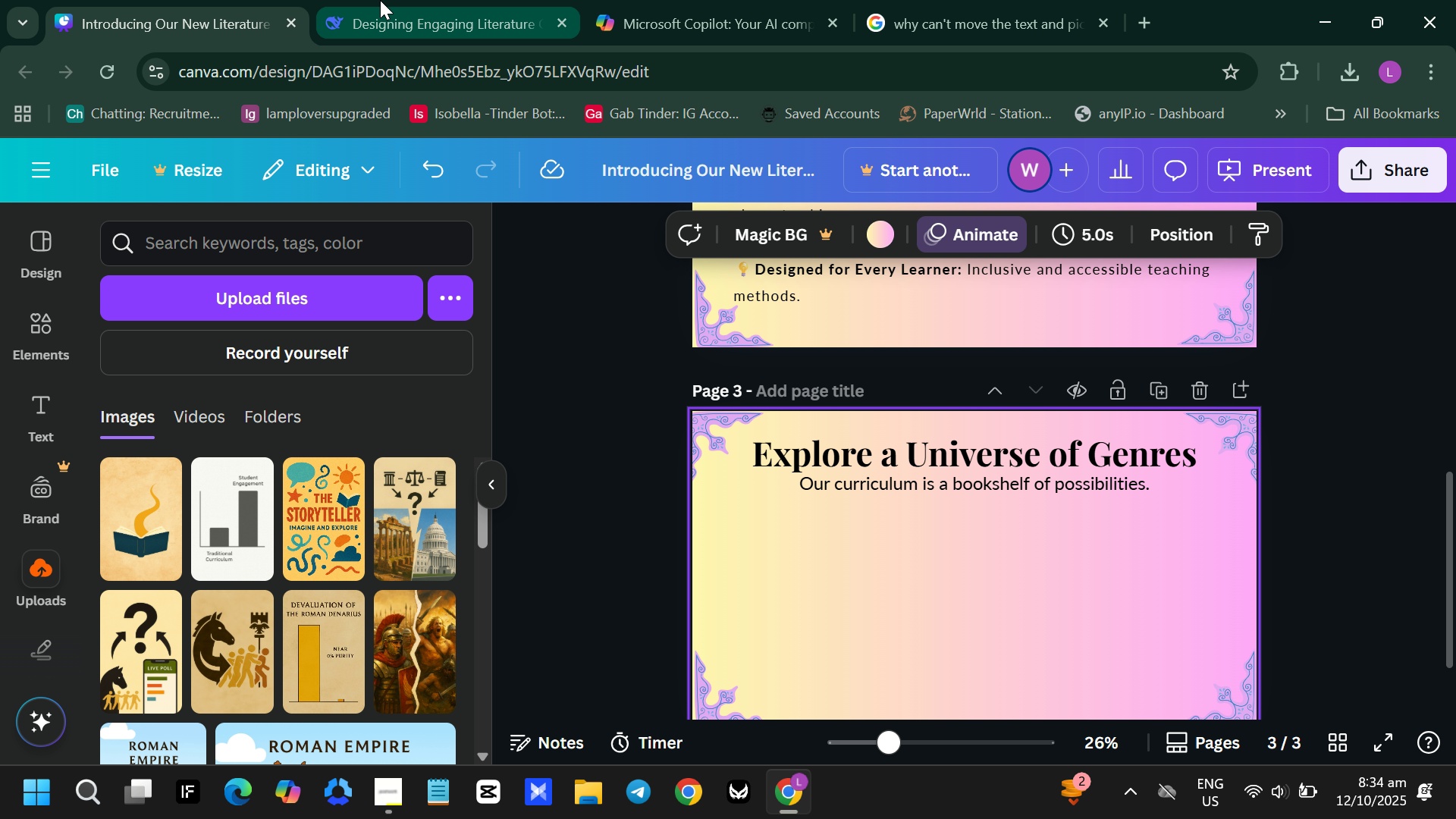 
left_click([381, 0])
 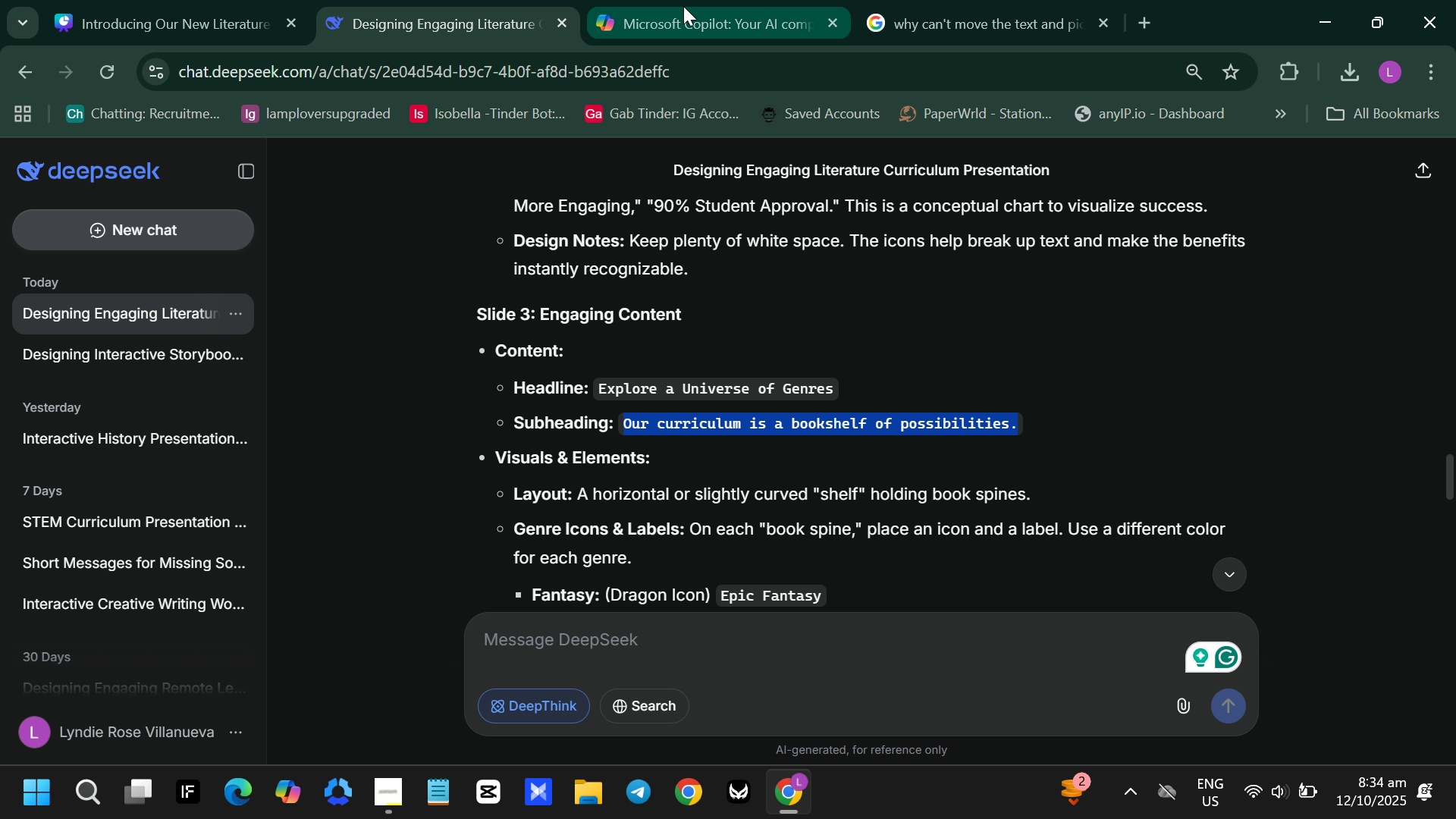 
left_click([683, 6])
 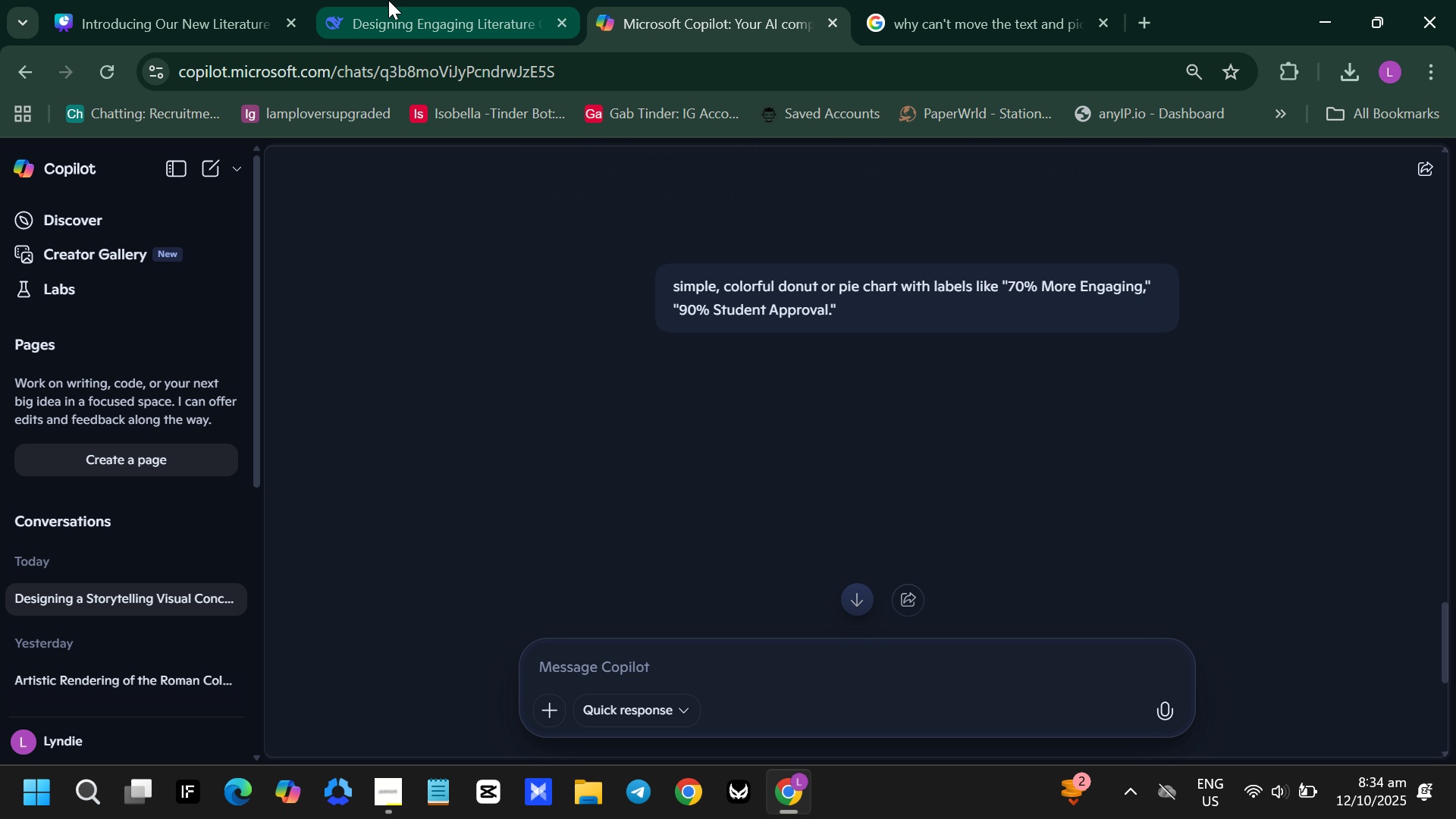 
left_click([388, 0])
 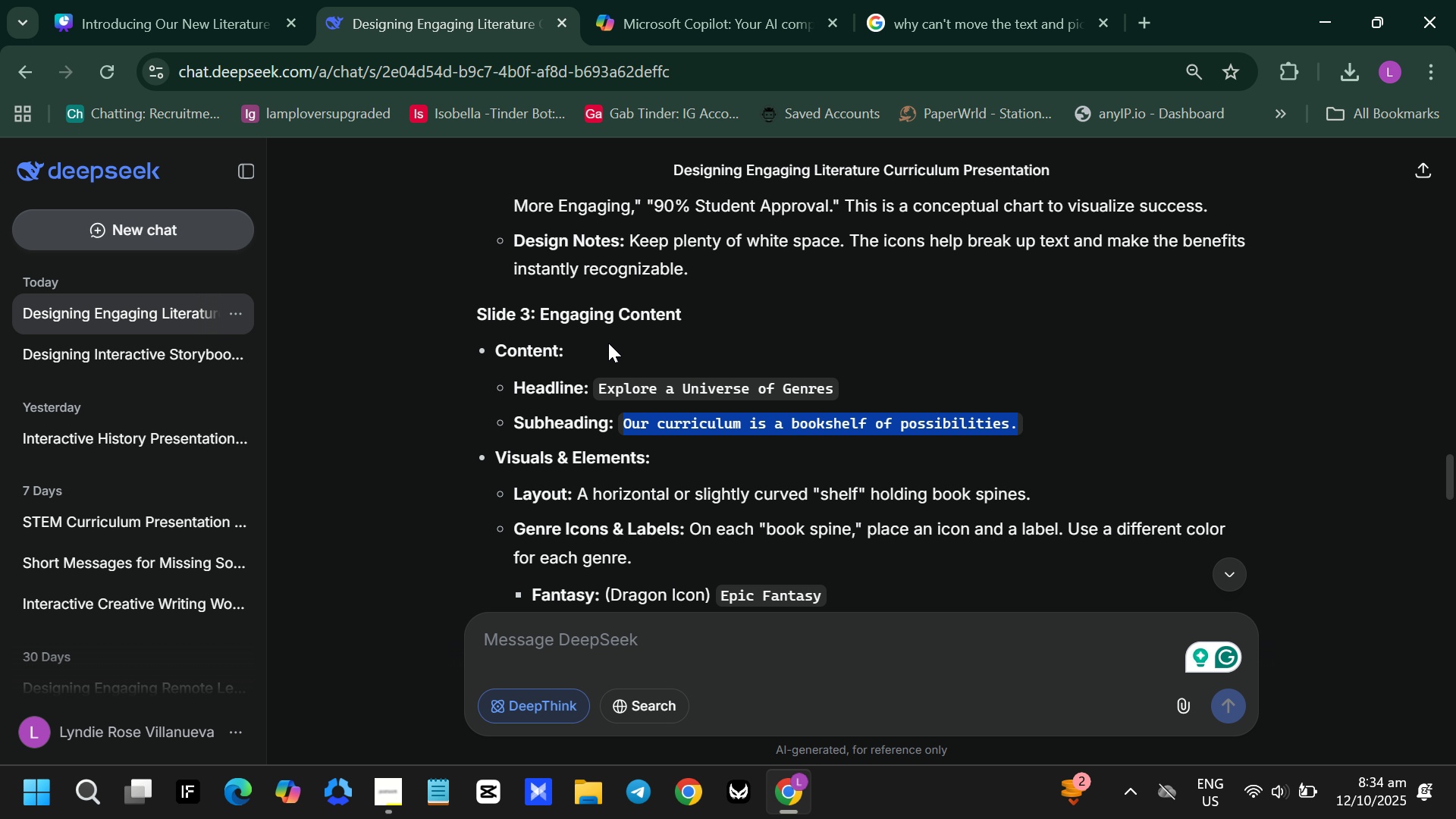 
scroll: coordinate [609, 344], scroll_direction: down, amount: 2.0
 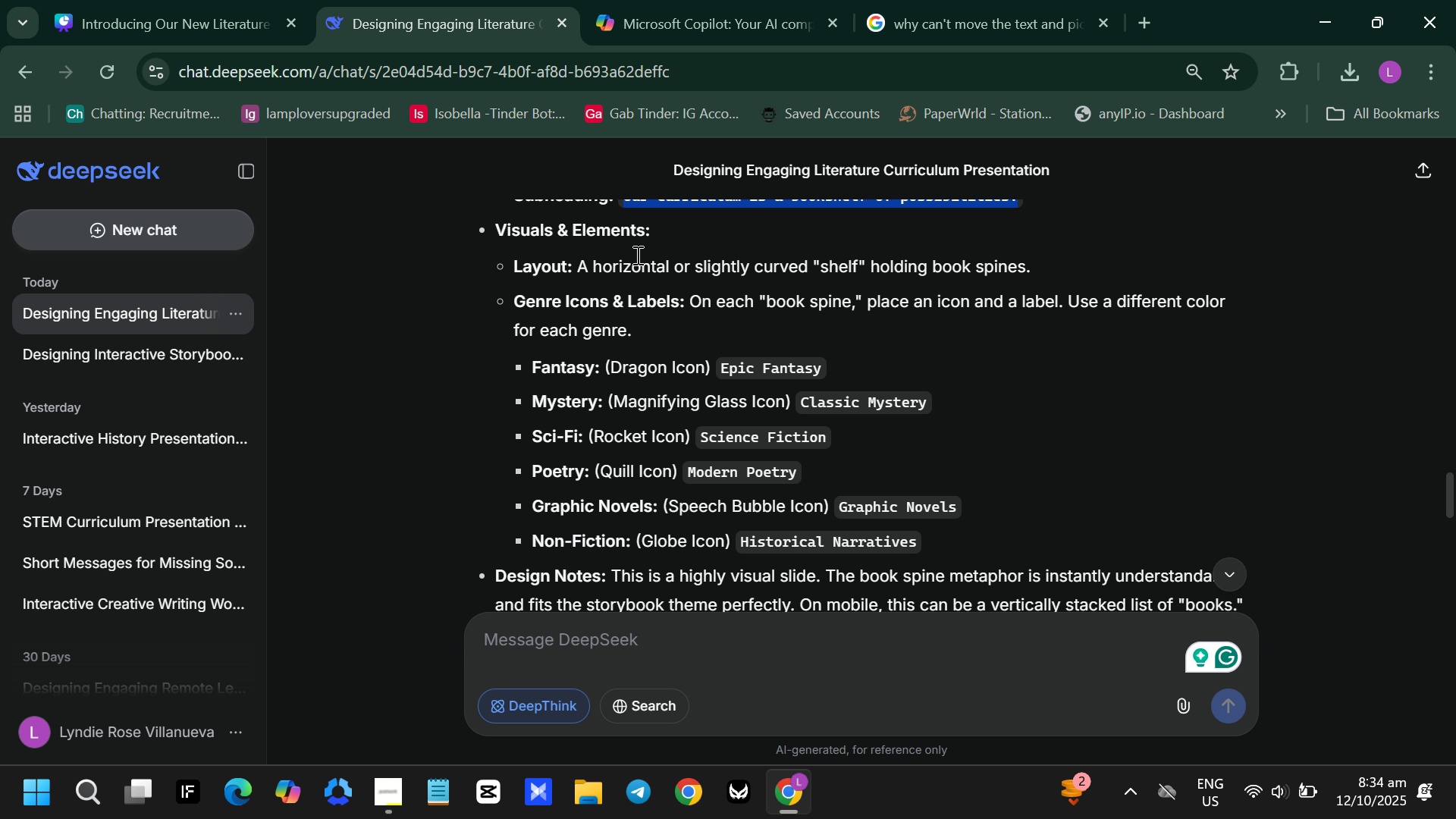 
wait(12.34)
 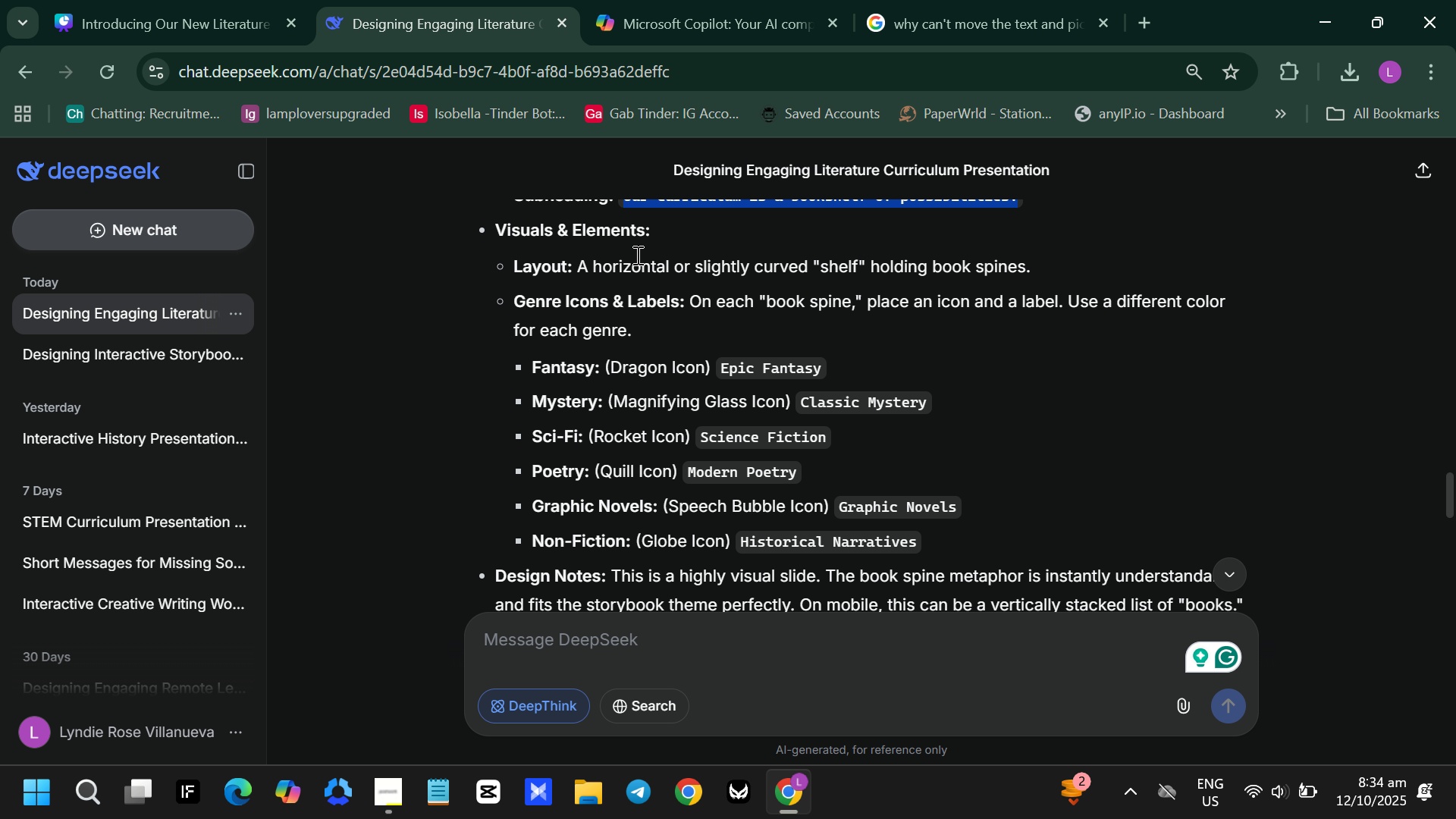 
scroll: coordinate [846, 444], scroll_direction: down, amount: 1.0
 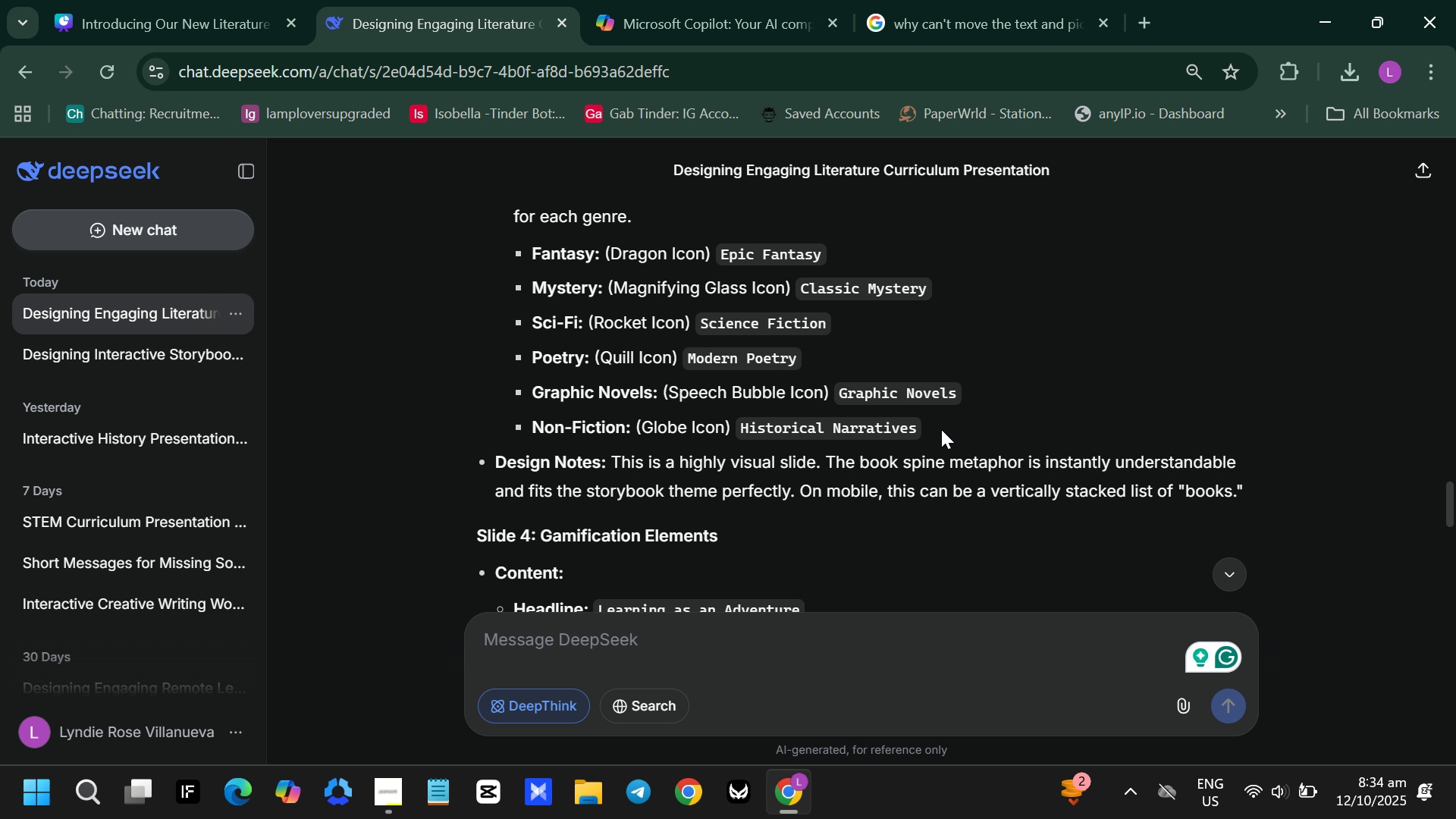 
left_click_drag(start_coordinate=[928, 441], to_coordinate=[526, 475])
 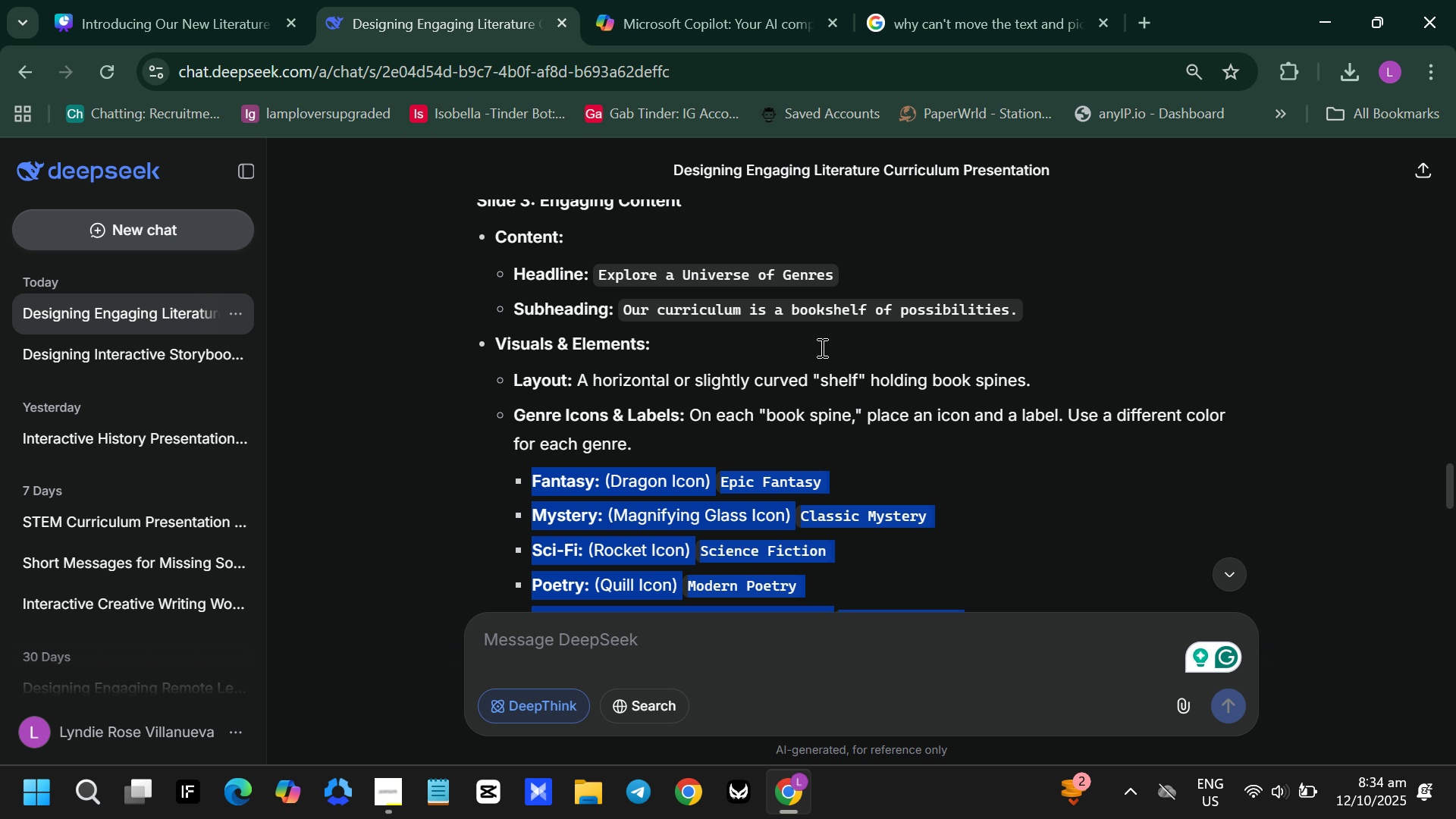 
scroll: coordinate [792, 402], scroll_direction: up, amount: 2.0
 